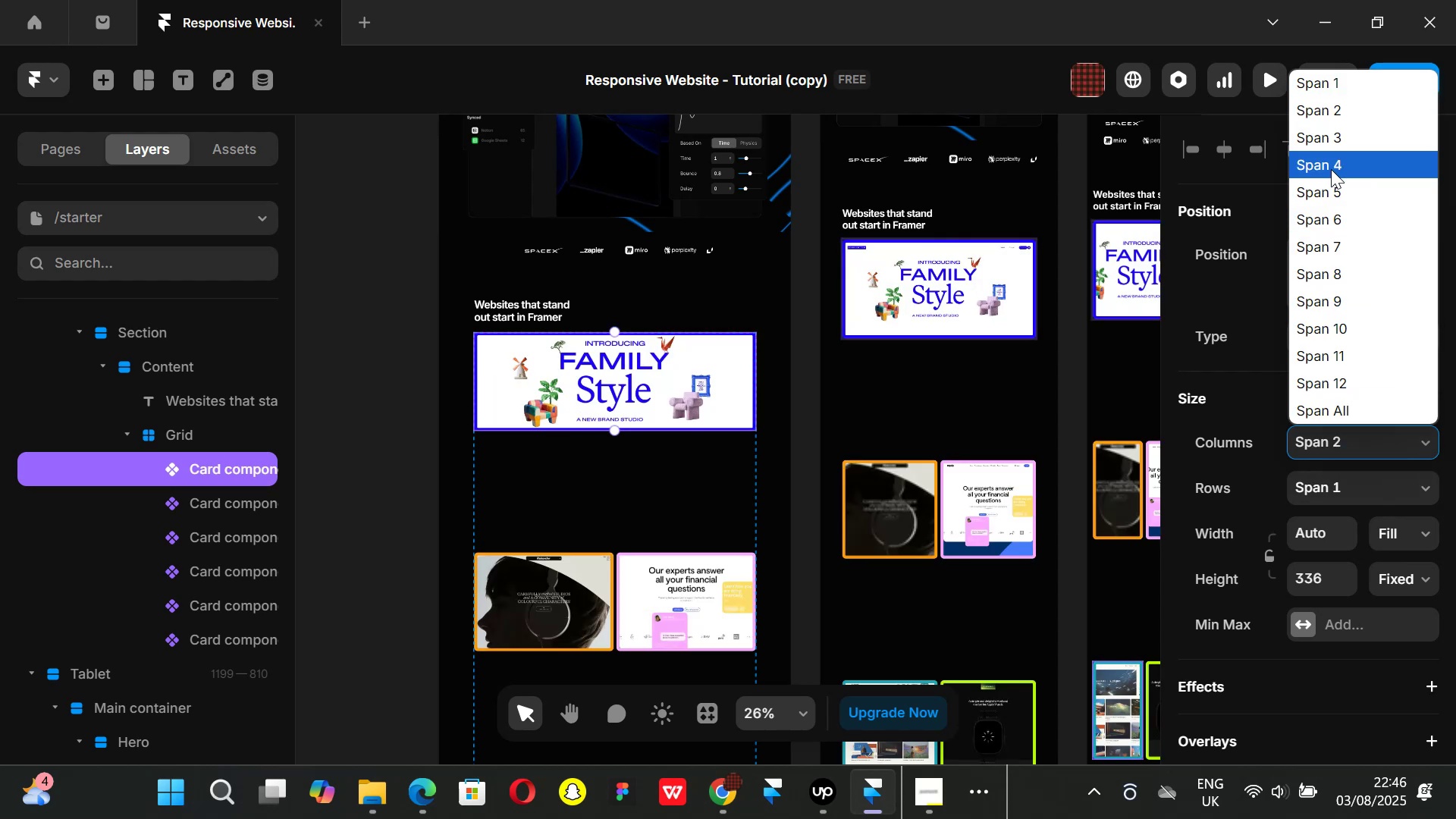 
left_click([1331, 169])
 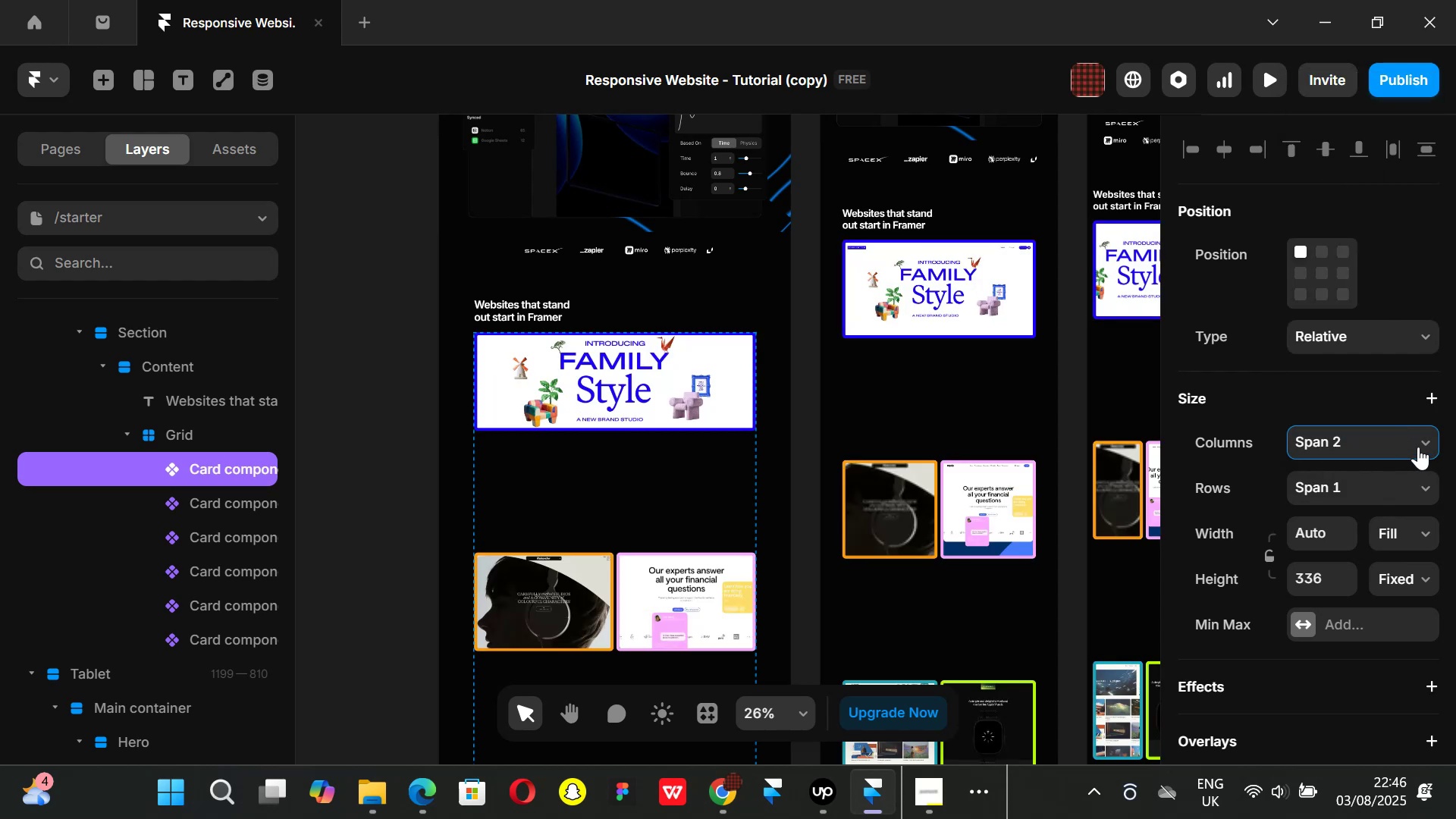 
left_click([1425, 439])
 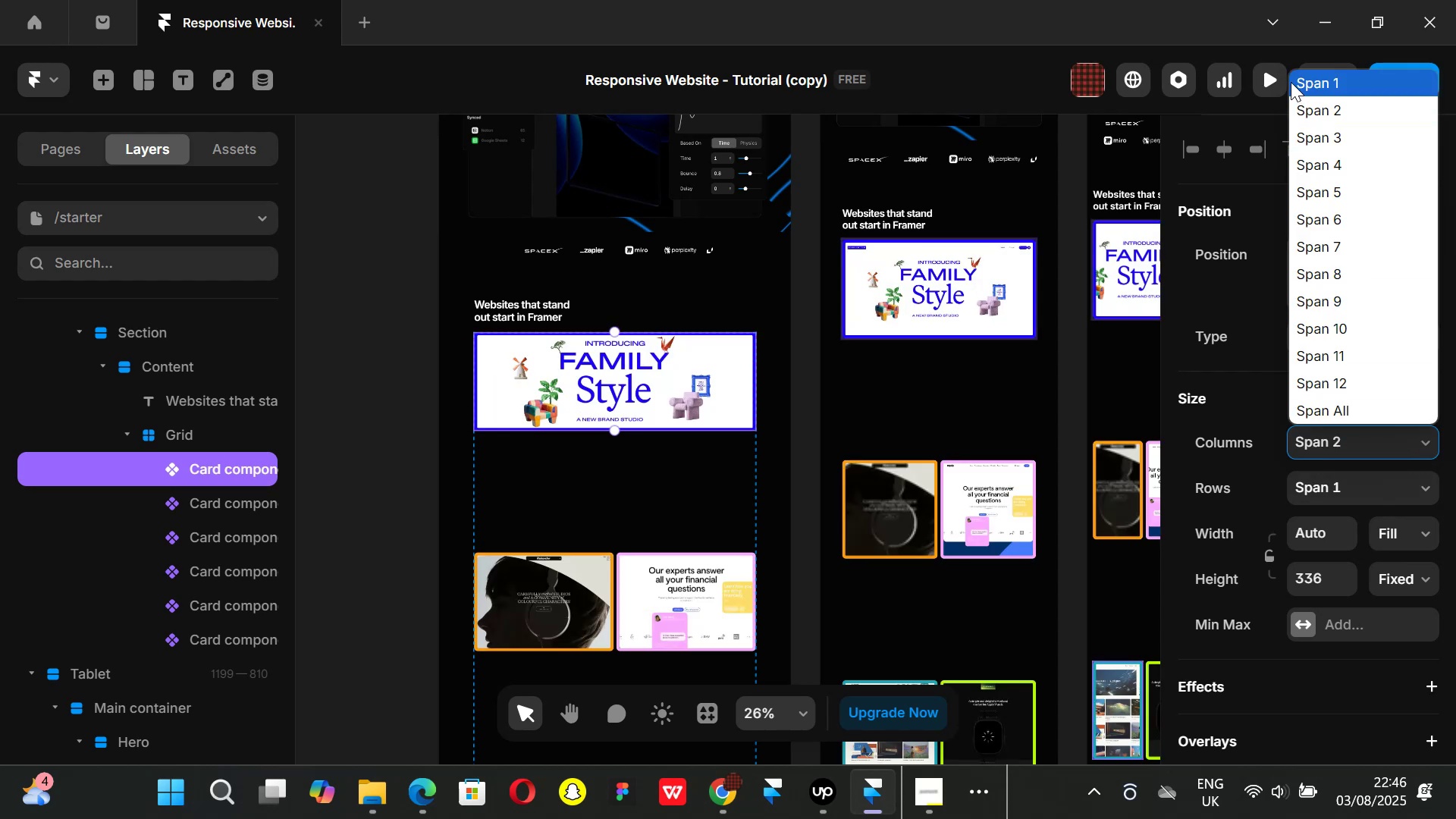 
left_click([1291, 81])
 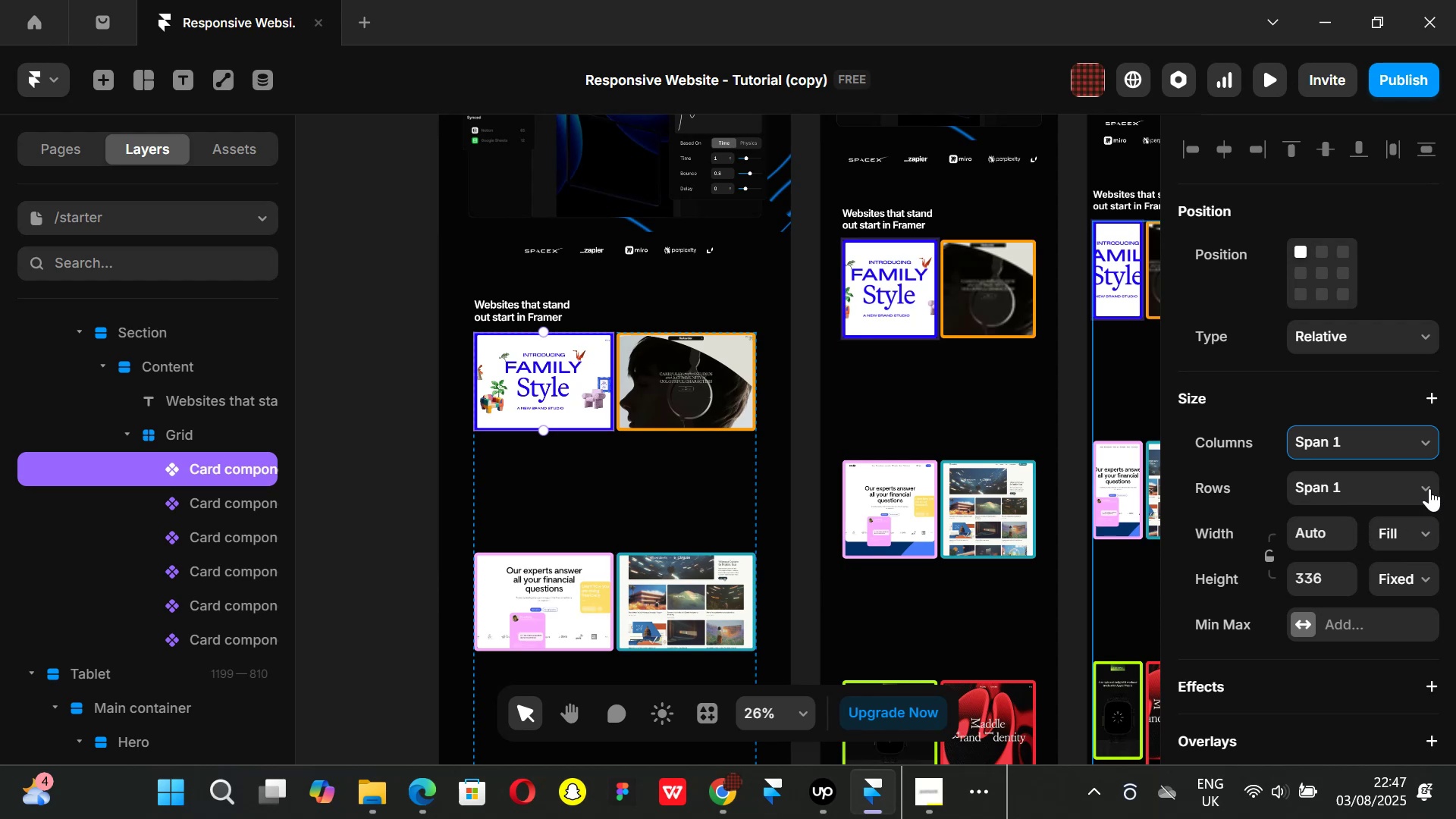 
wait(17.86)
 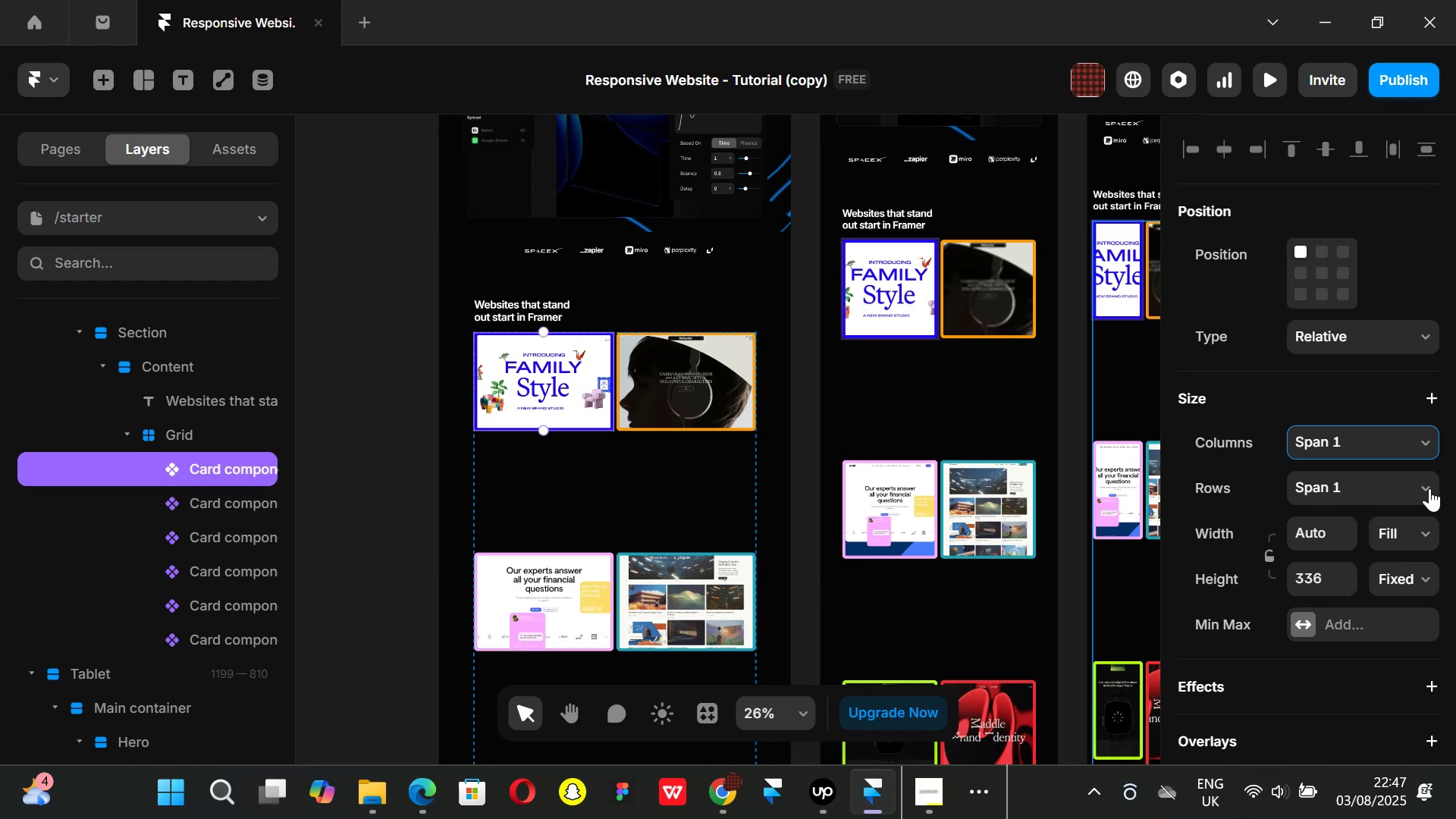 
left_click([1341, 134])
 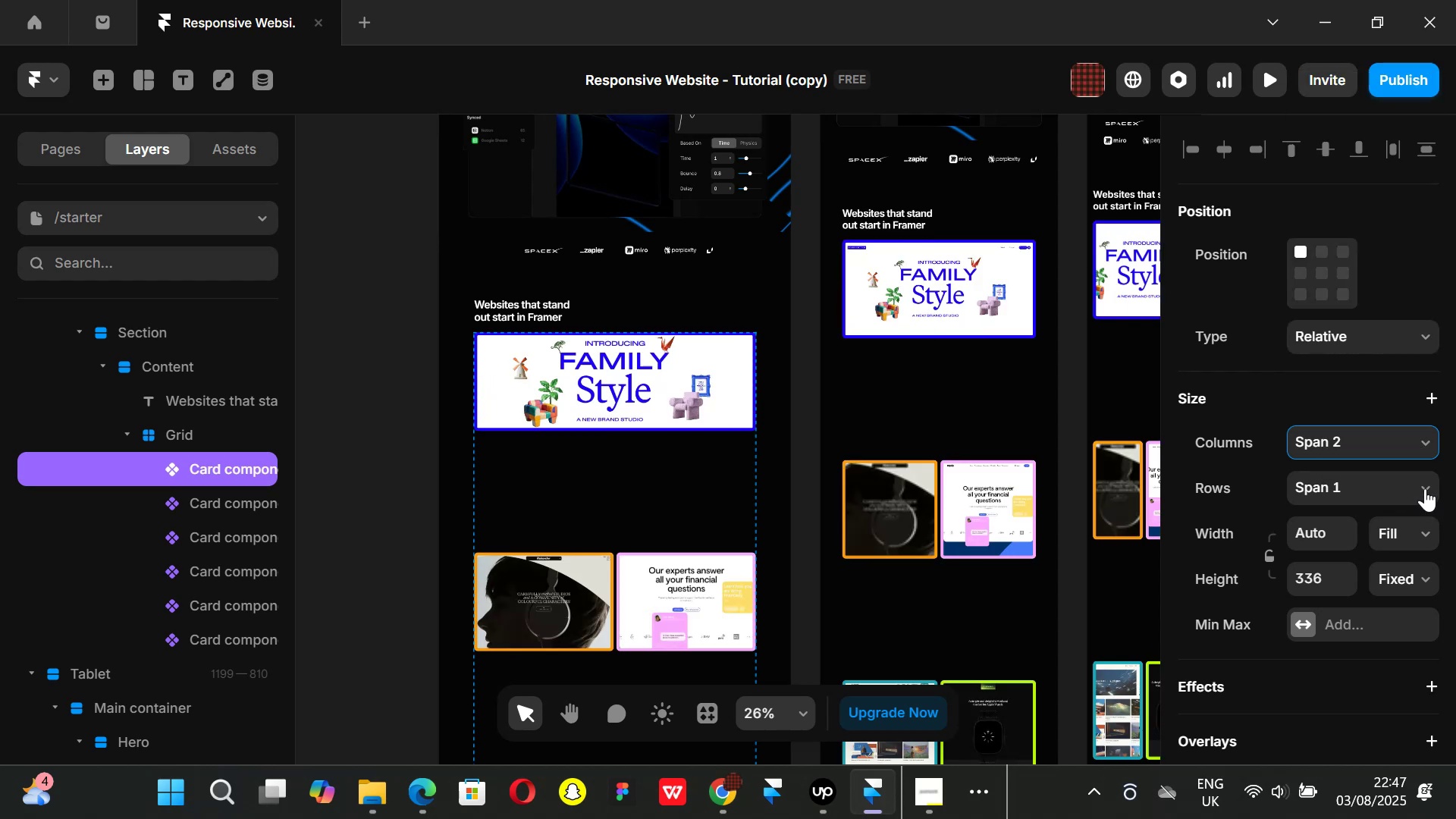 
left_click([1425, 487])
 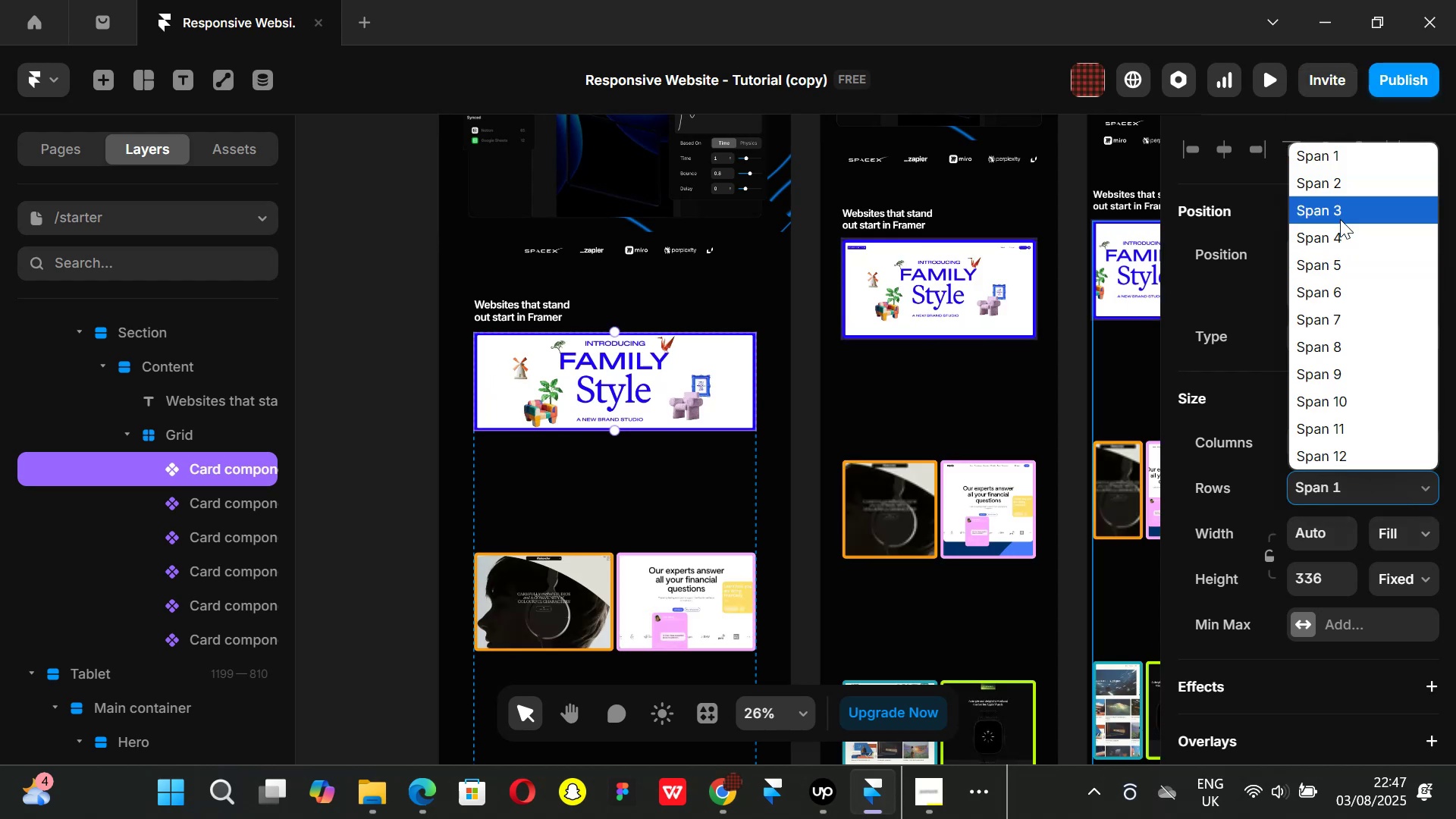 
left_click([1339, 217])
 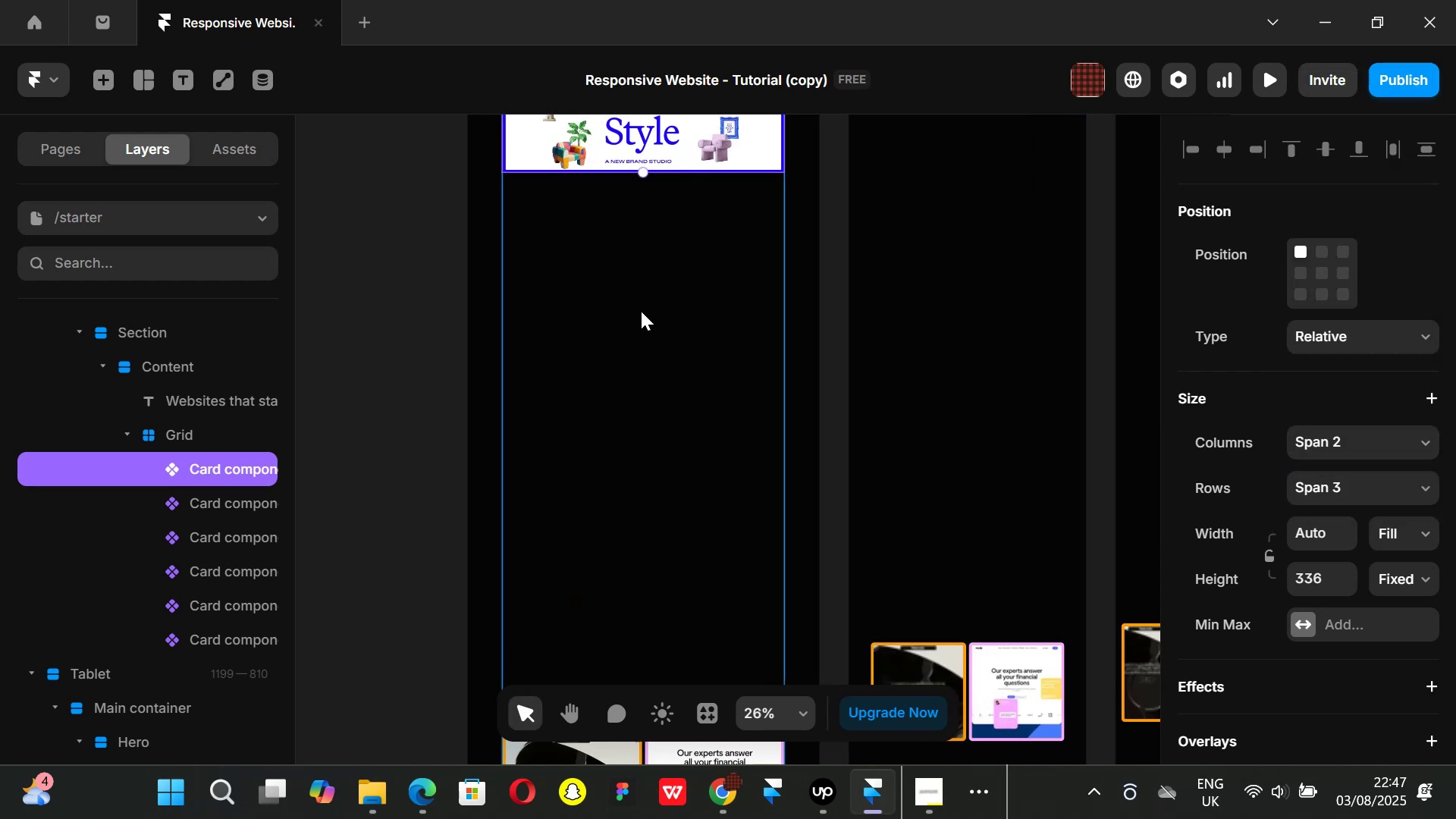 
hold_key(key=ControlLeft, duration=1.2)
scroll: coordinate [646, 311], scroll_direction: down, amount: 5.0
 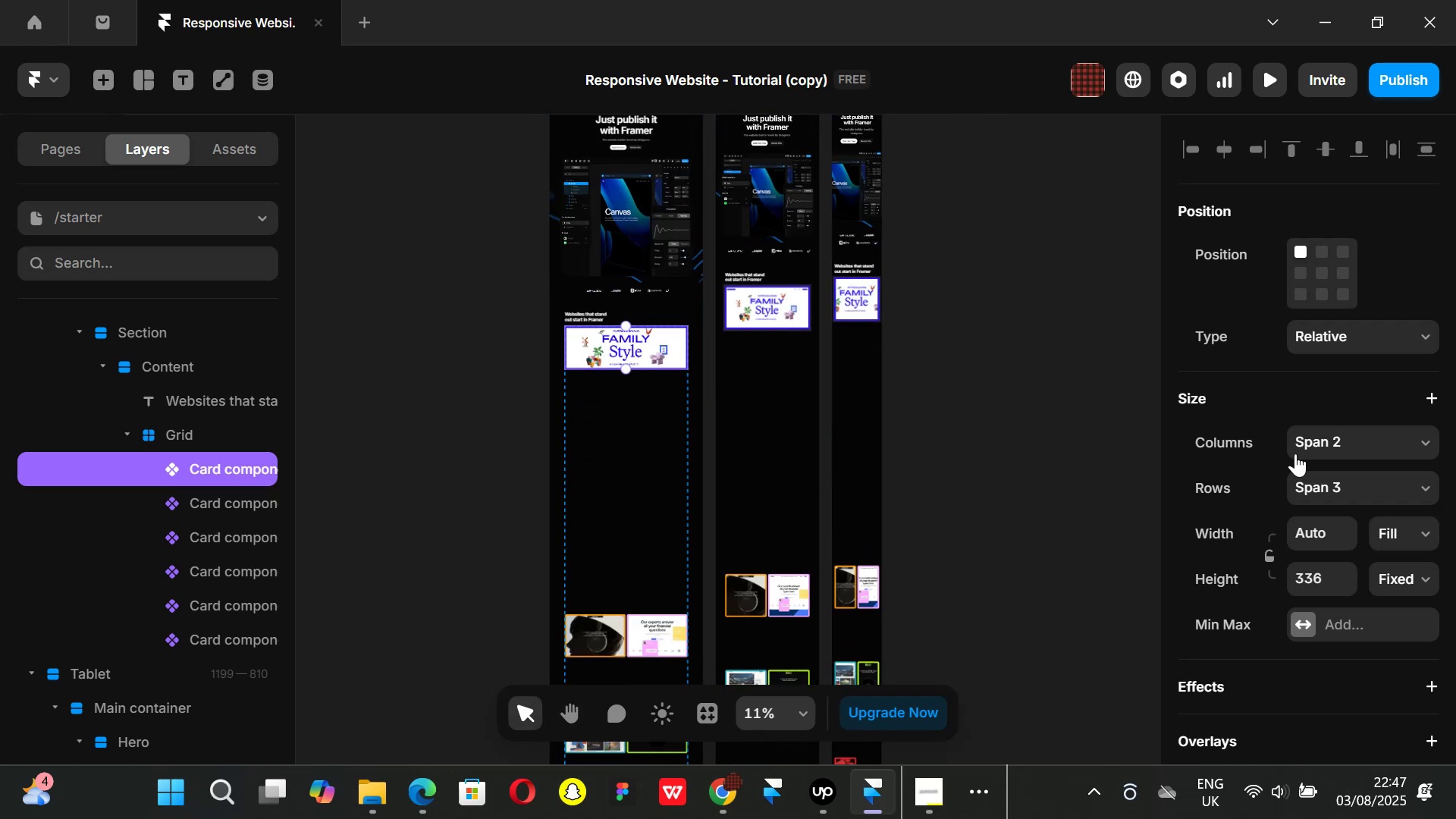 
wait(7.27)
 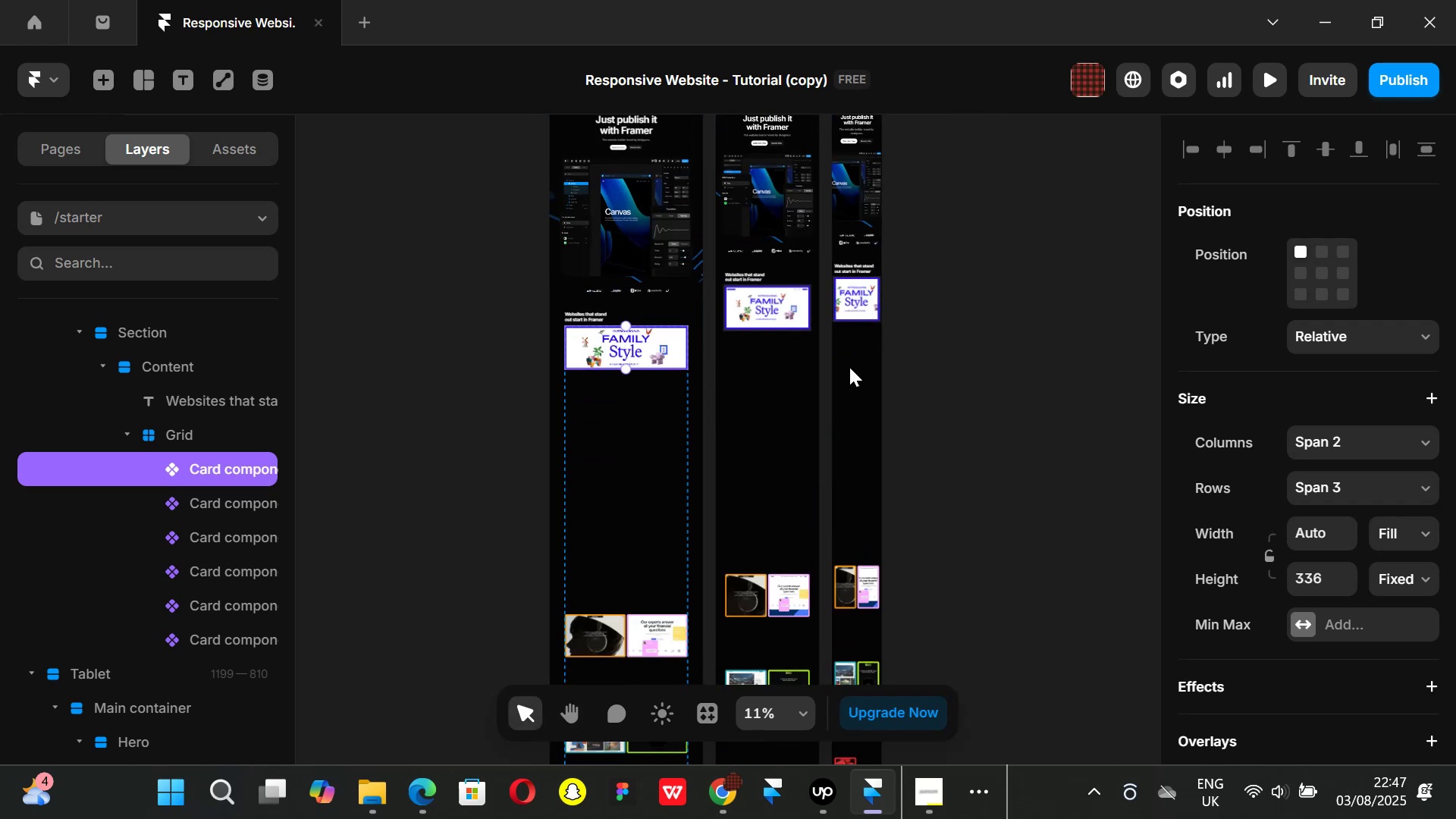 
left_click([161, 431])
 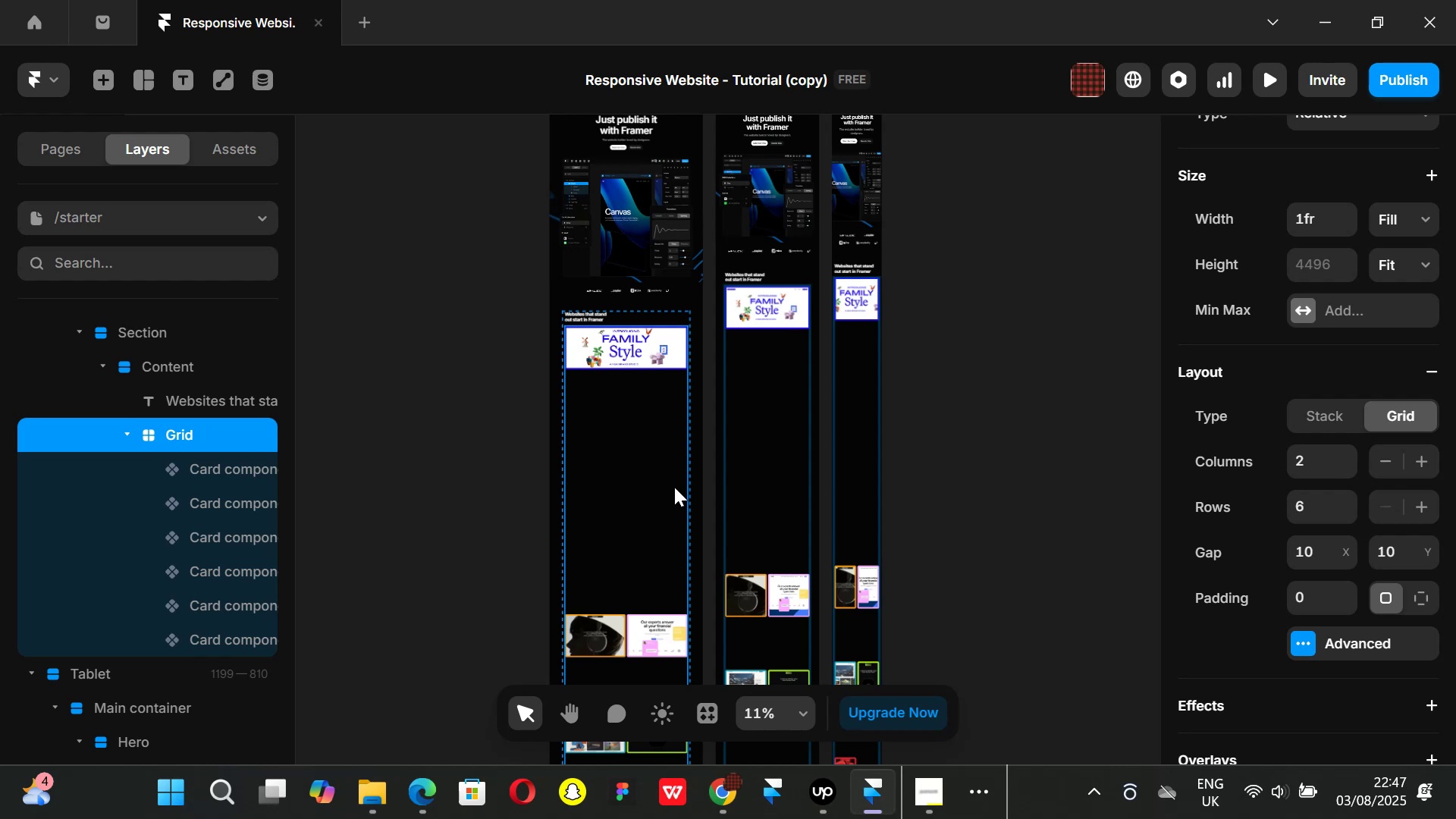 
key(Control+ControlLeft)
 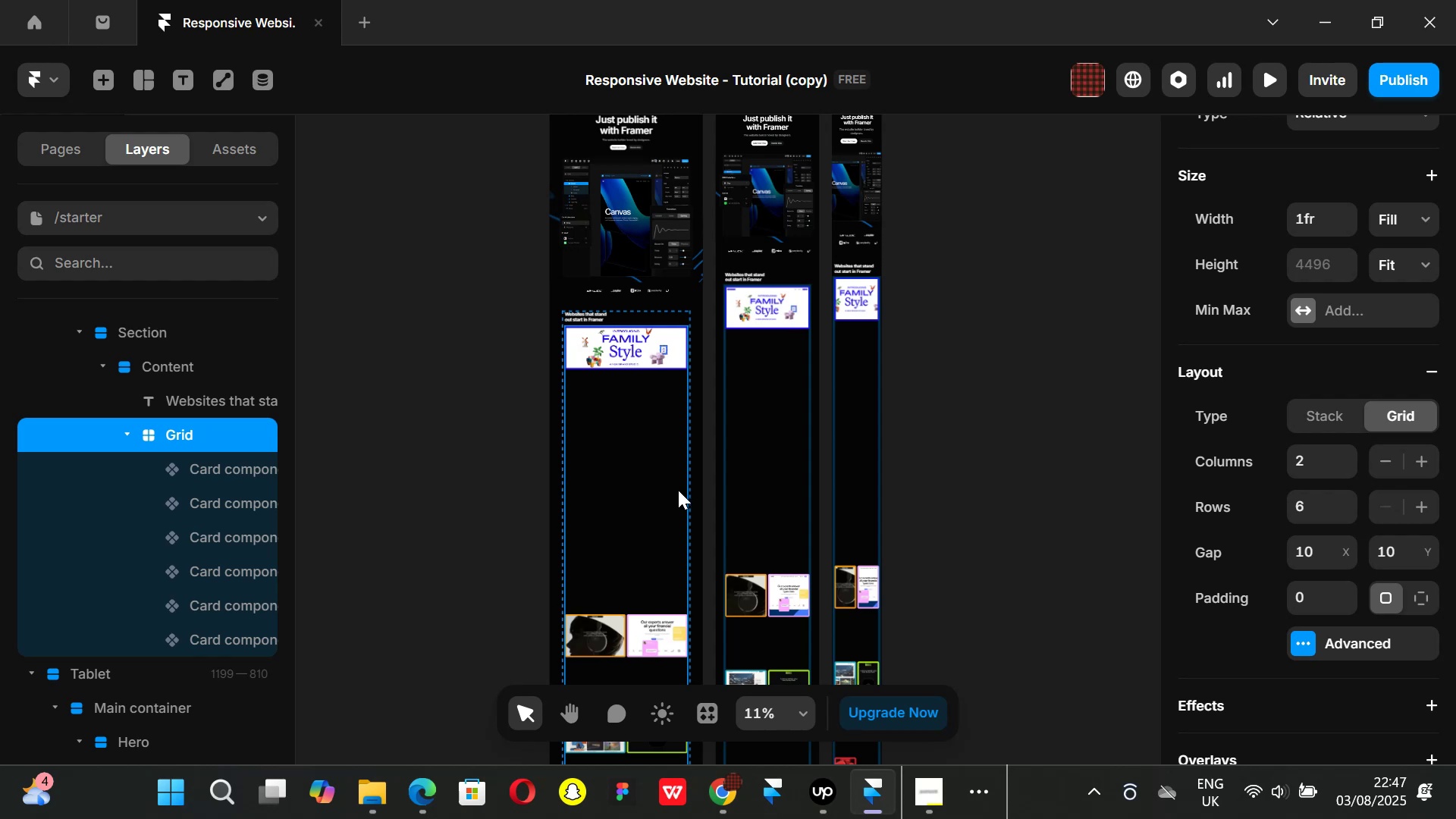 
key(Control+Z)
 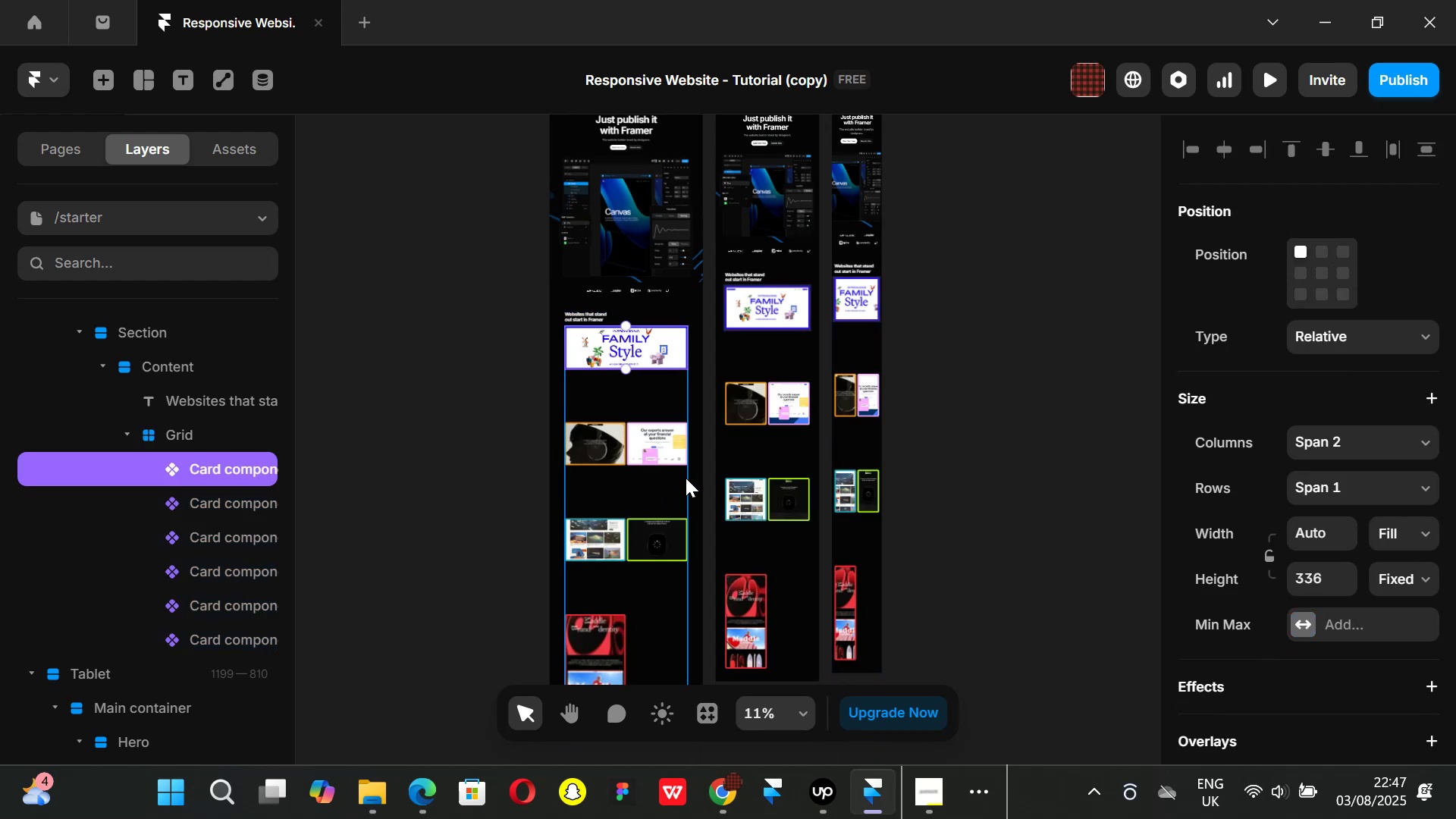 
key(Control+ControlLeft)
 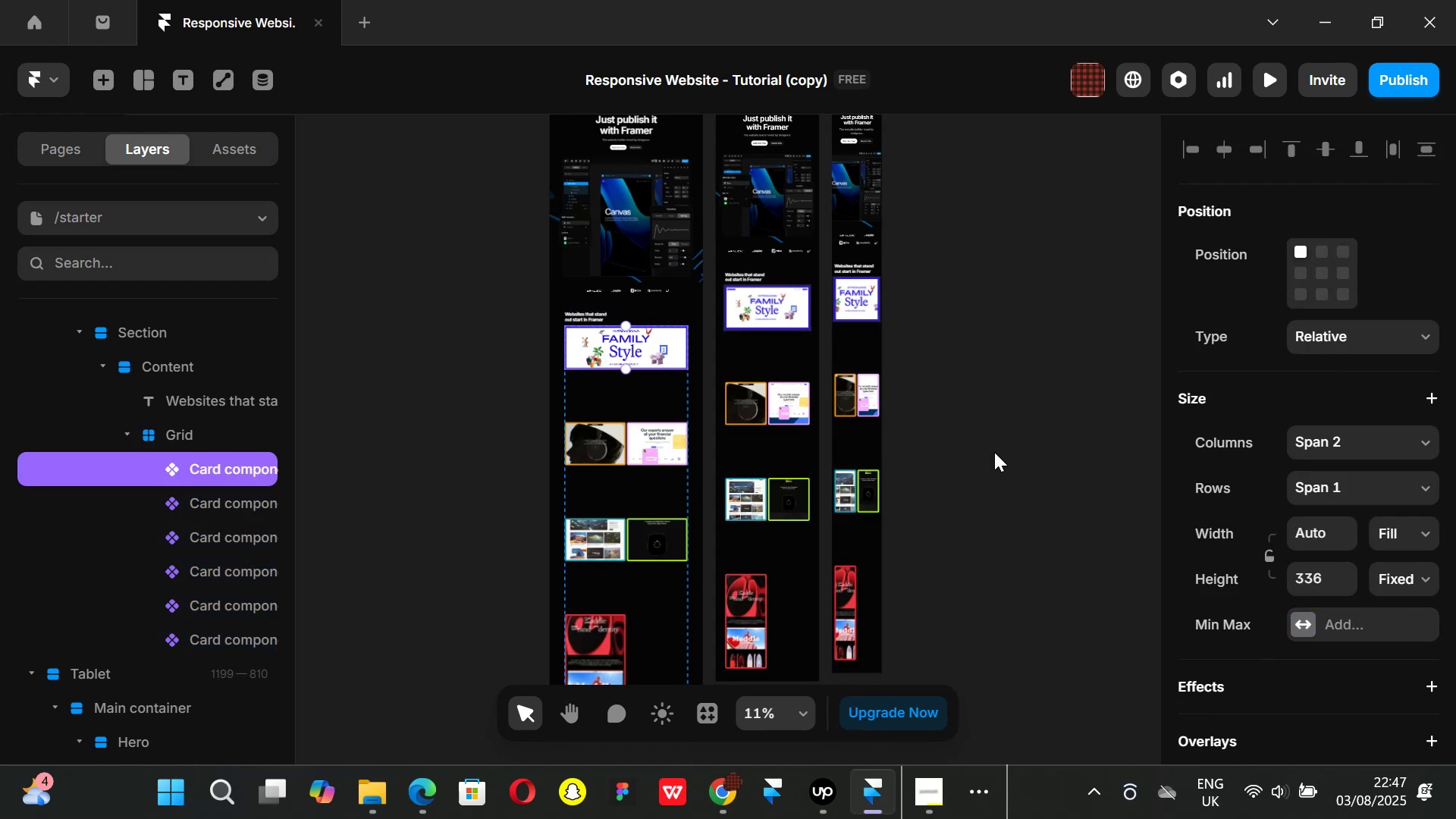 
key(Control+Z)
 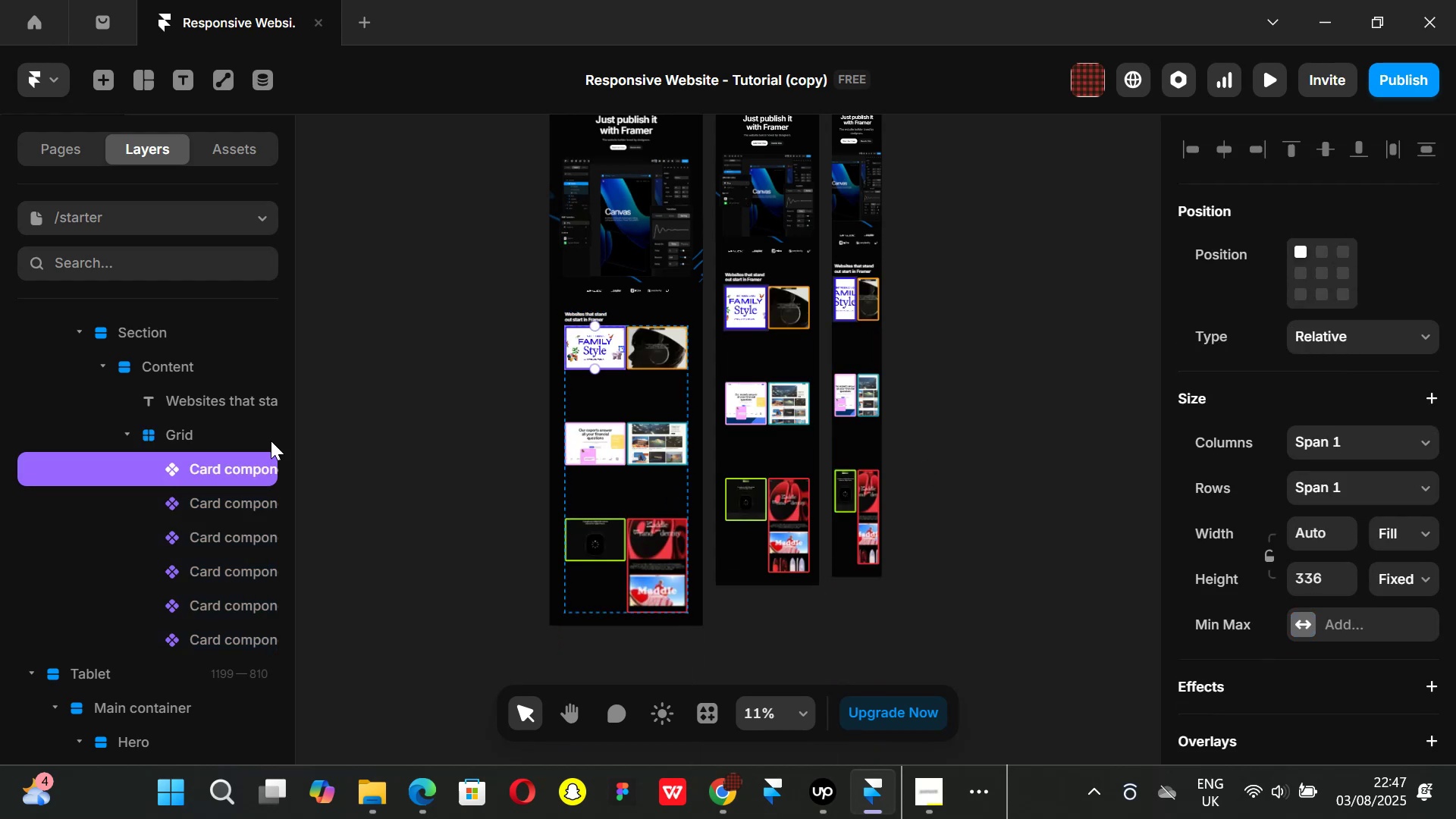 
left_click([171, 432])
 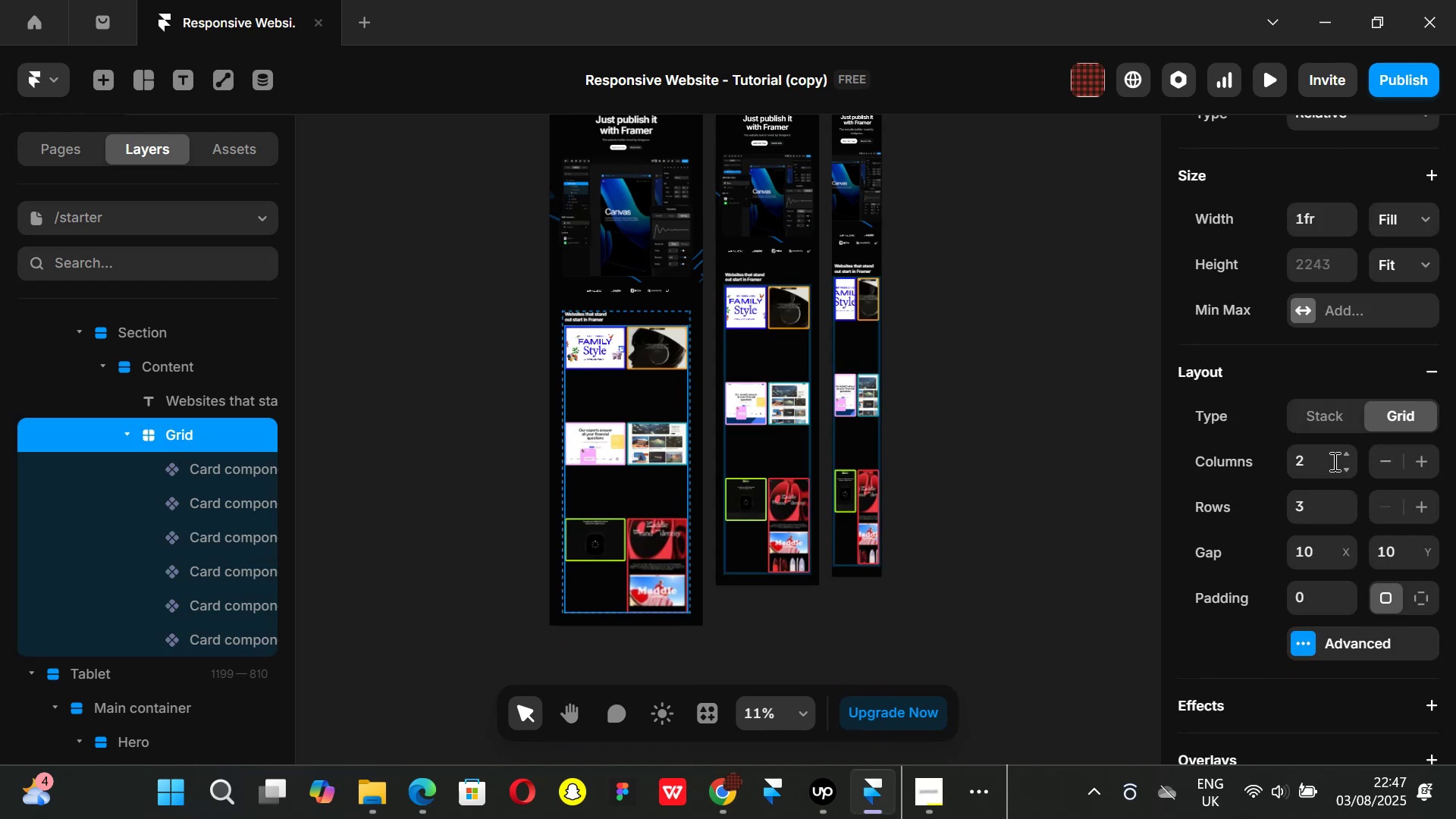 
left_click([1320, 453])
 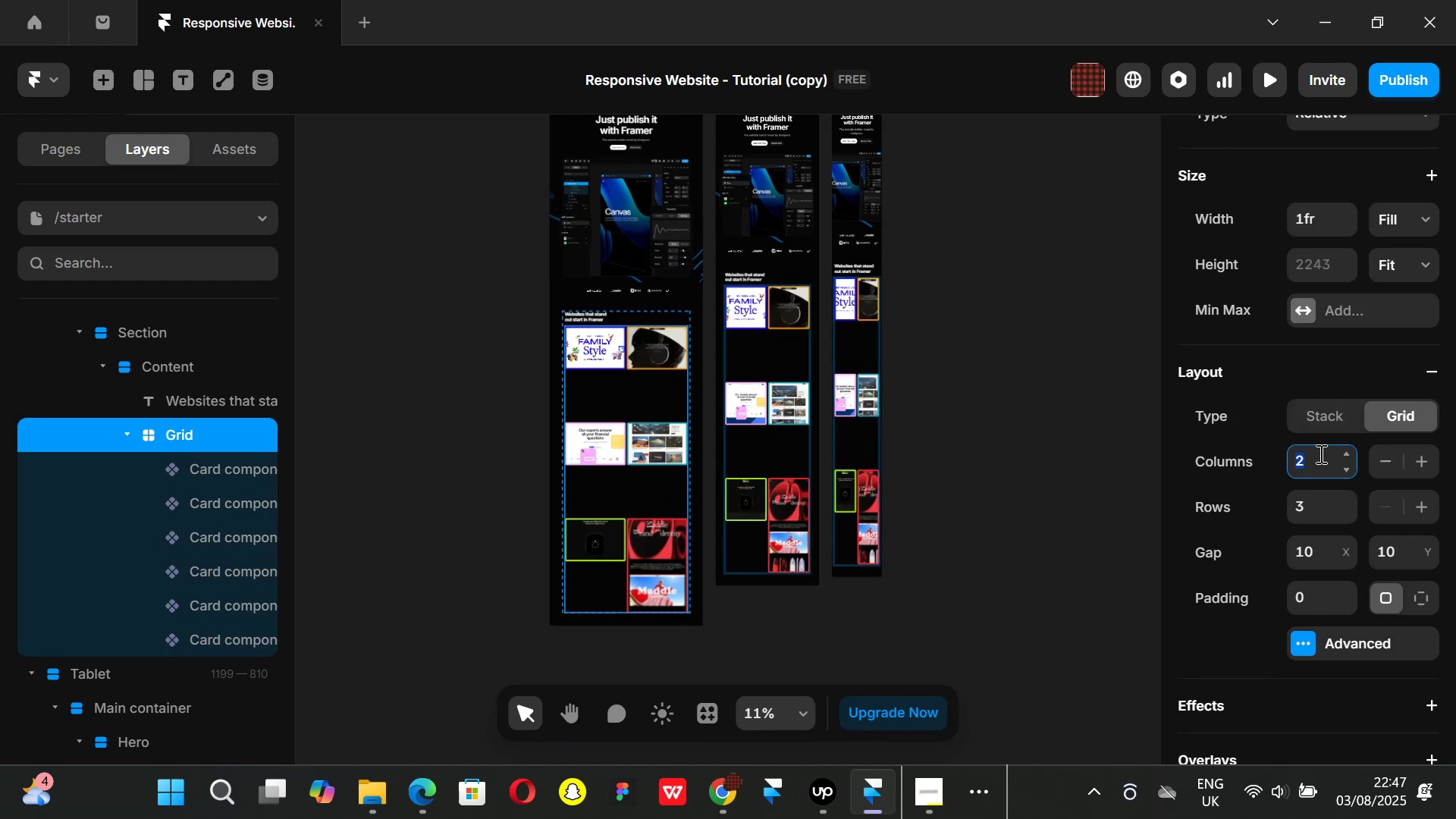 
key(3)
 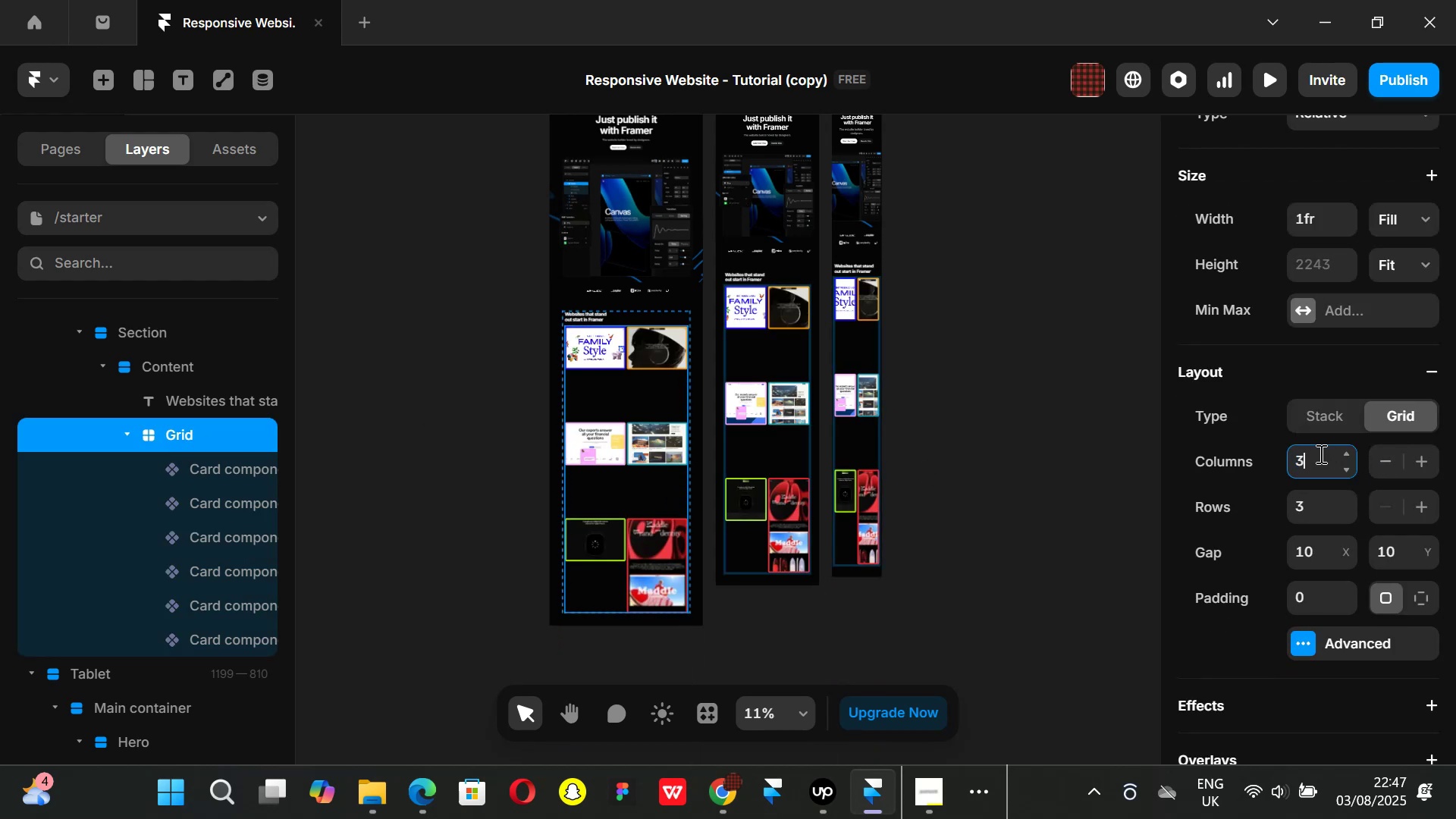 
key(Enter)
 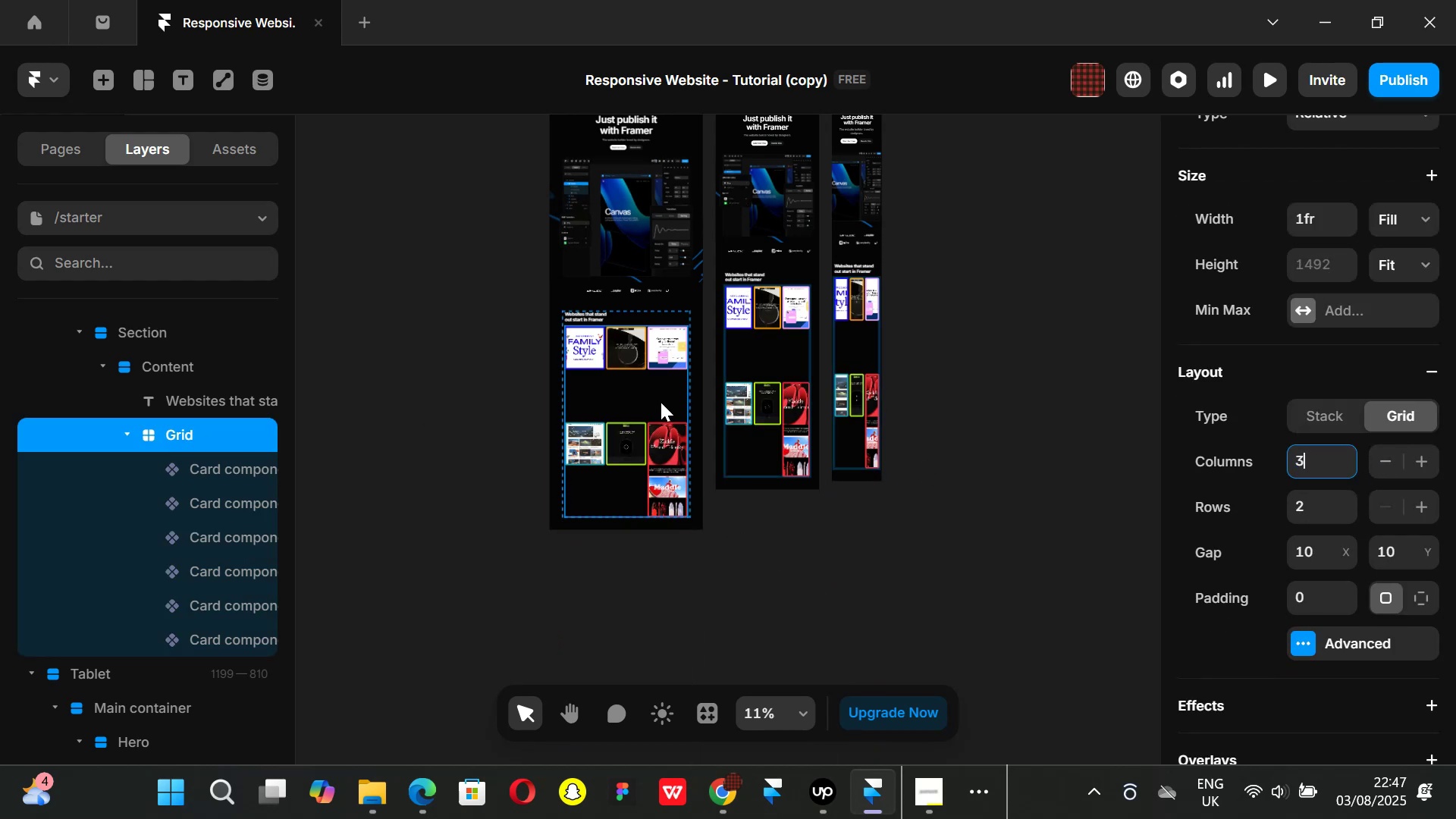 
hold_key(key=ControlLeft, duration=0.62)
scroll: coordinate [637, 375], scroll_direction: up, amount: 1.0
 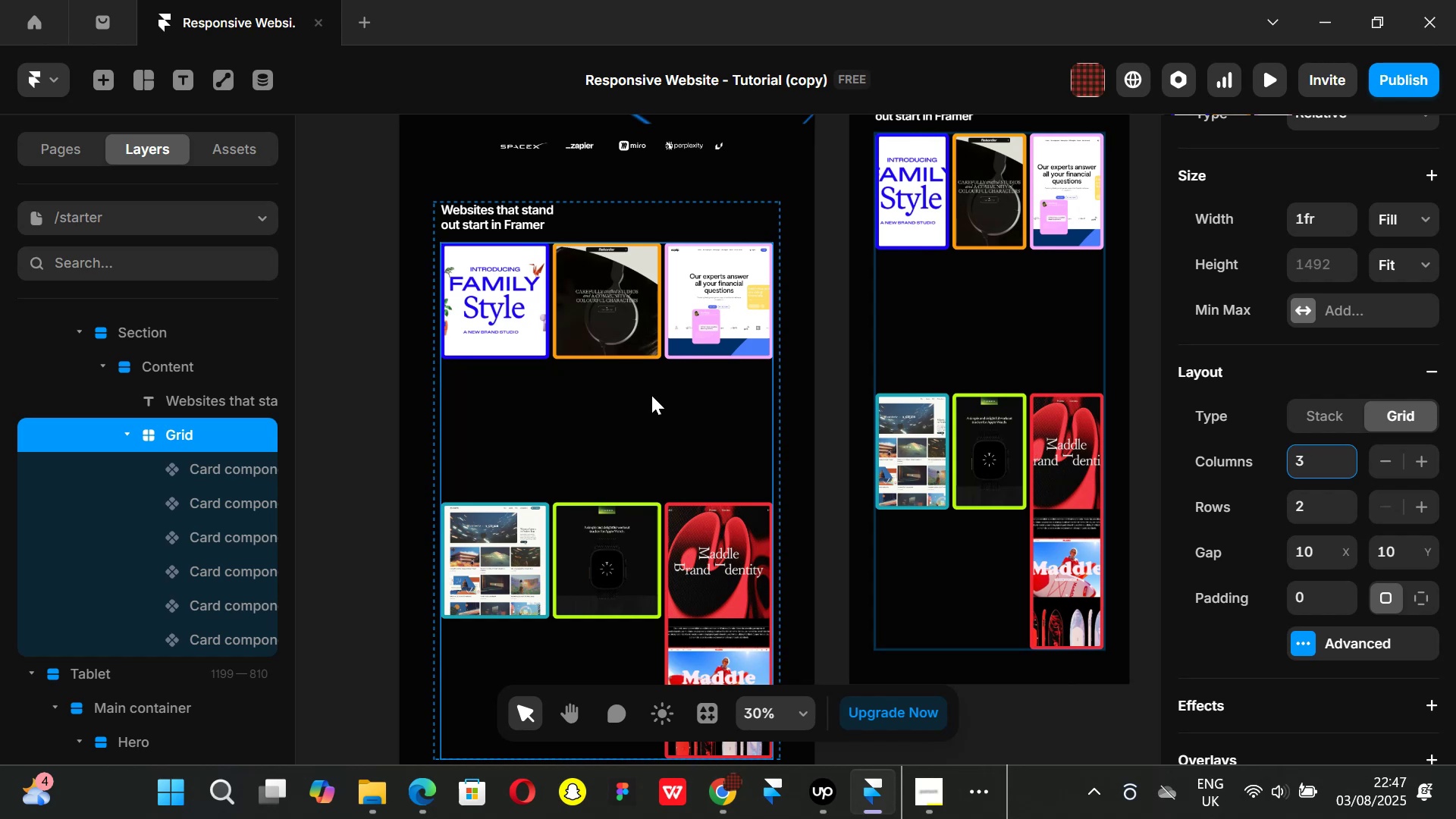 
left_click([1323, 556])
 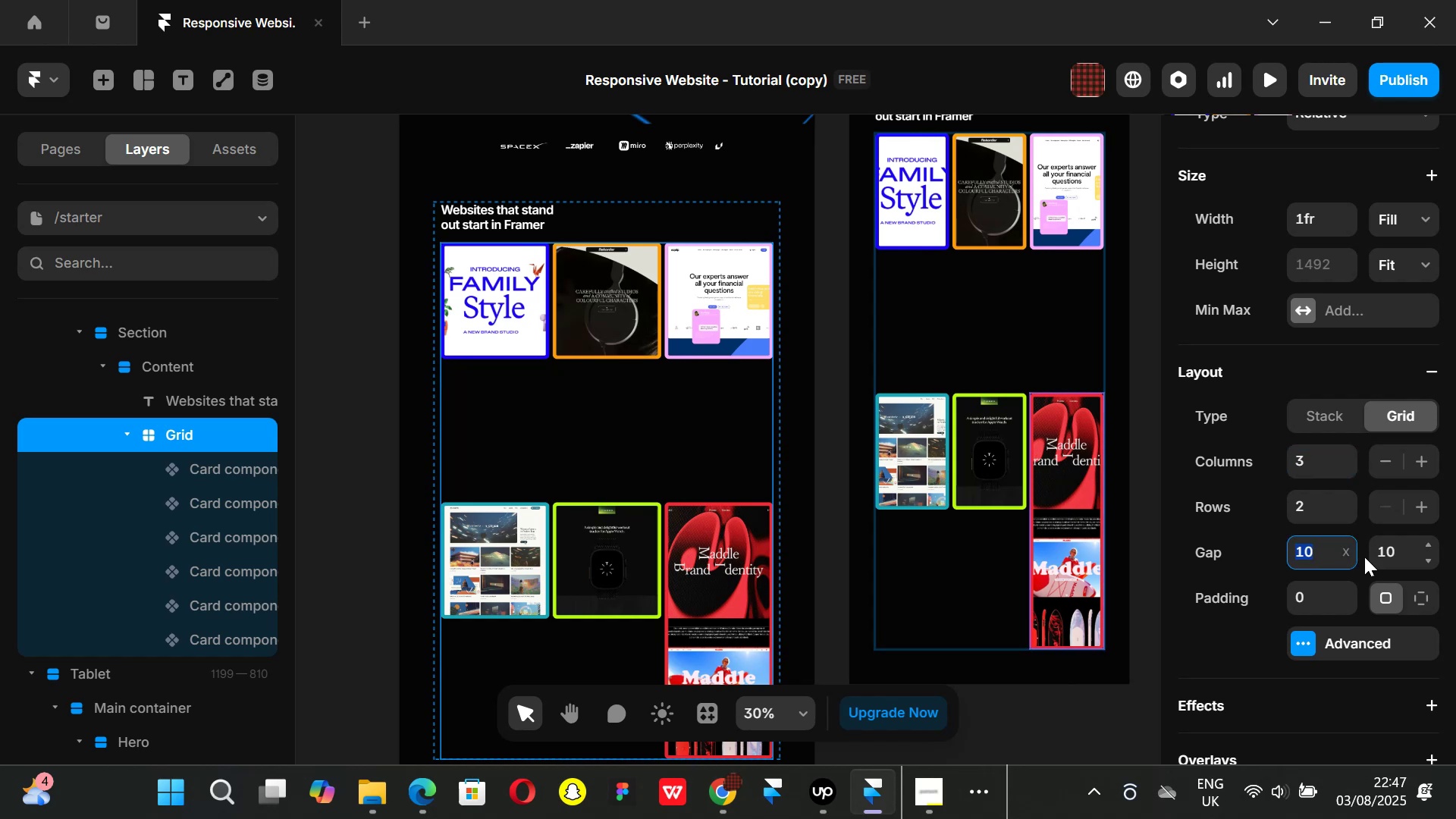 
left_click_drag(start_coordinate=[1348, 554], to_coordinate=[1348, 540])
 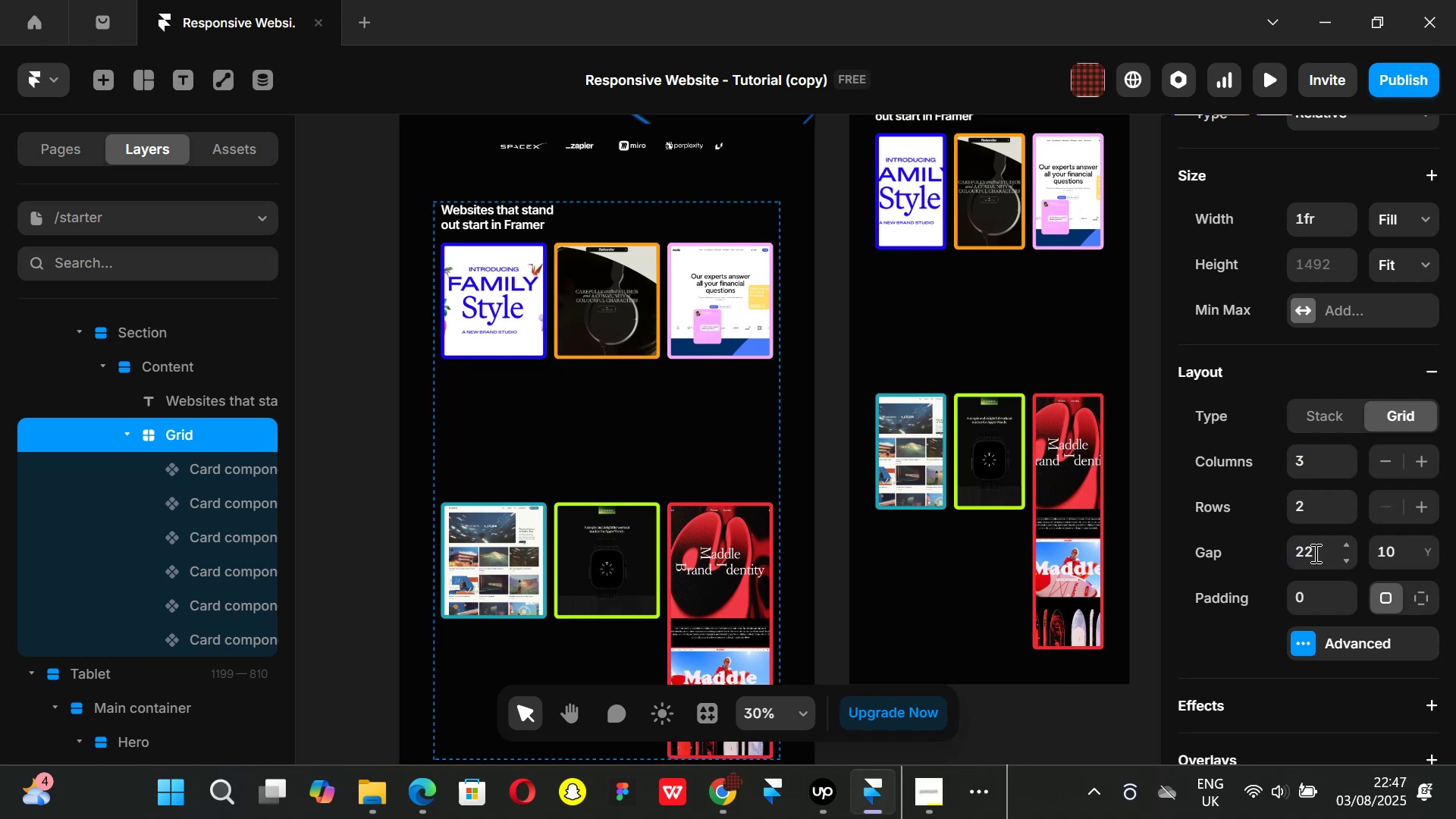 
left_click([1314, 553])
 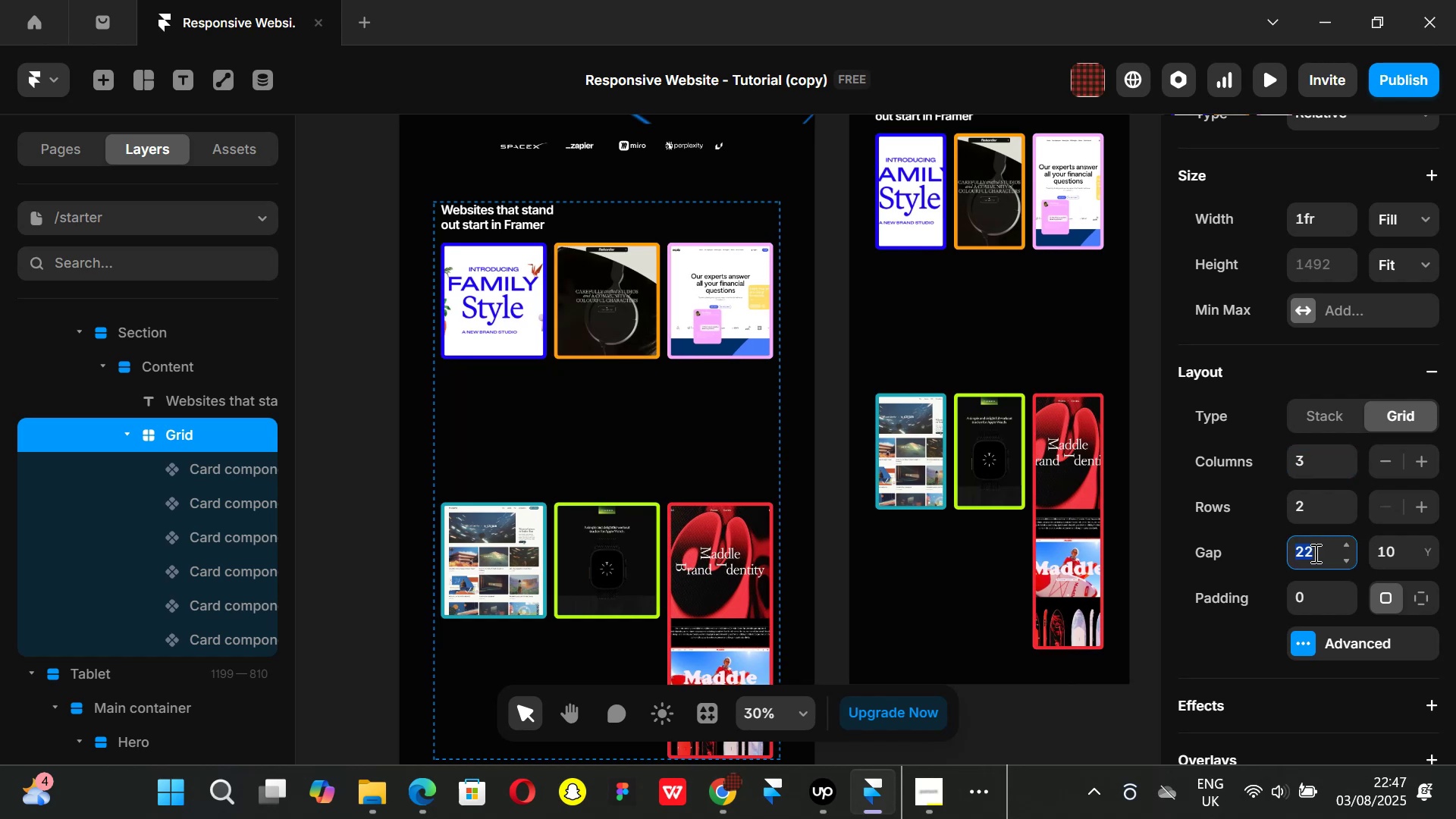 
type(15)
 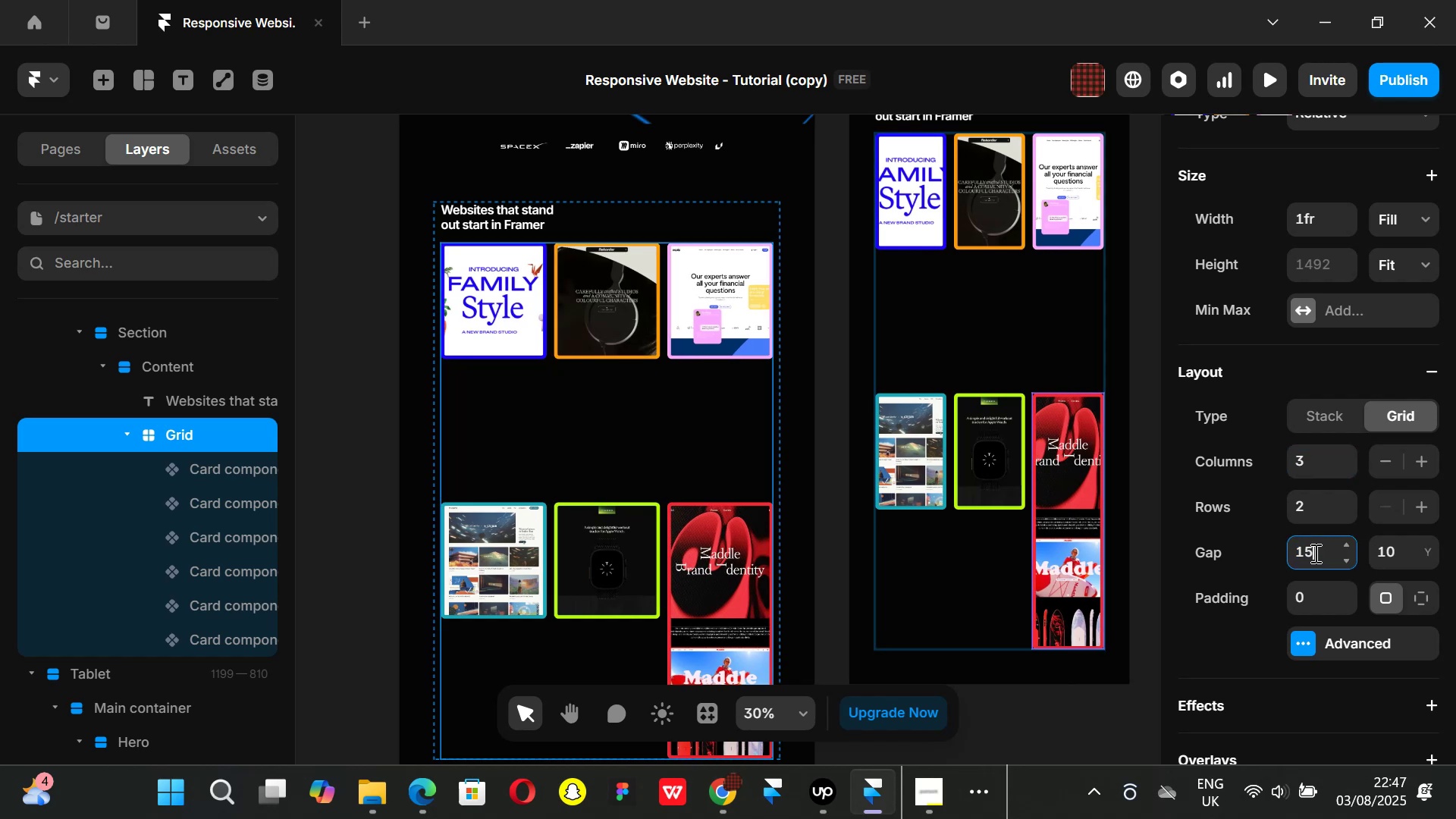 
key(Enter)
 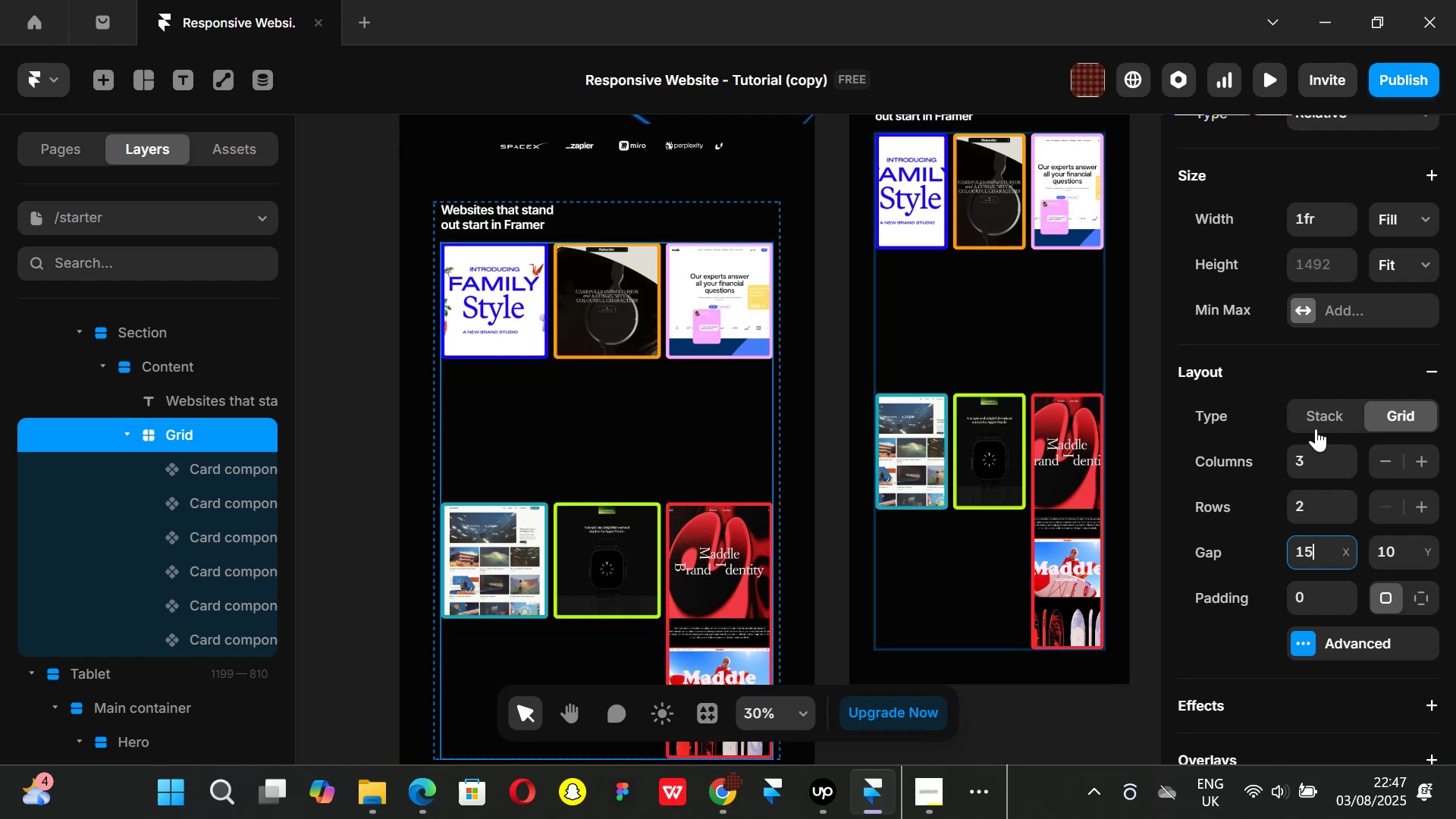 
wait(12.25)
 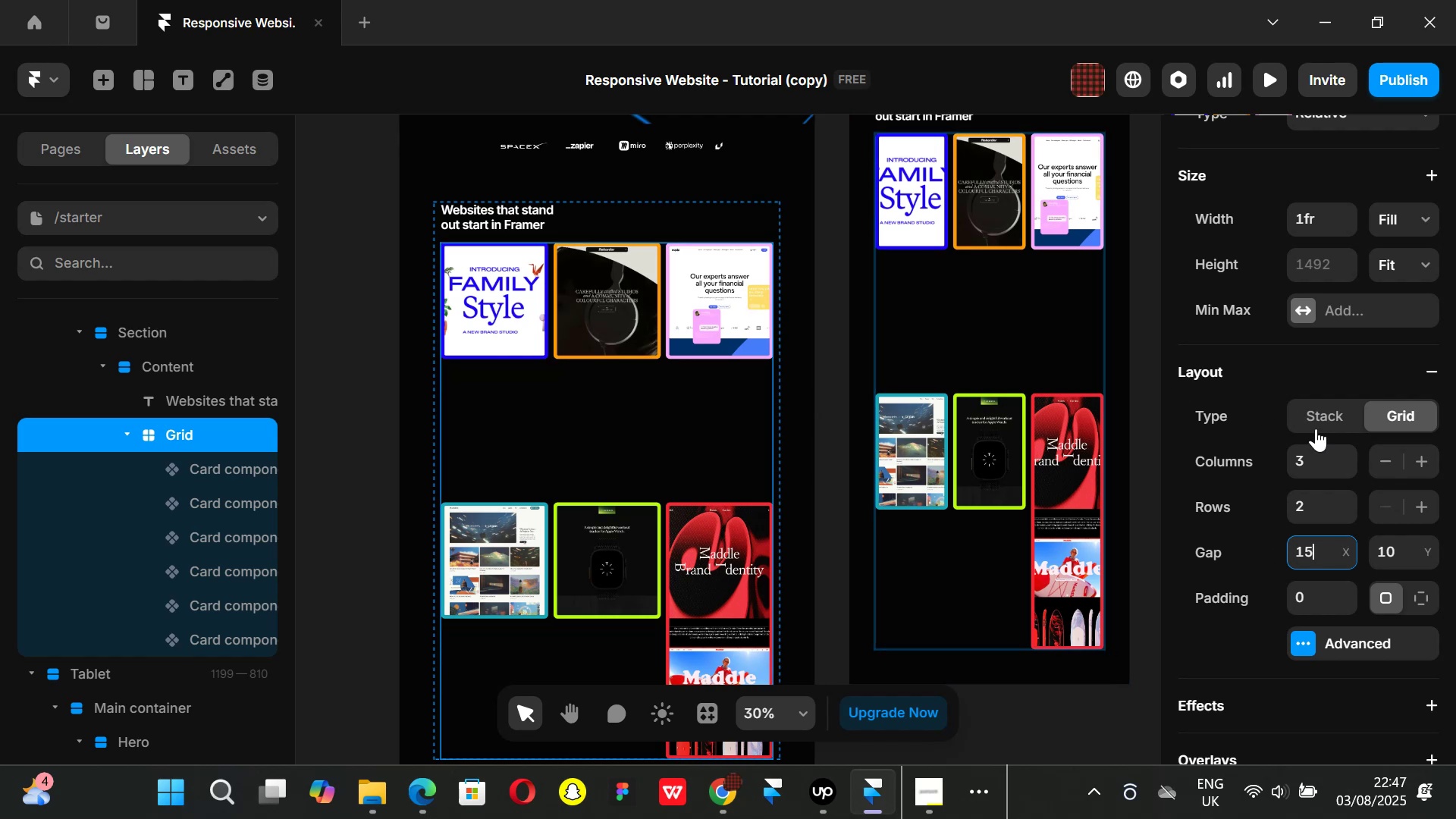 
left_click([1323, 505])
 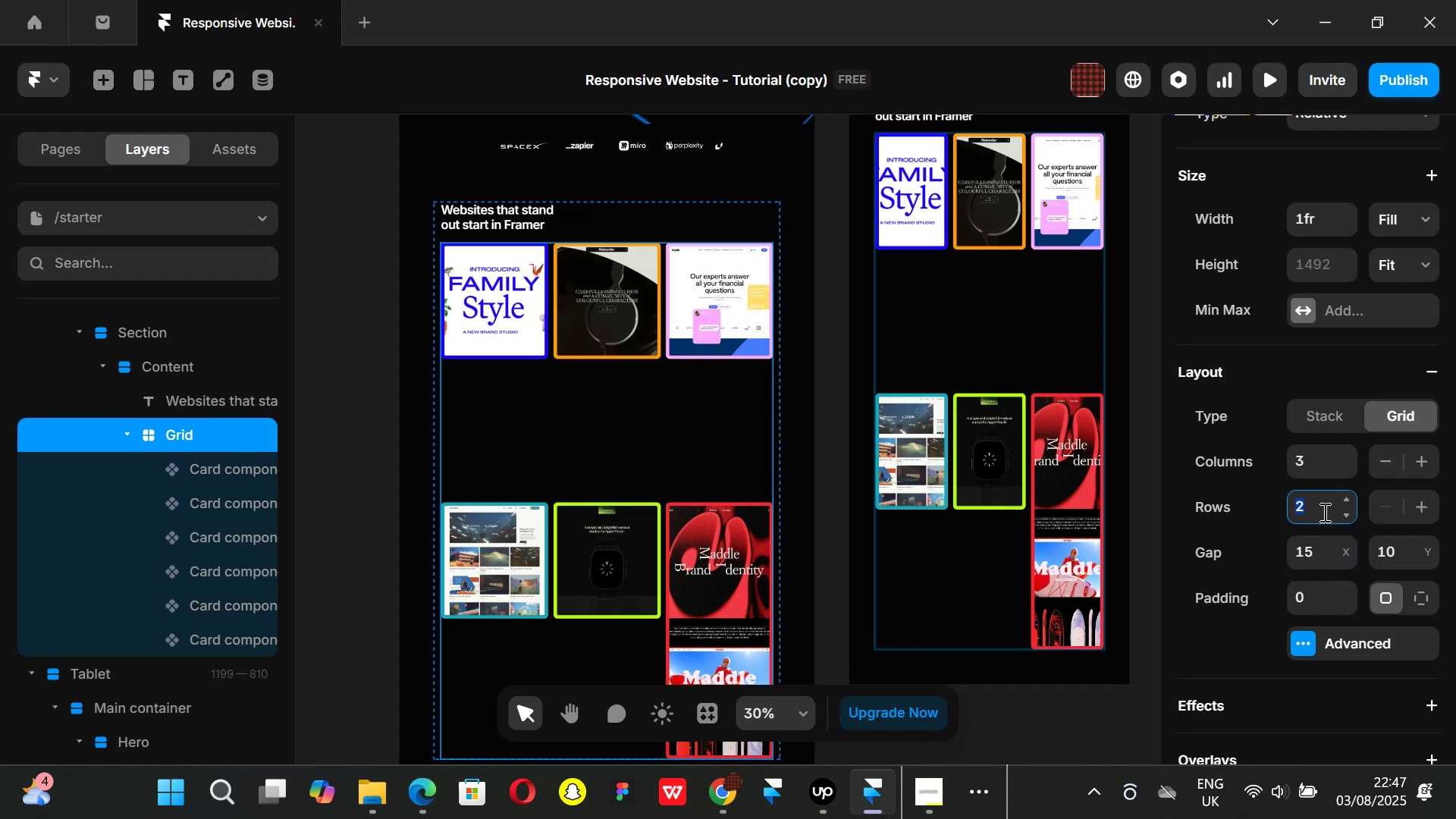 
key(3)
 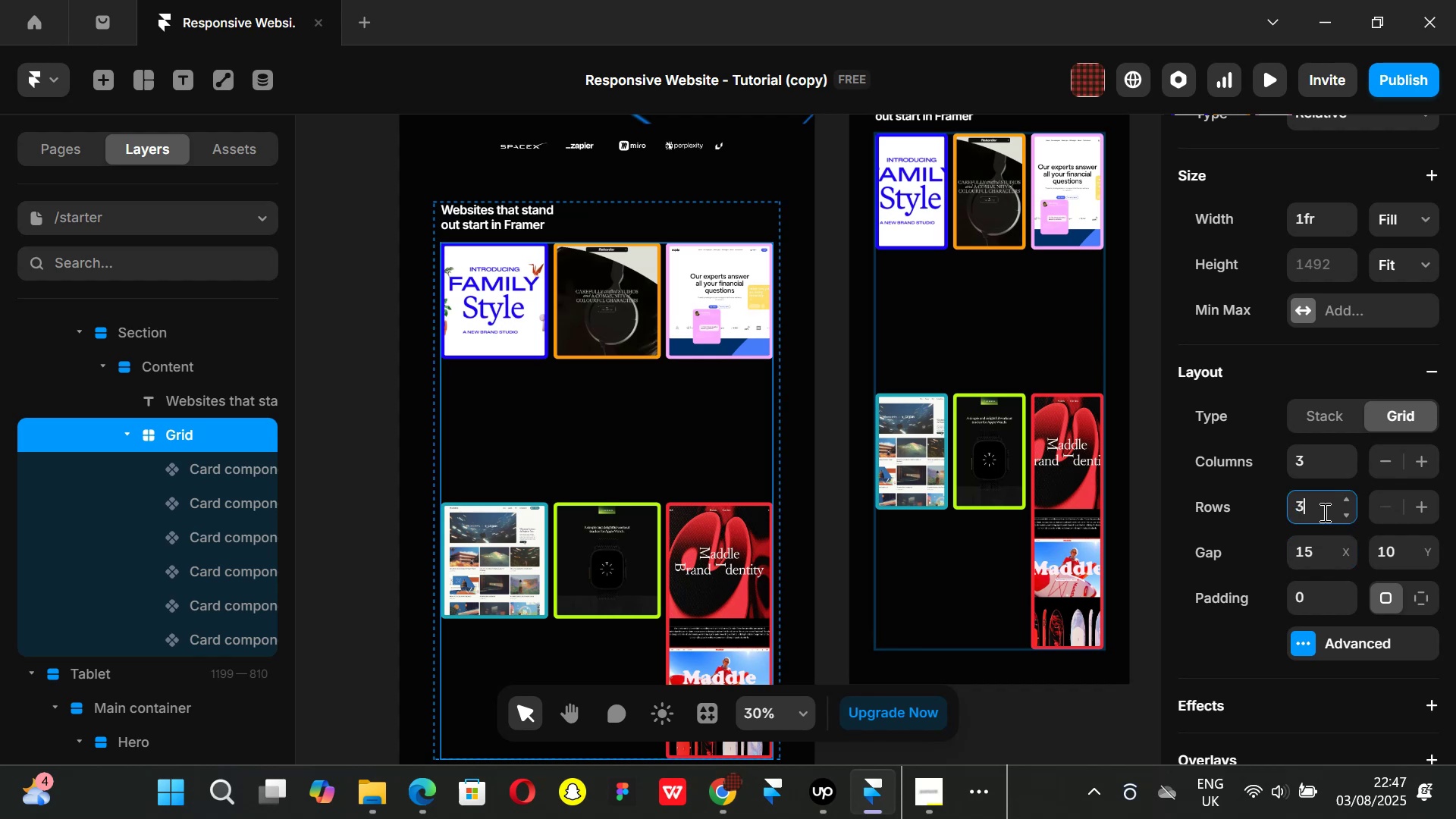 
key(Enter)
 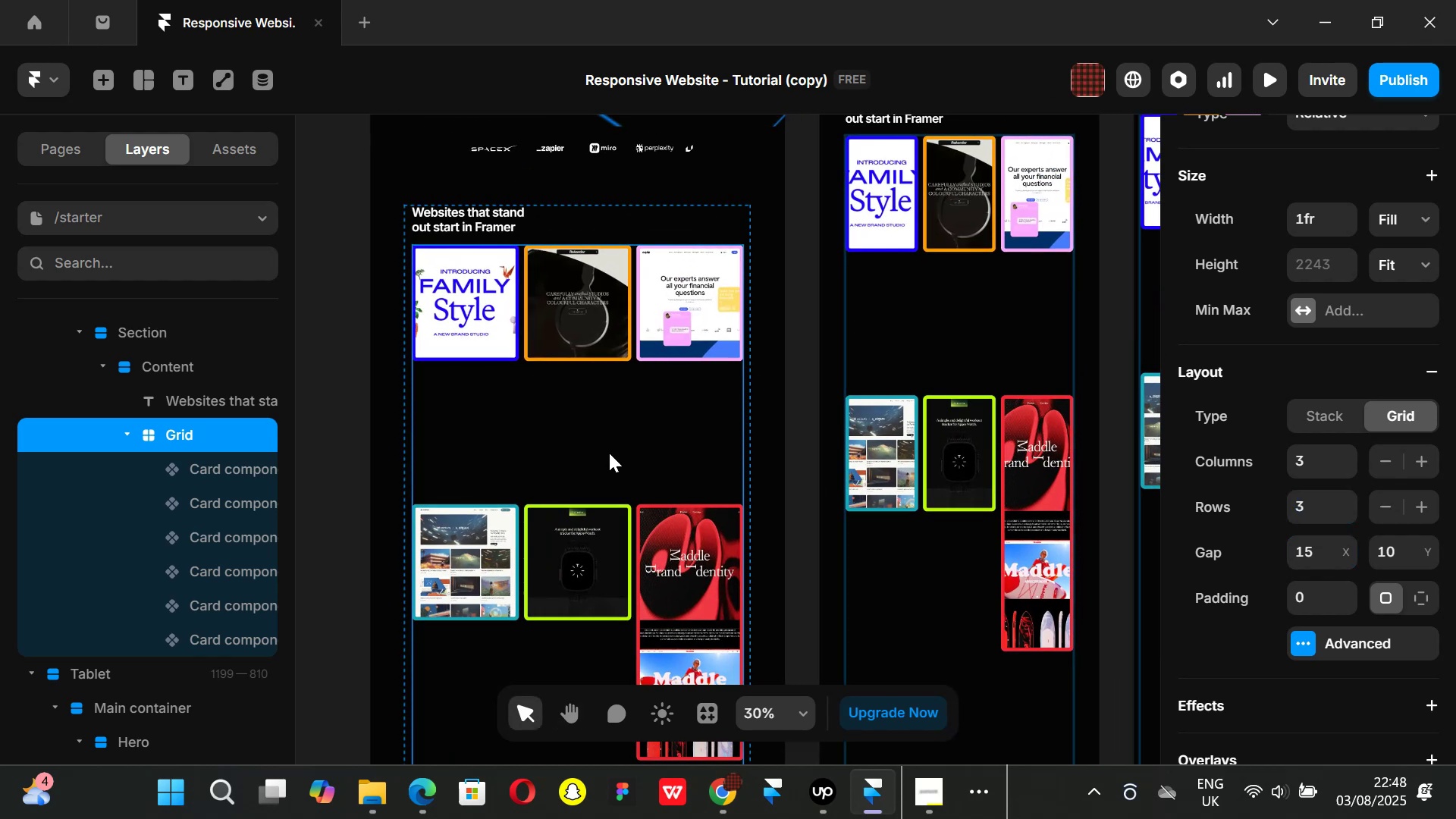 
wait(7.91)
 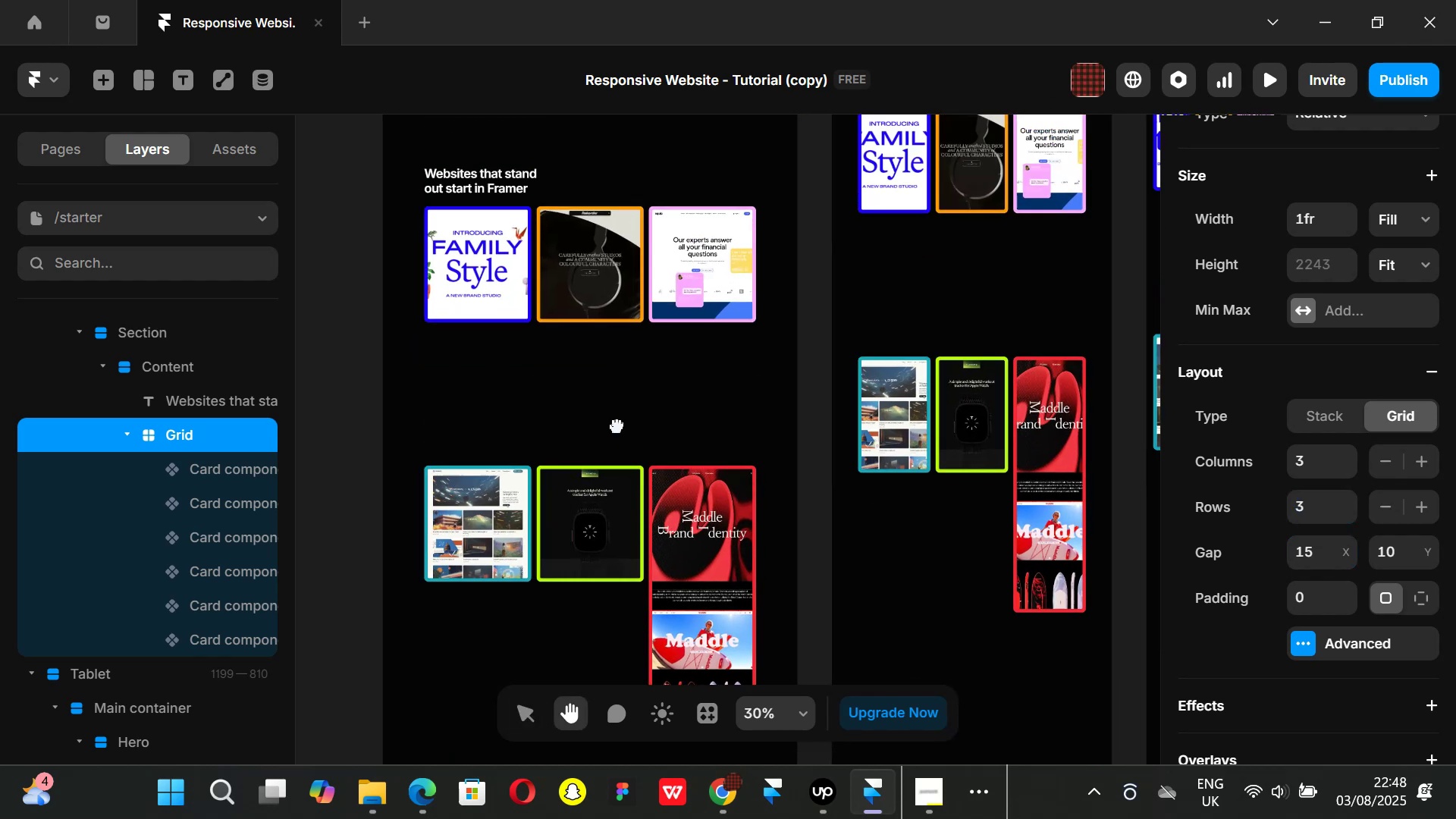 
left_click([439, 305])
 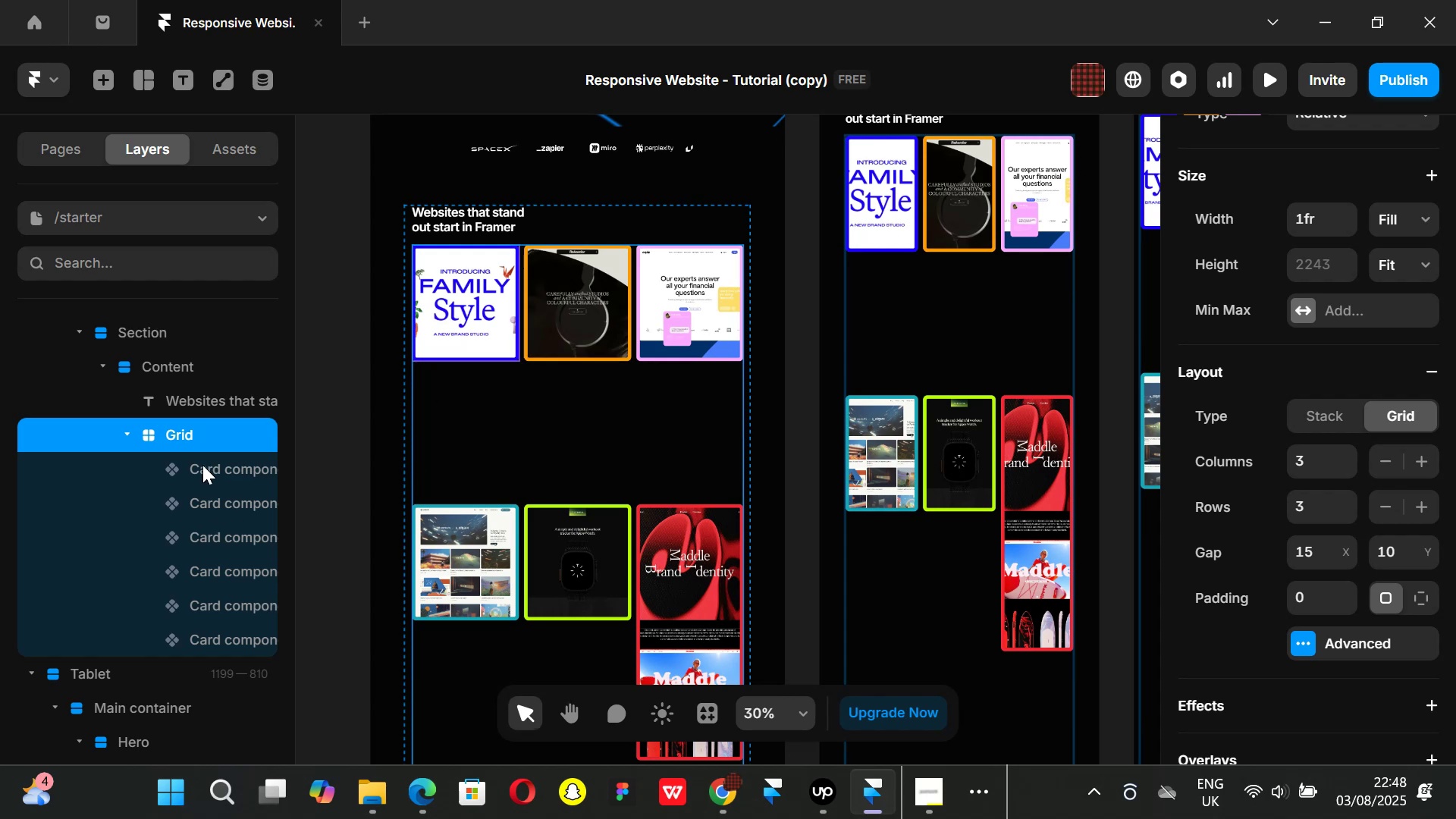 
left_click([202, 464])
 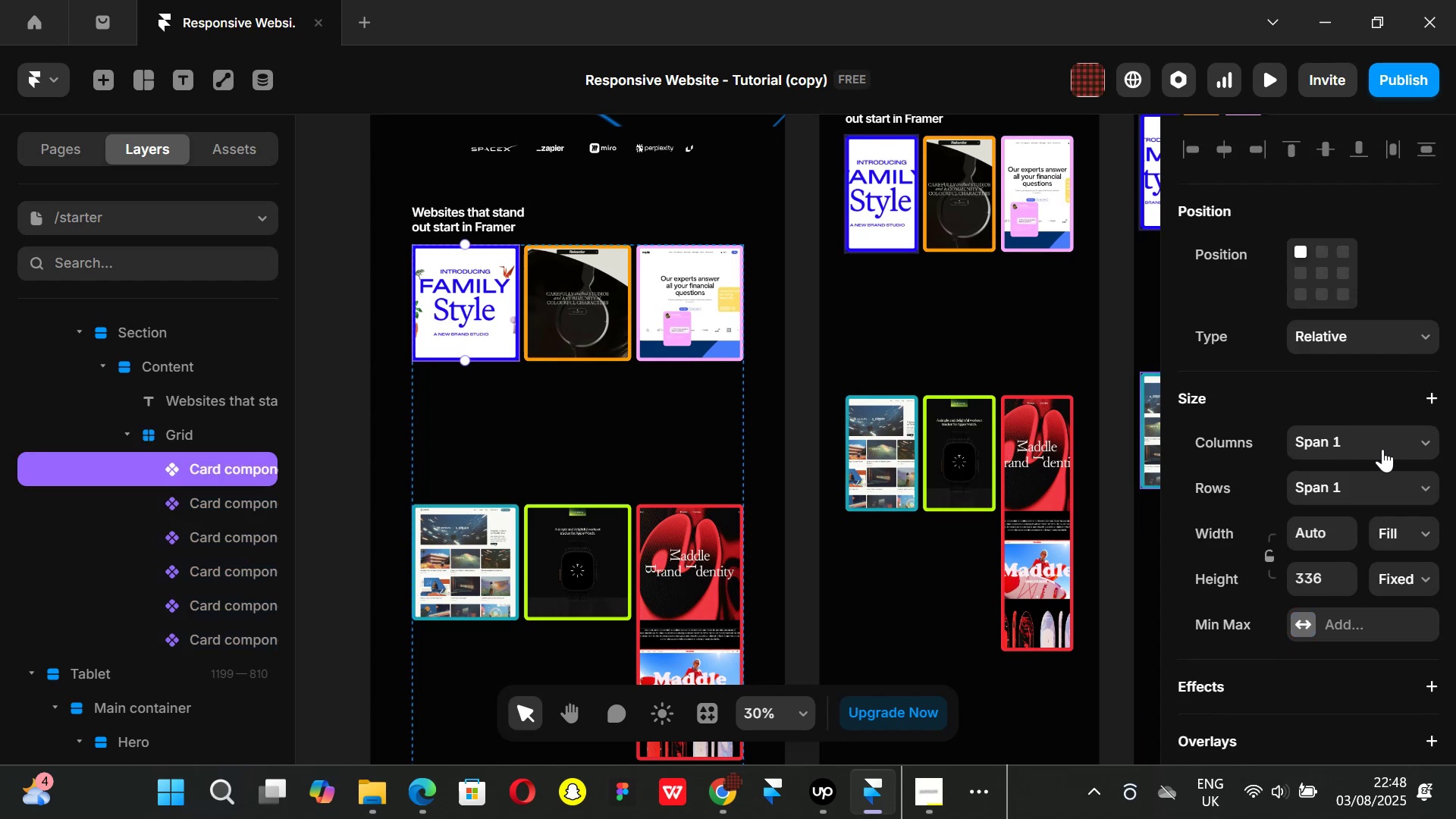 
left_click([1426, 444])
 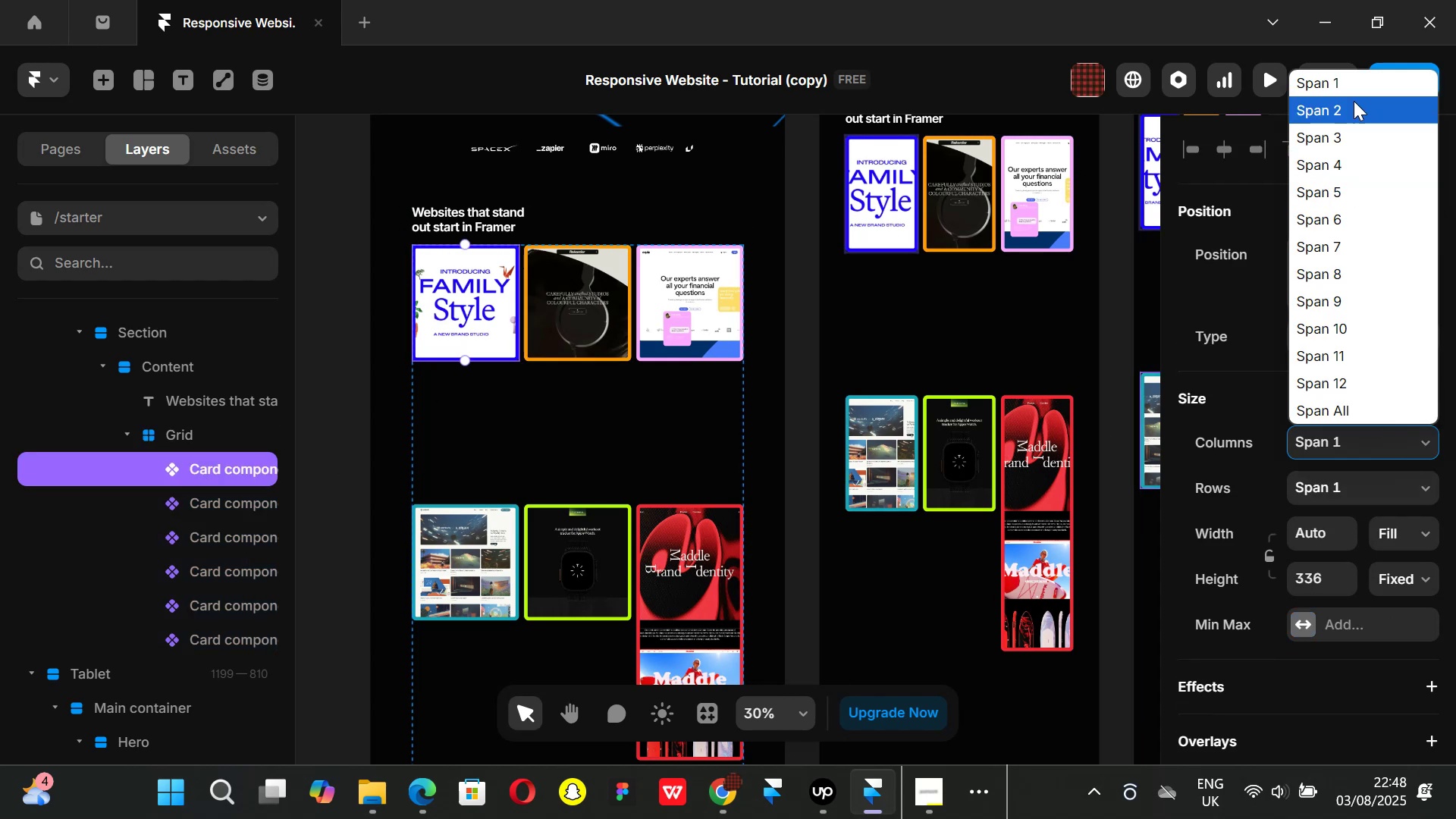 
left_click([1354, 101])
 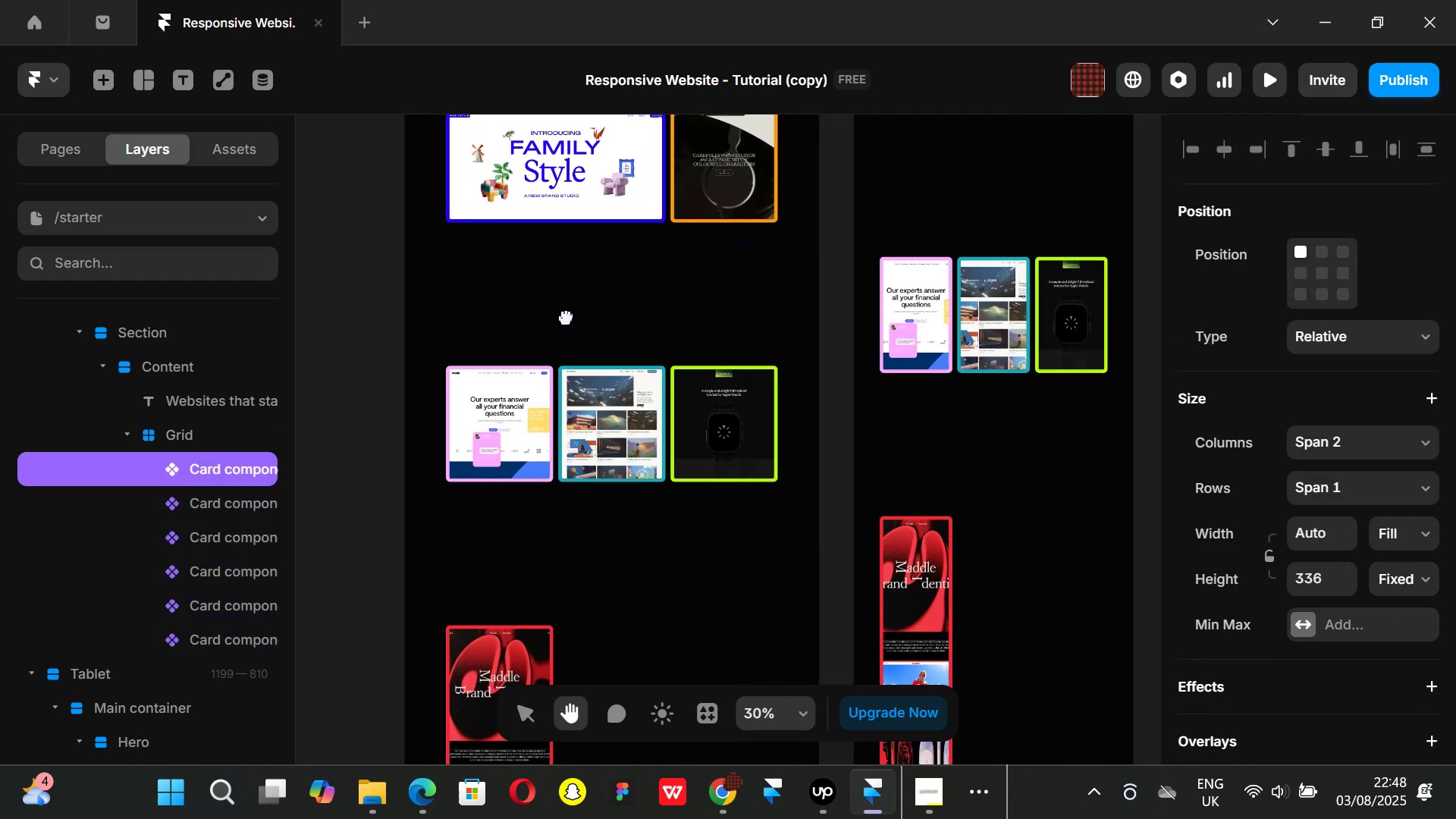 
wait(6.91)
 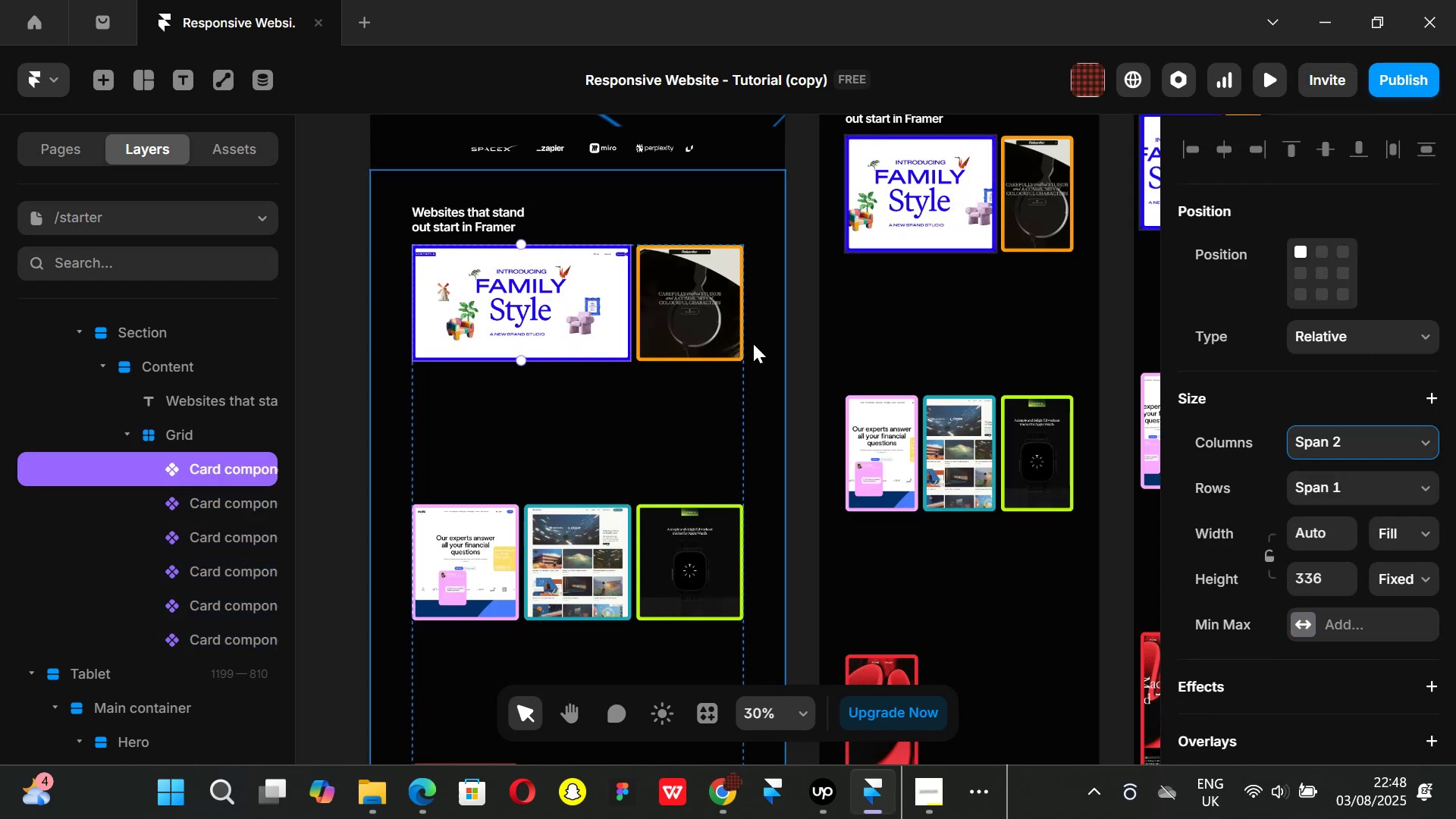 
left_click([491, 660])
 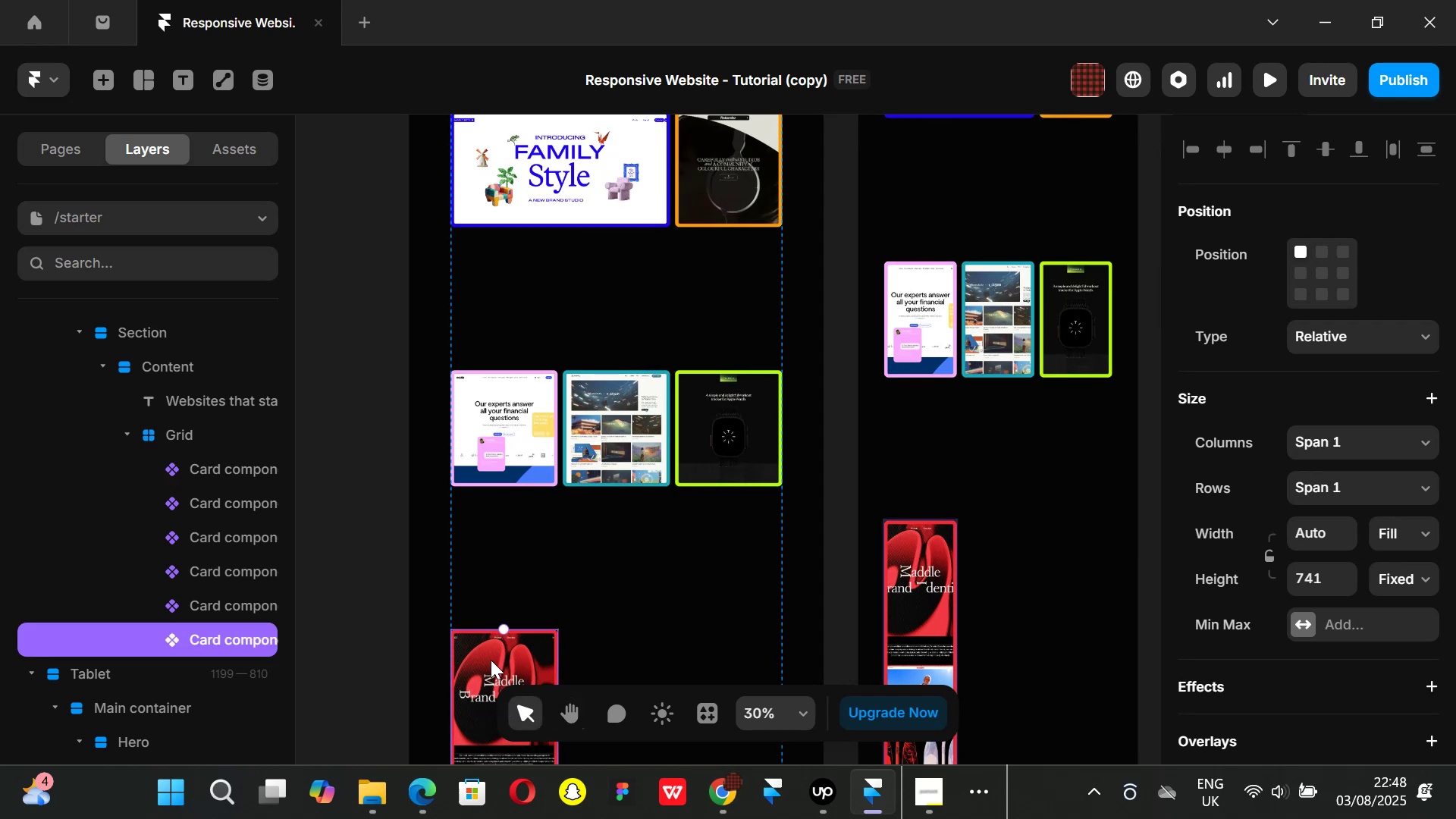 
key(ArrowUp)
 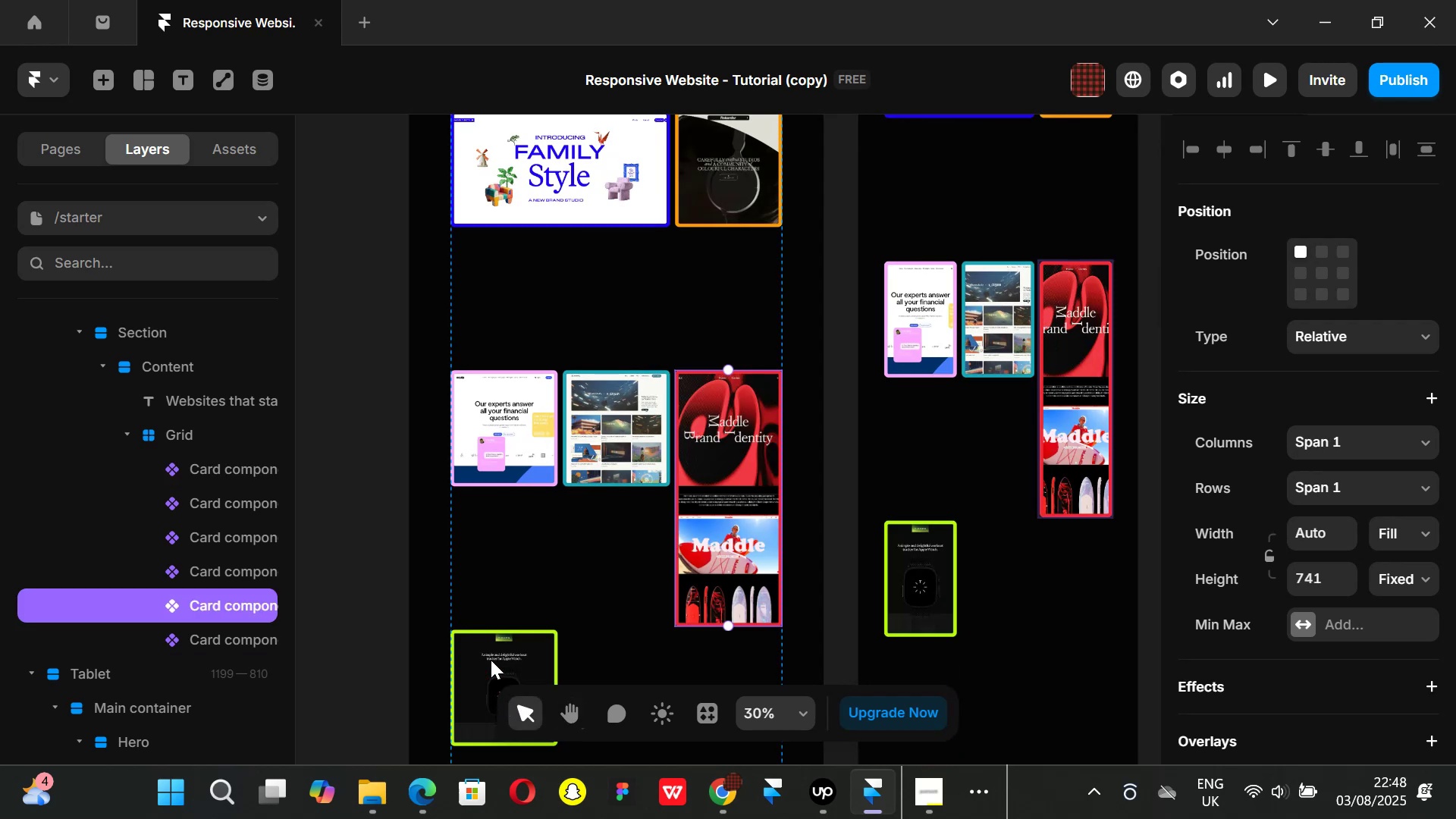 
key(ArrowUp)
 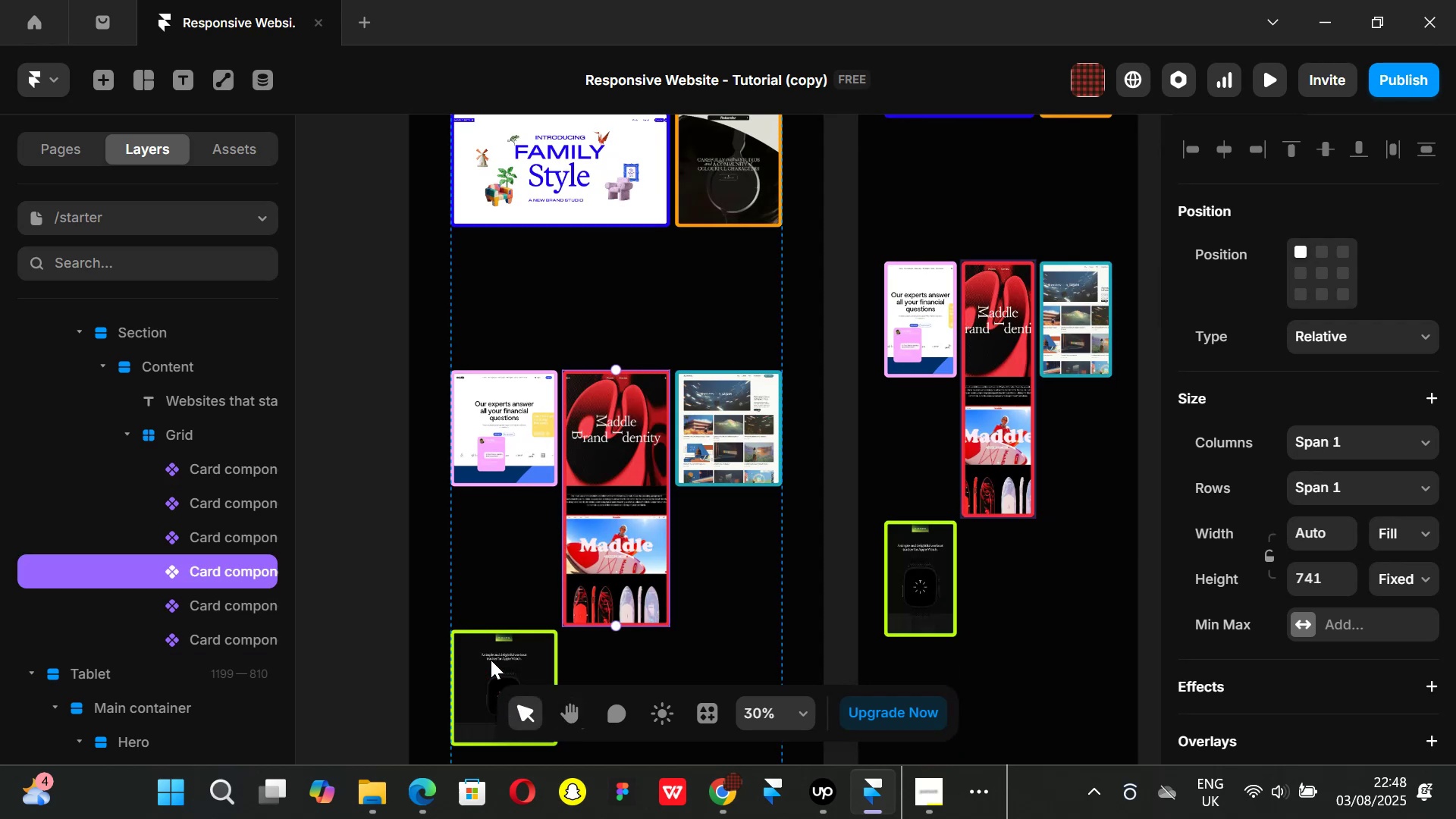 
key(ArrowUp)
 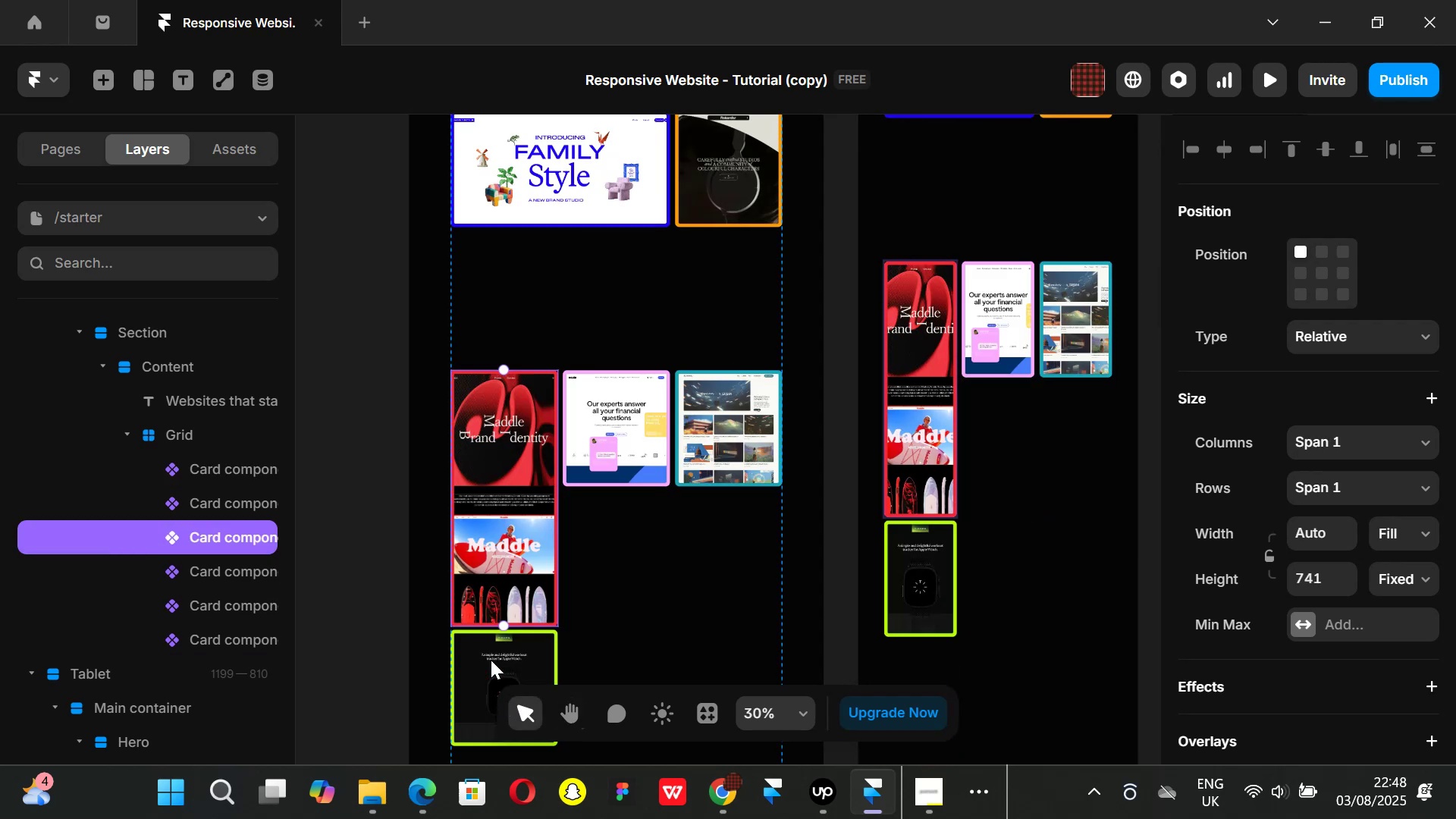 
key(ArrowUp)
 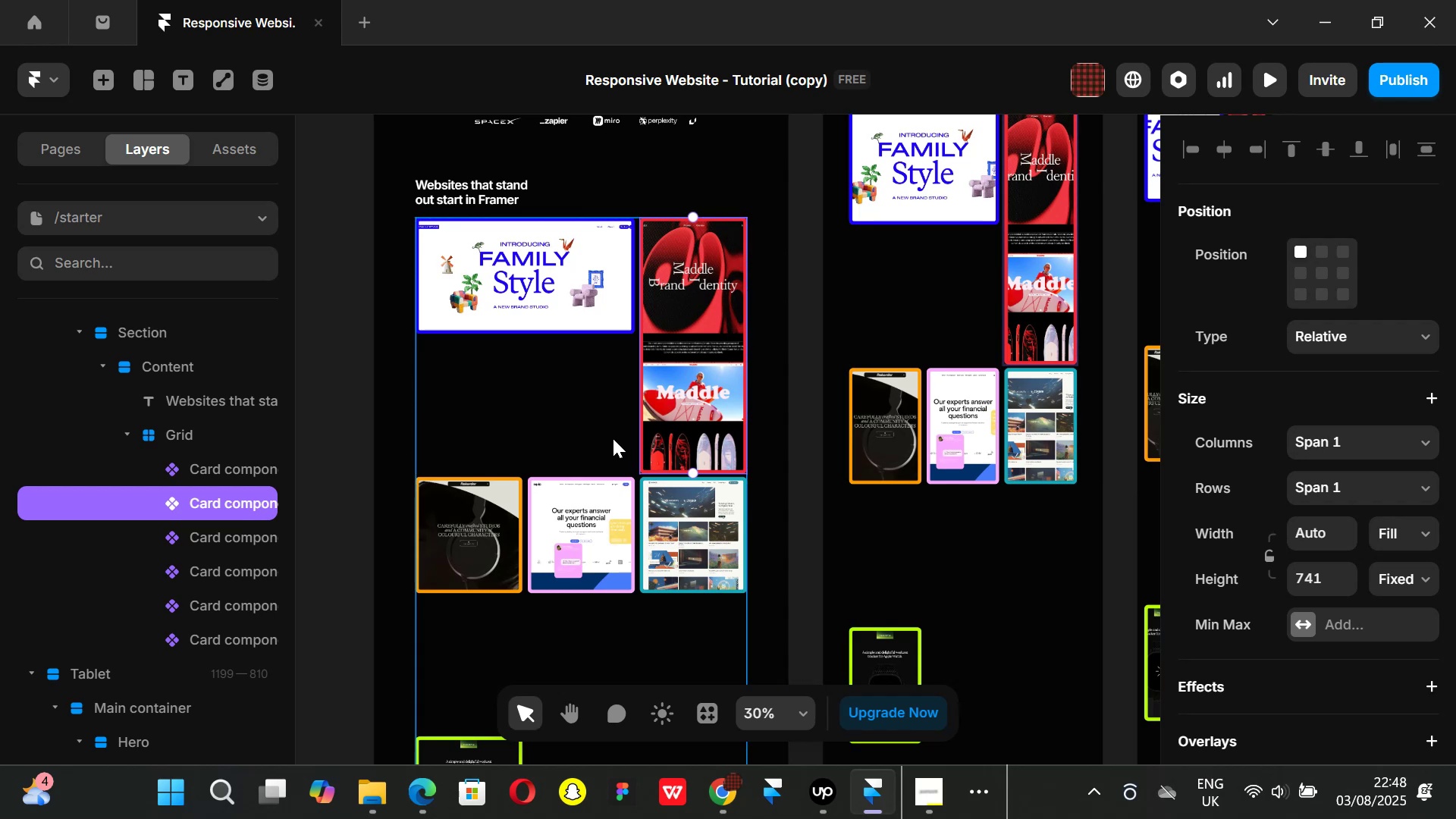 
wait(11.36)
 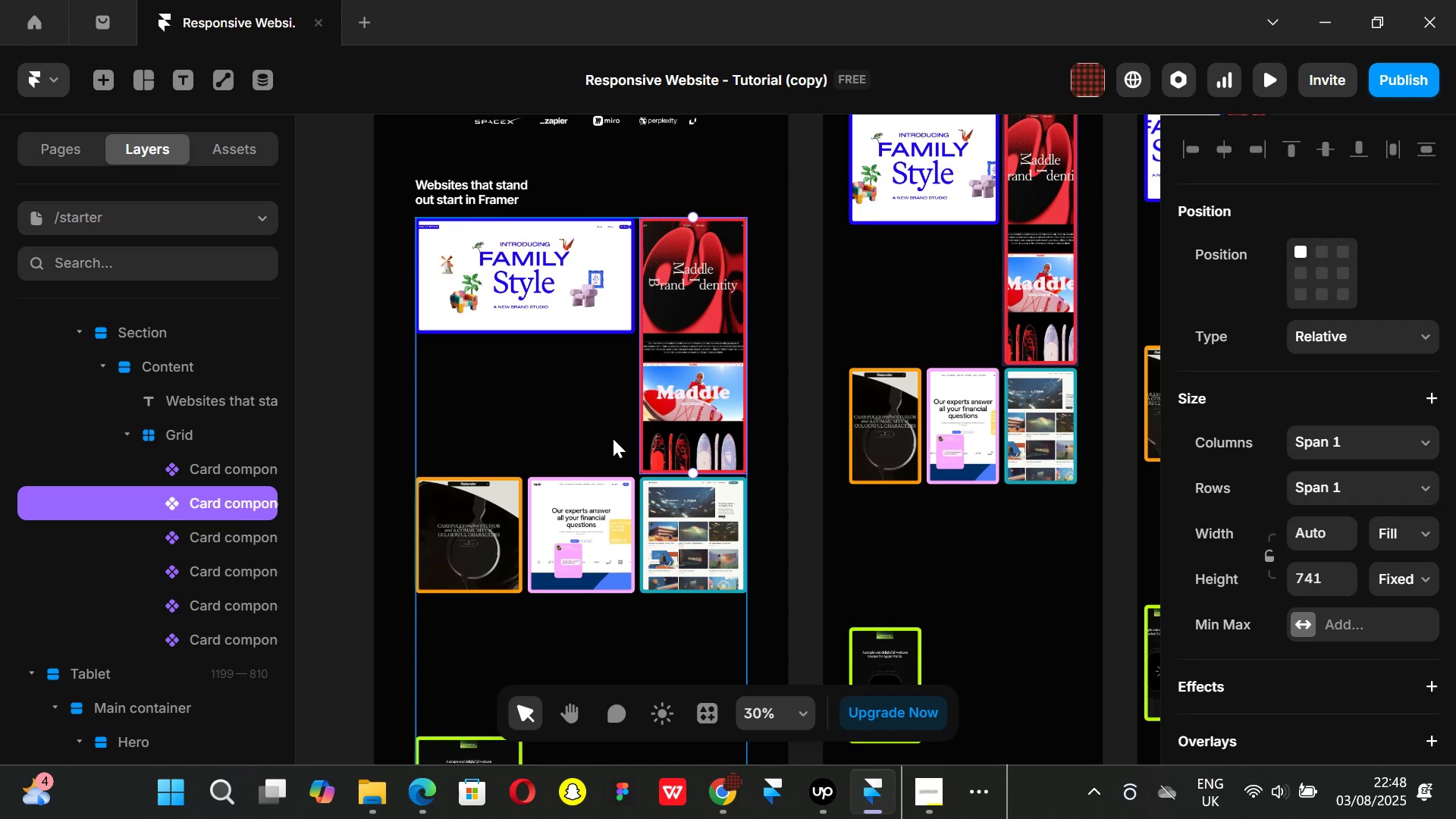 
left_click([1429, 491])
 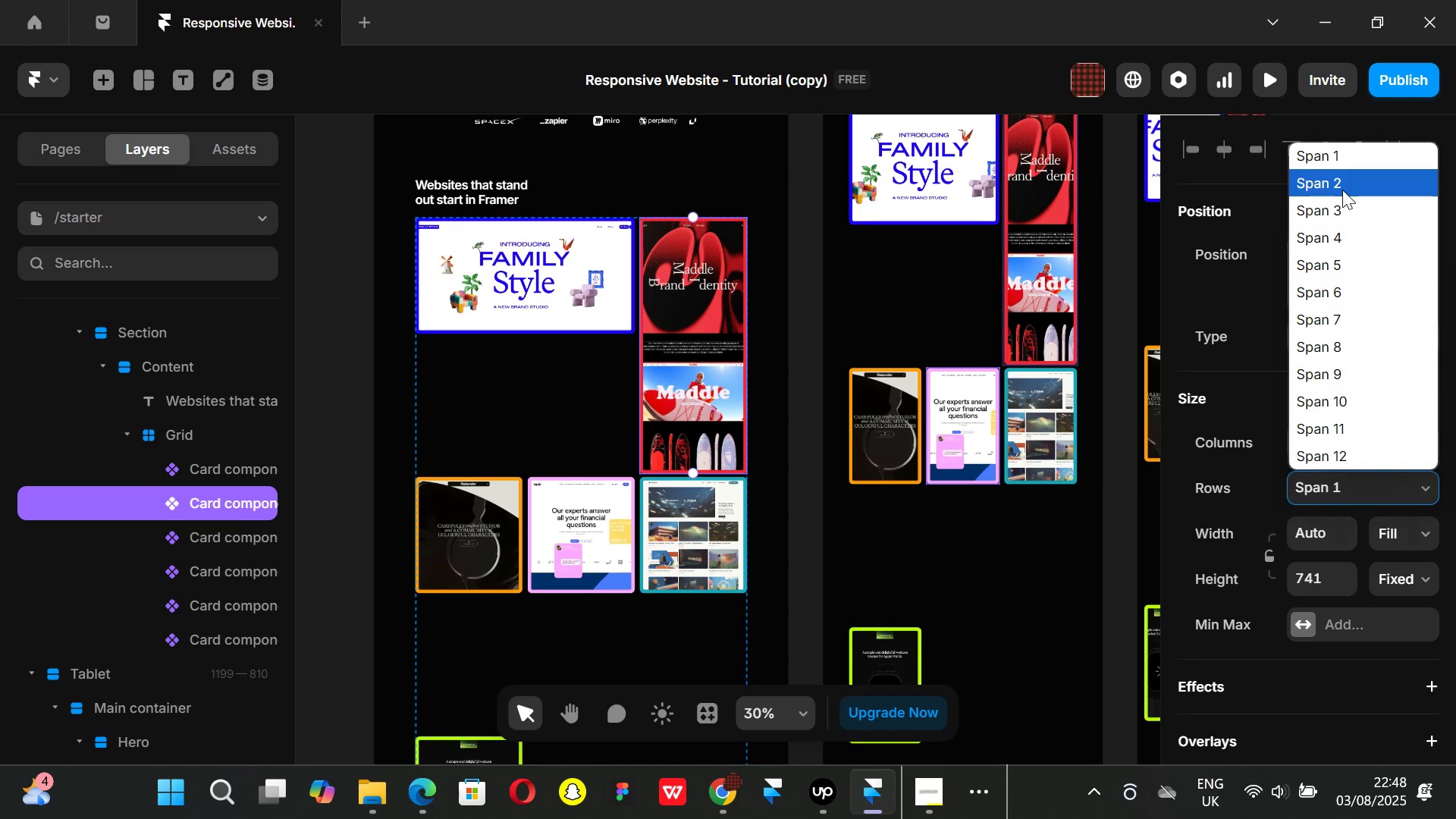 
left_click([1342, 188])
 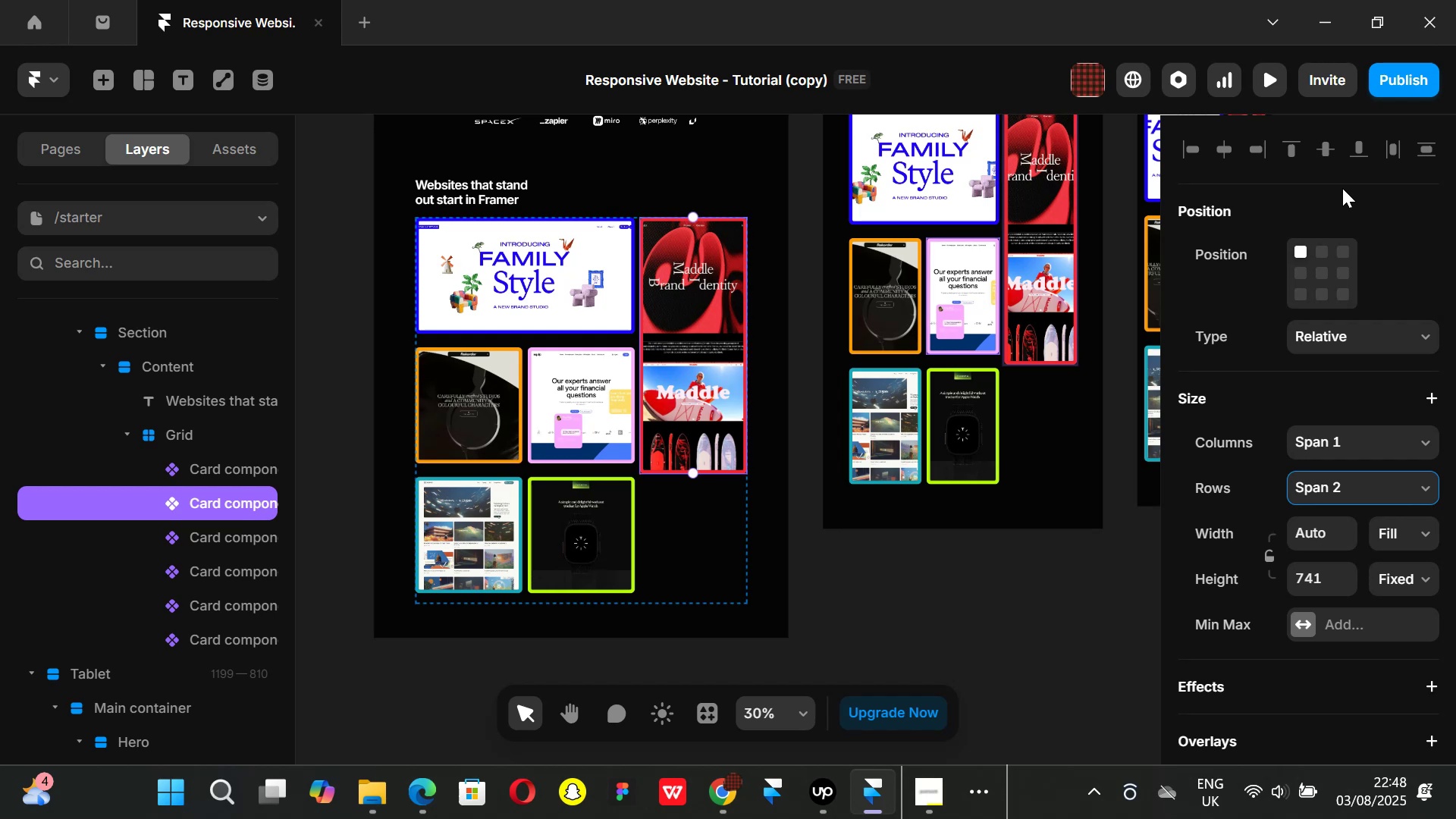 
wait(7.73)
 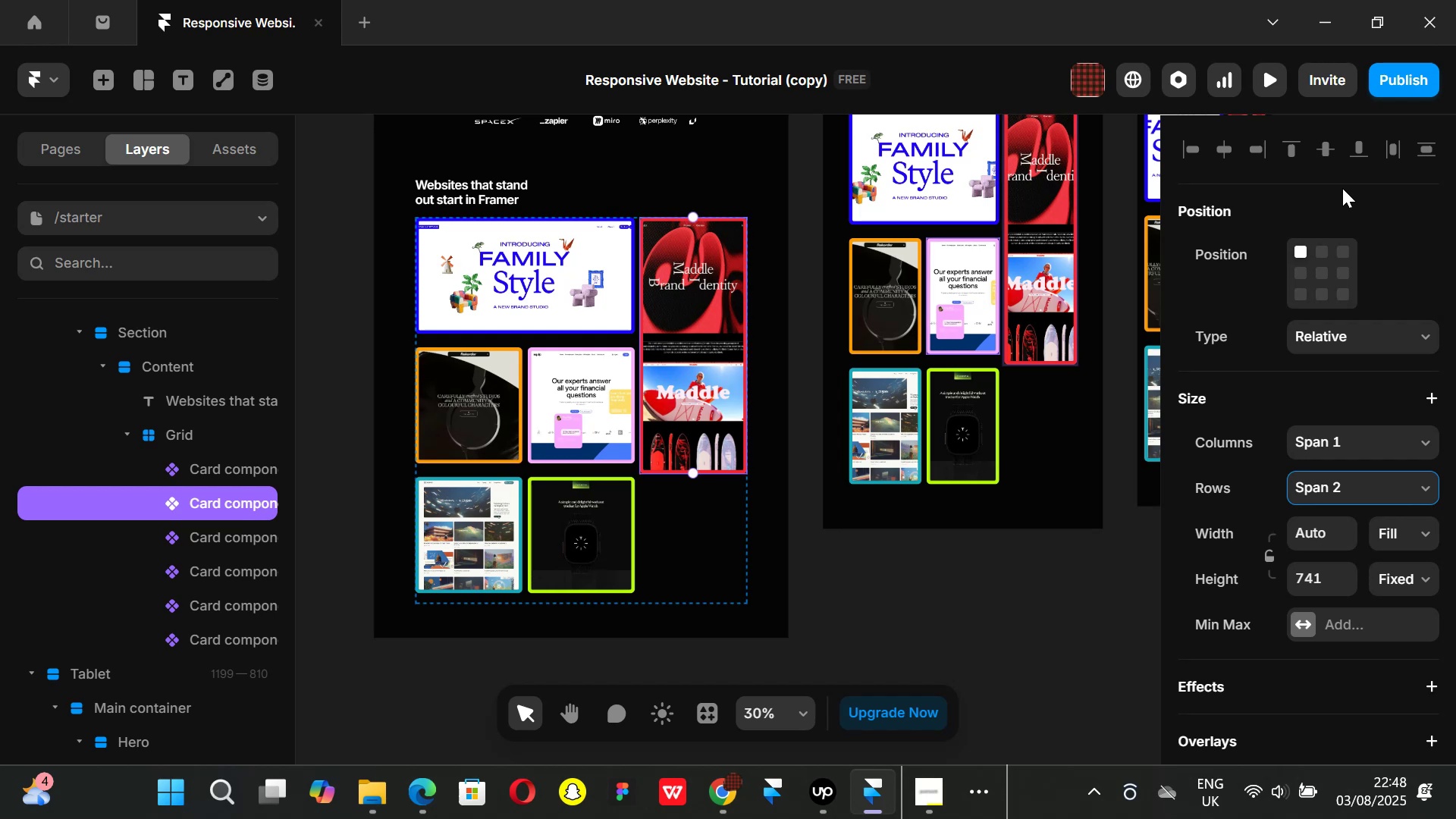 
left_click([698, 562])
 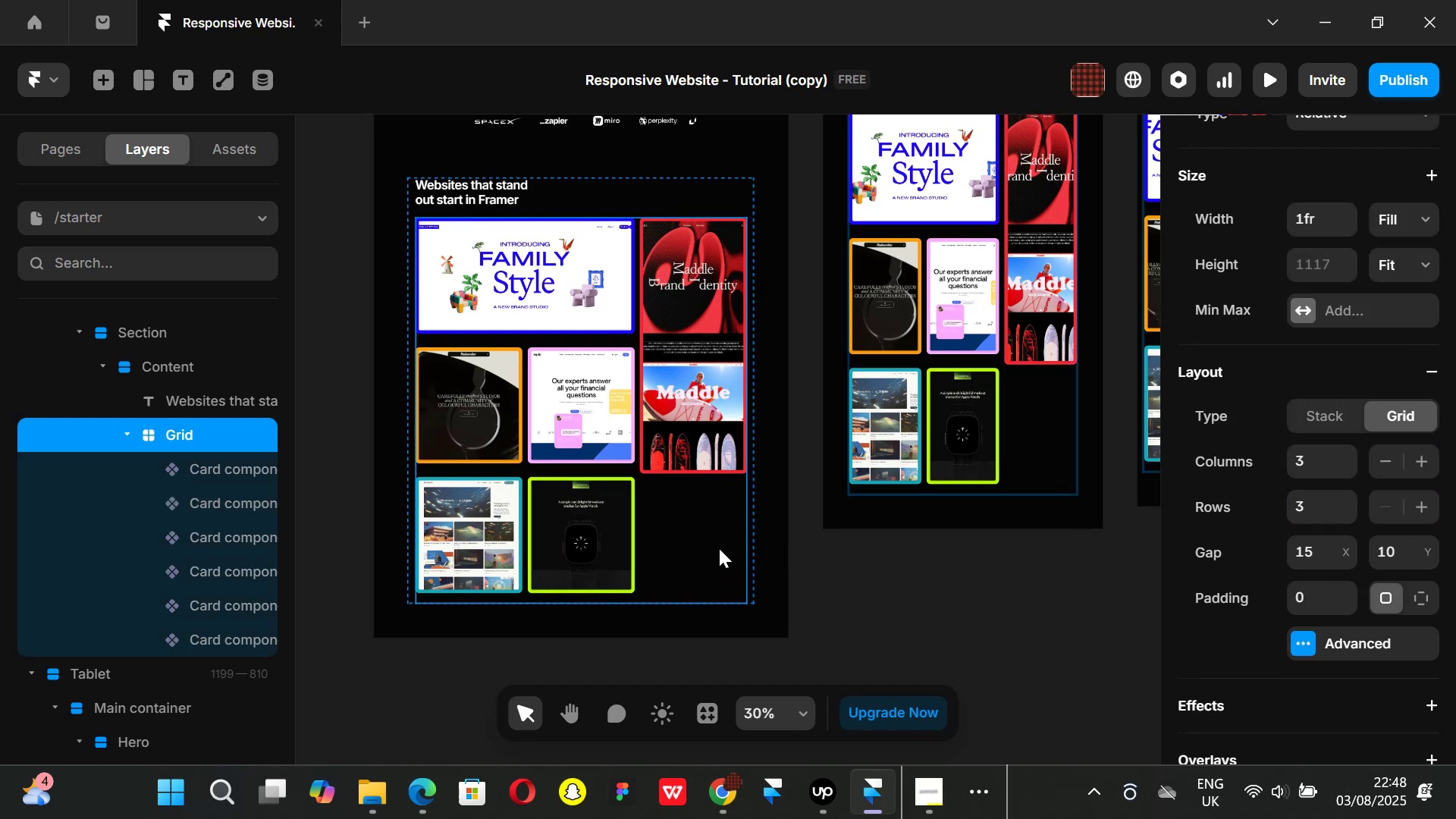 
wait(5.57)
 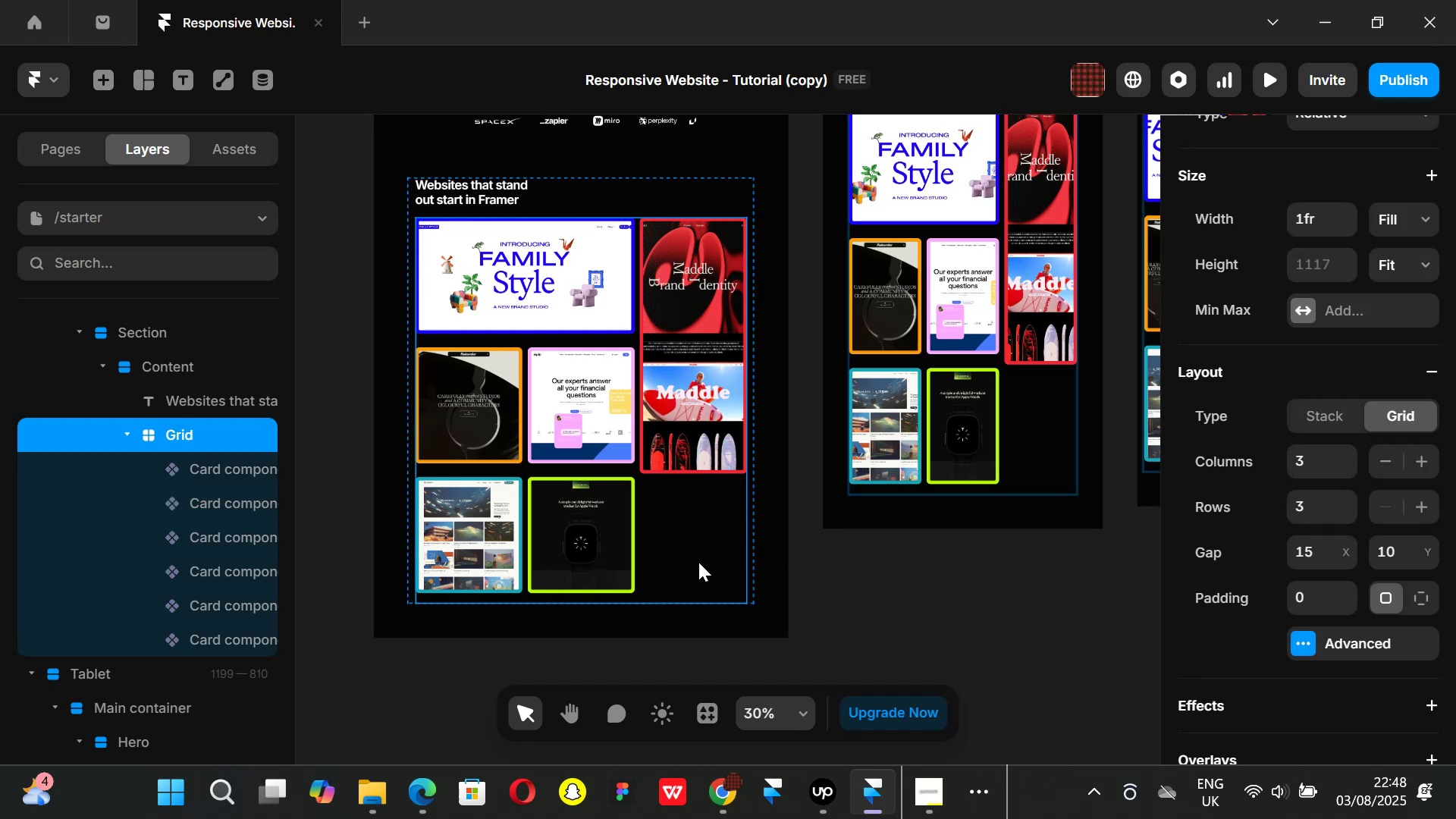 
scroll: coordinate [1362, 402], scroll_direction: up, amount: 1.0
 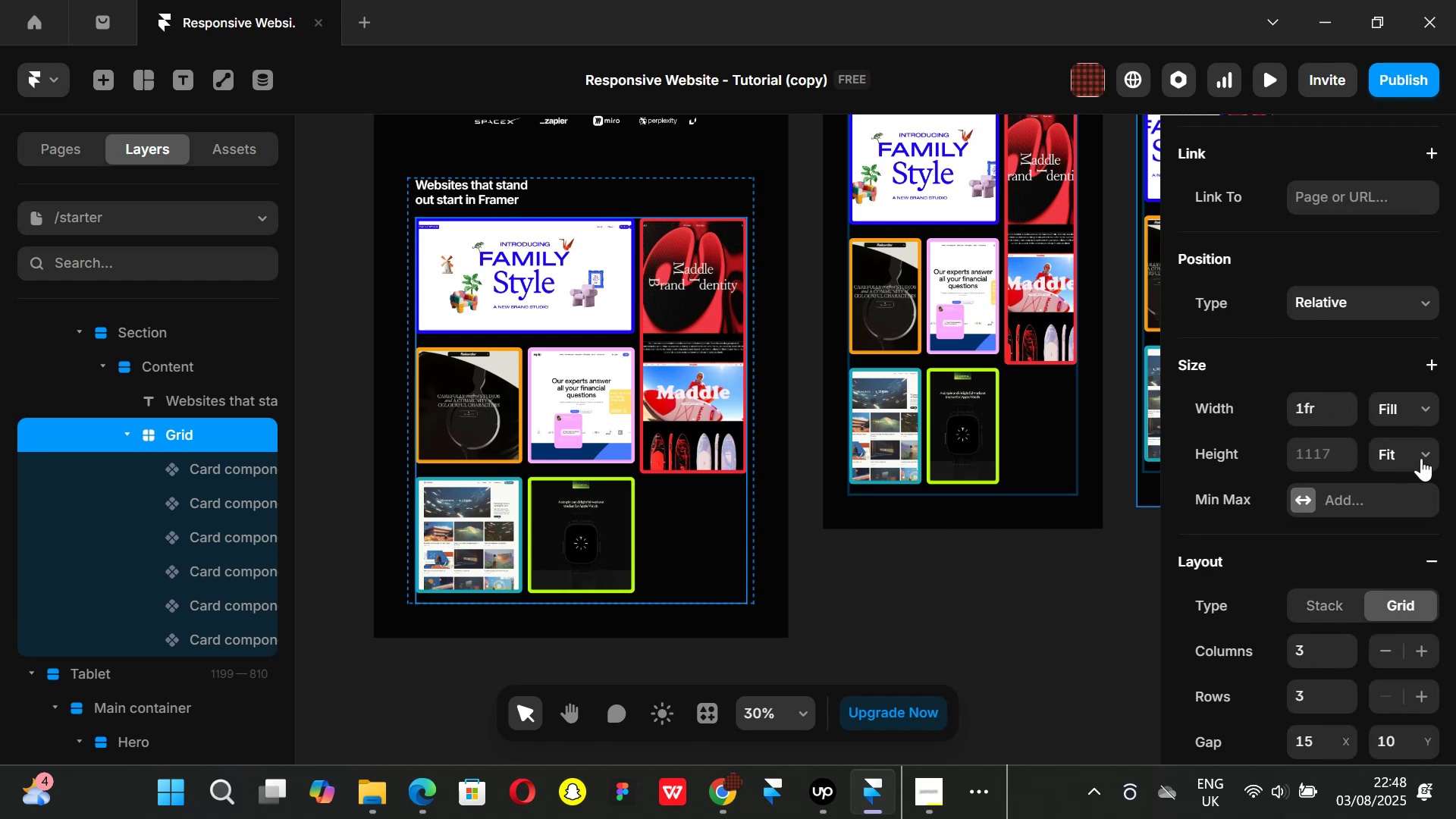 
left_click([1426, 455])
 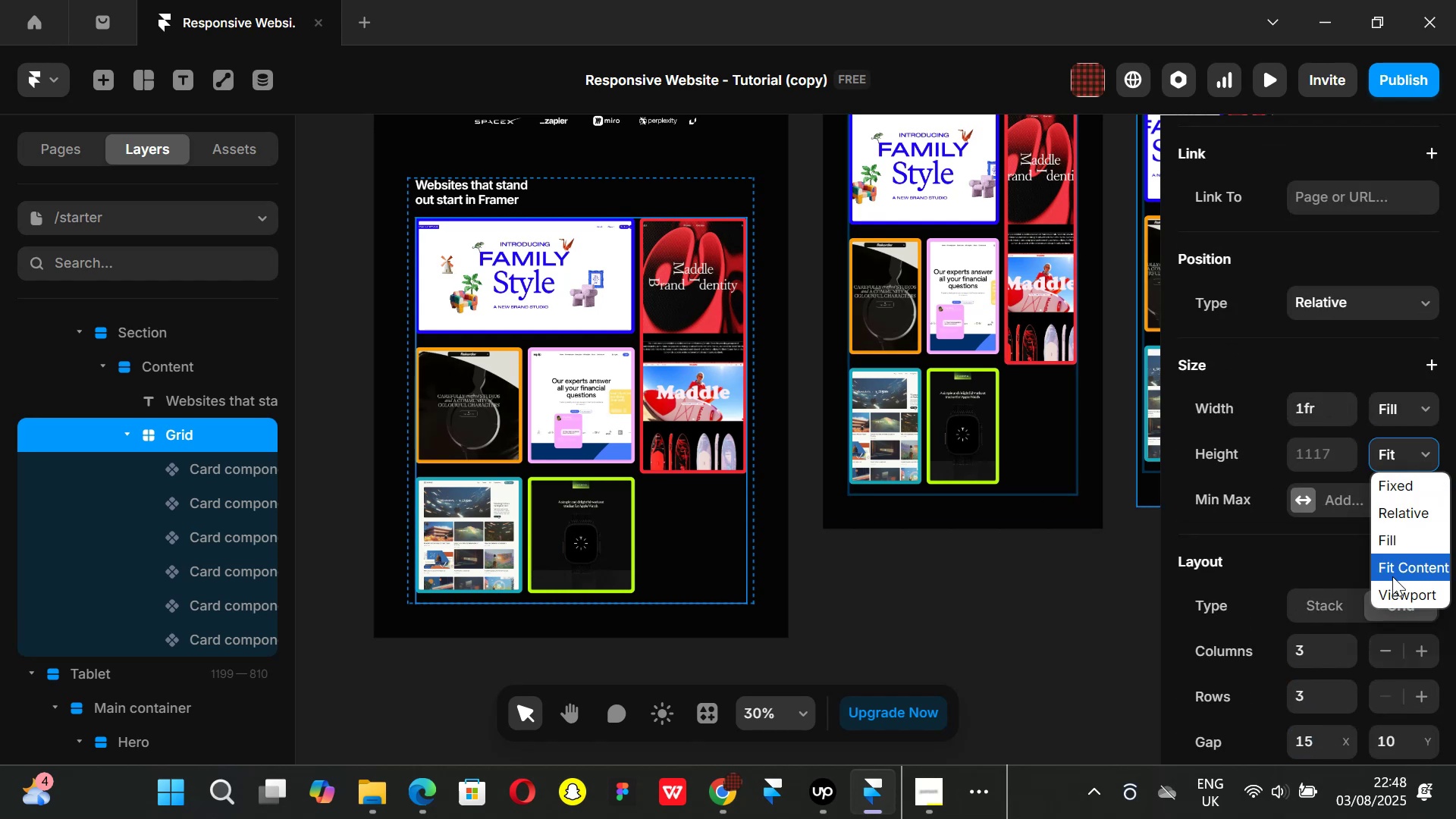 
left_click([1392, 576])
 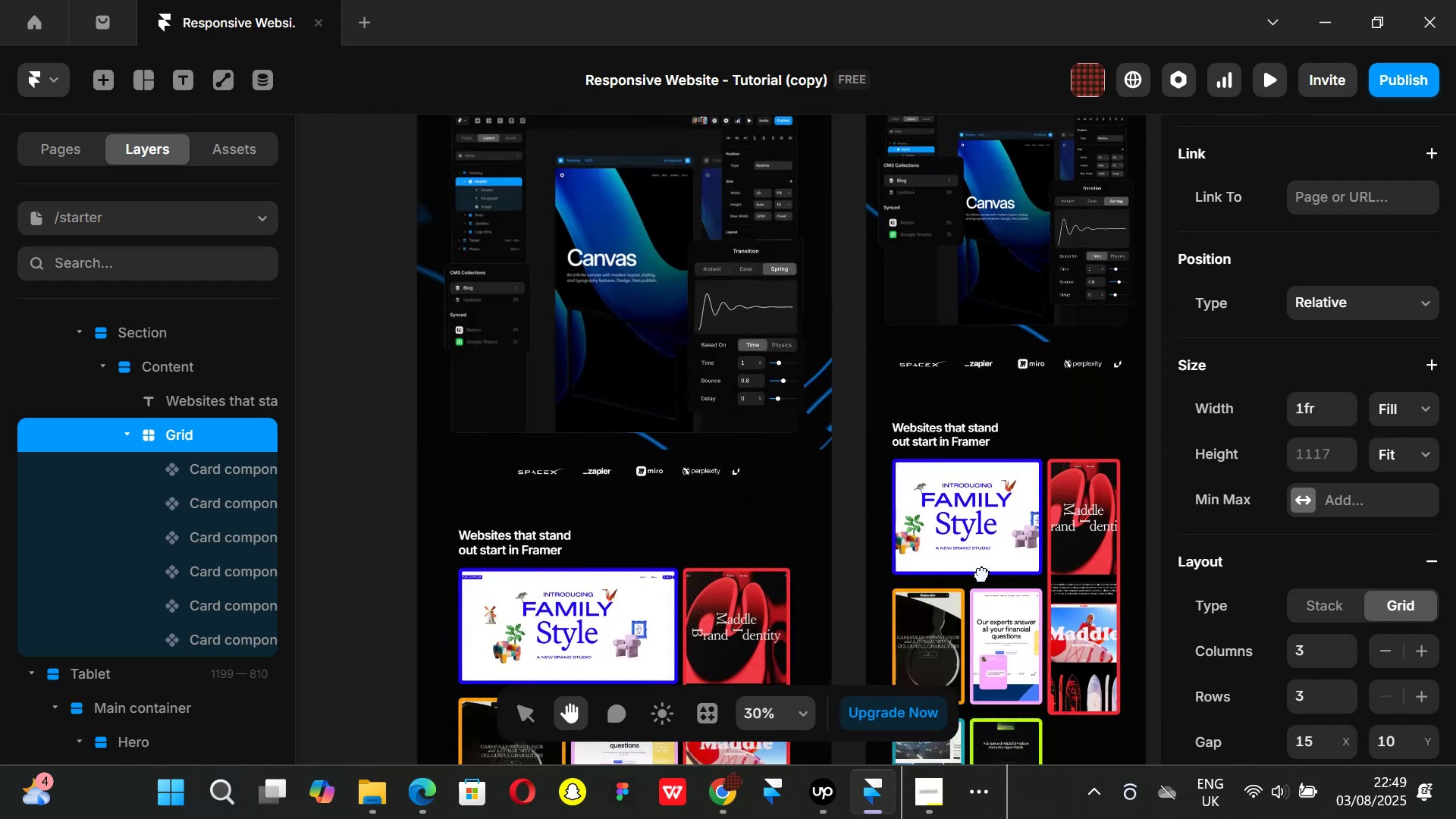 
wait(24.9)
 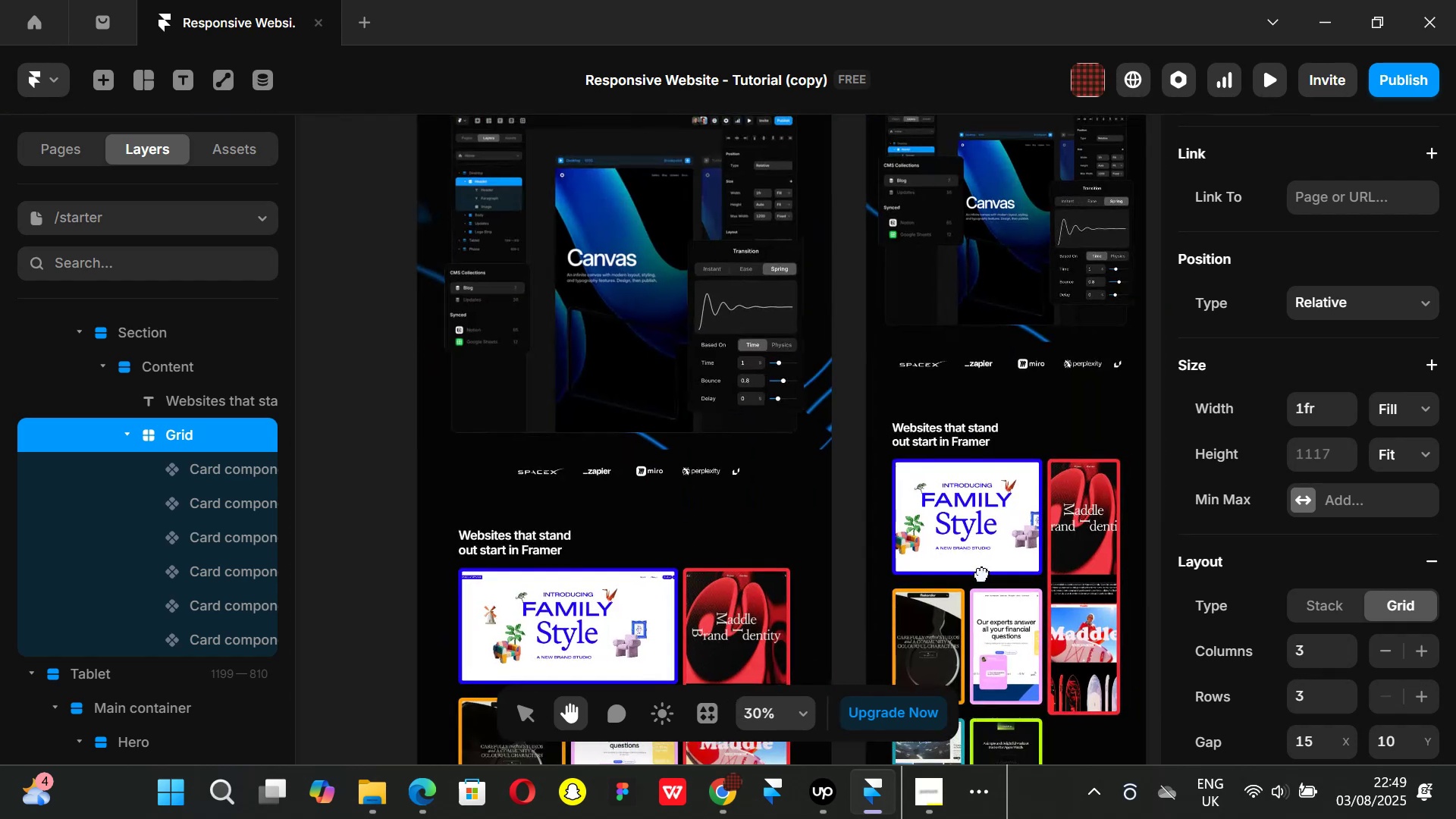 
scroll: coordinate [1332, 419], scroll_direction: down, amount: 1.0
 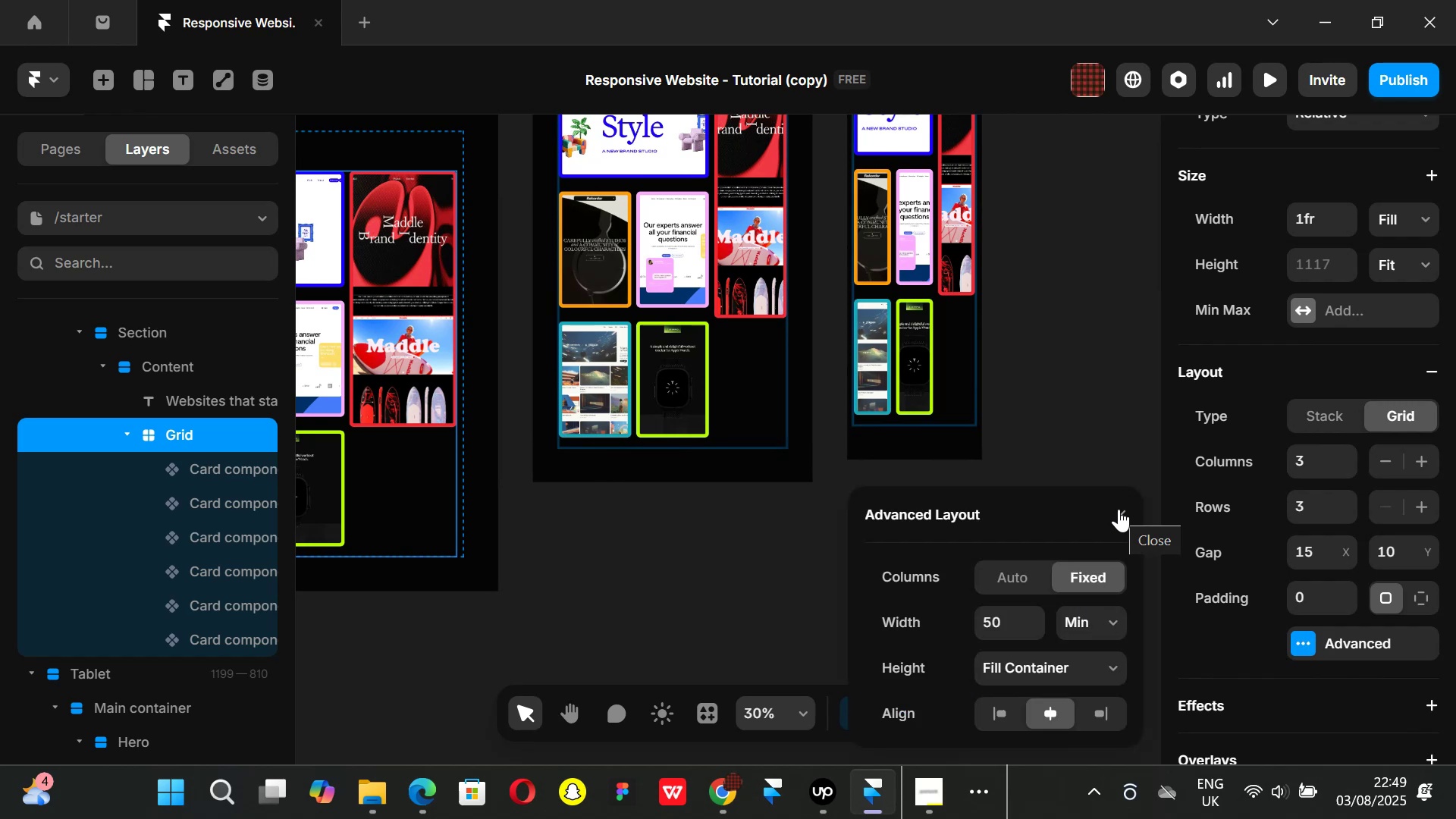 
wait(5.04)
 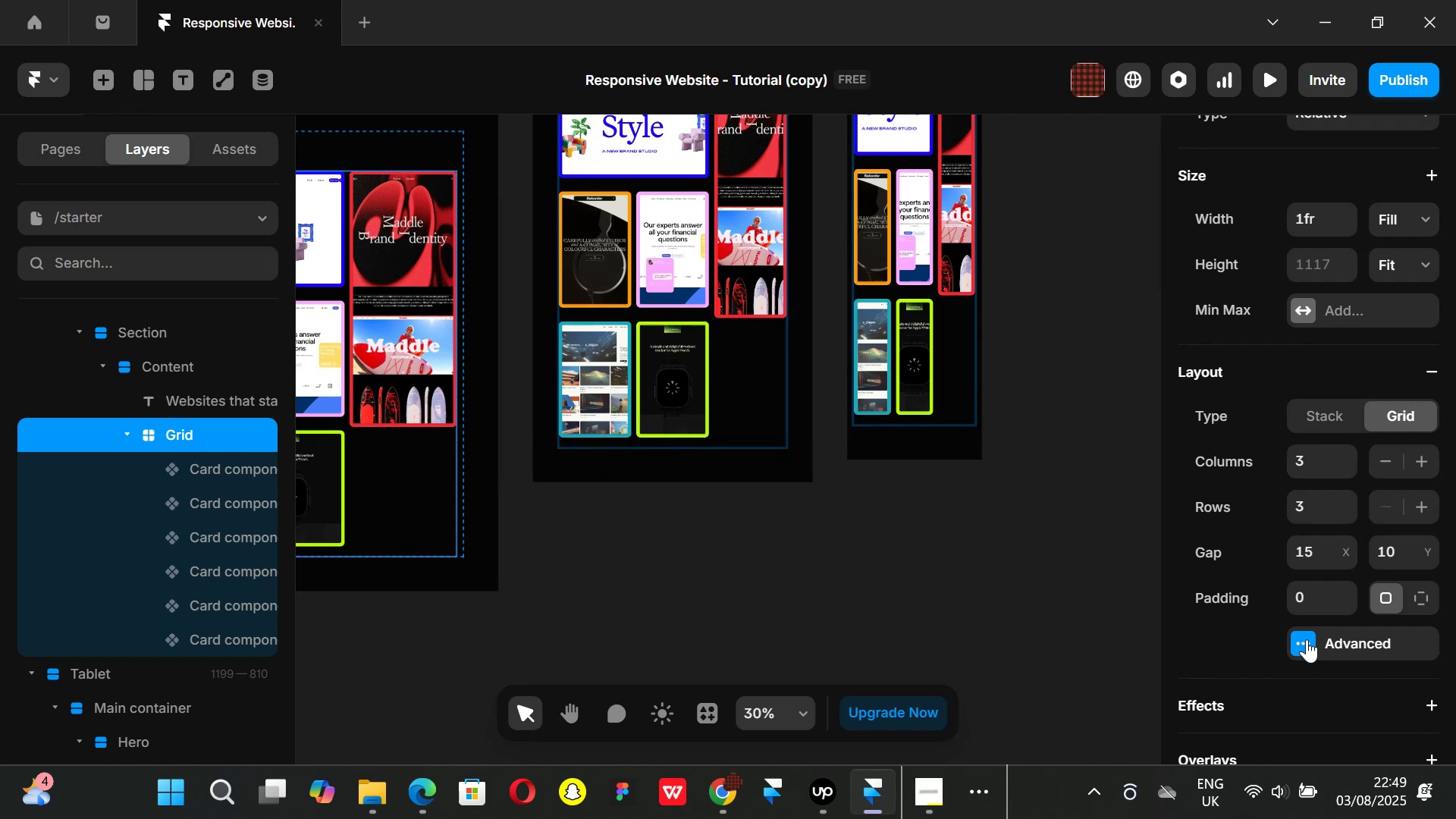 
left_click([1119, 509])
 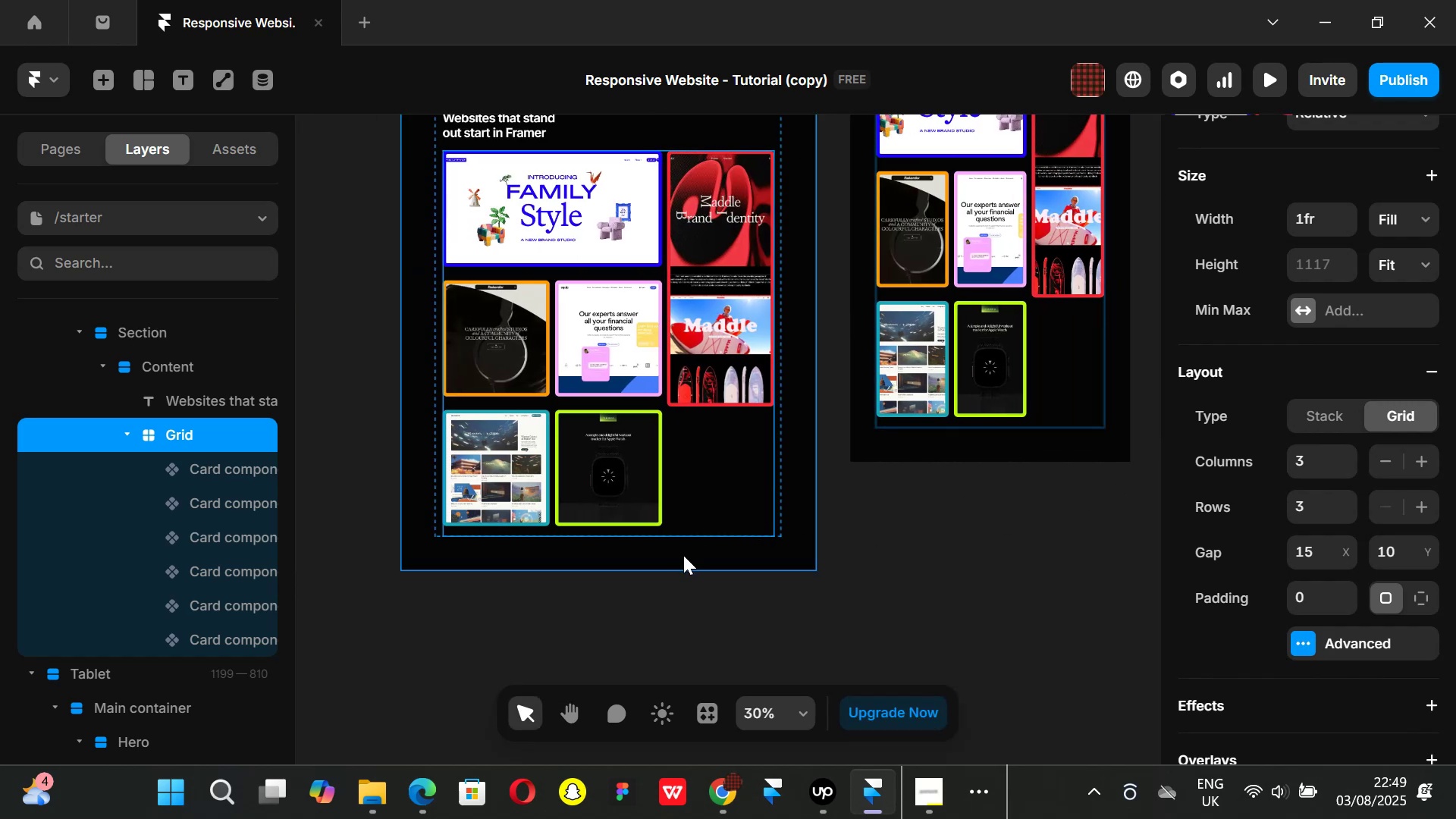 
wait(5.64)
 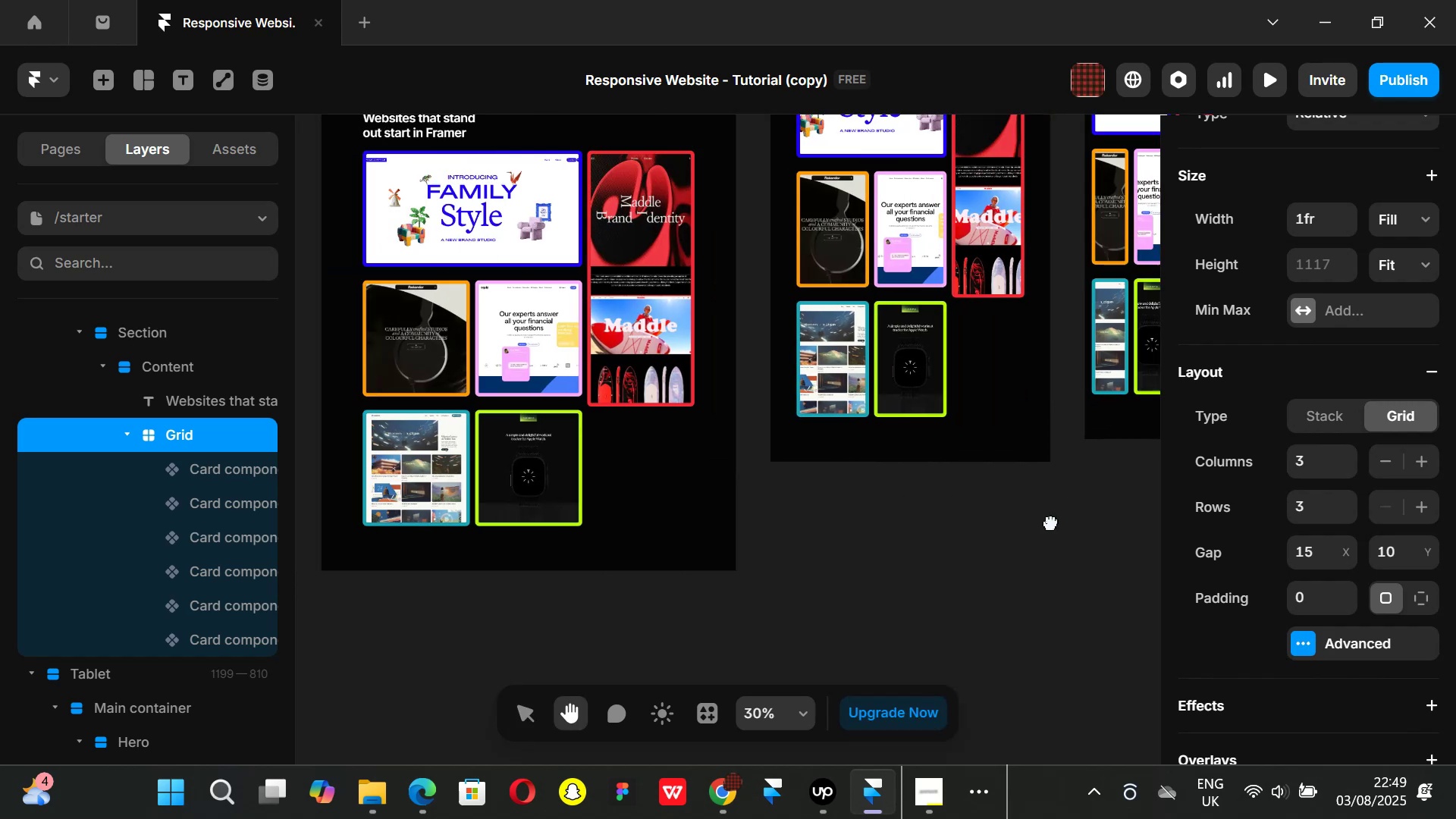 
left_click([494, 334])
 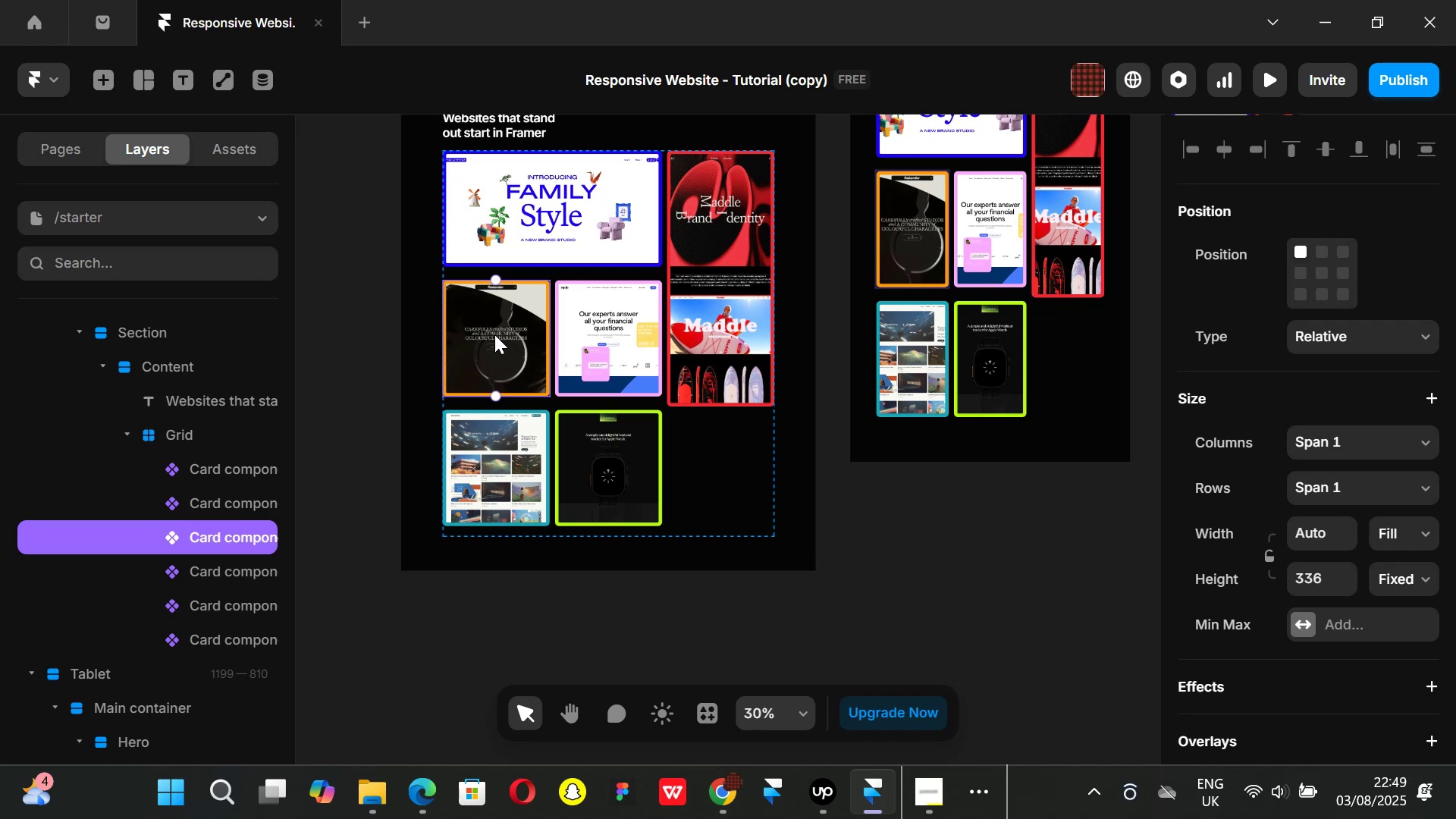 
key(ArrowDown)
 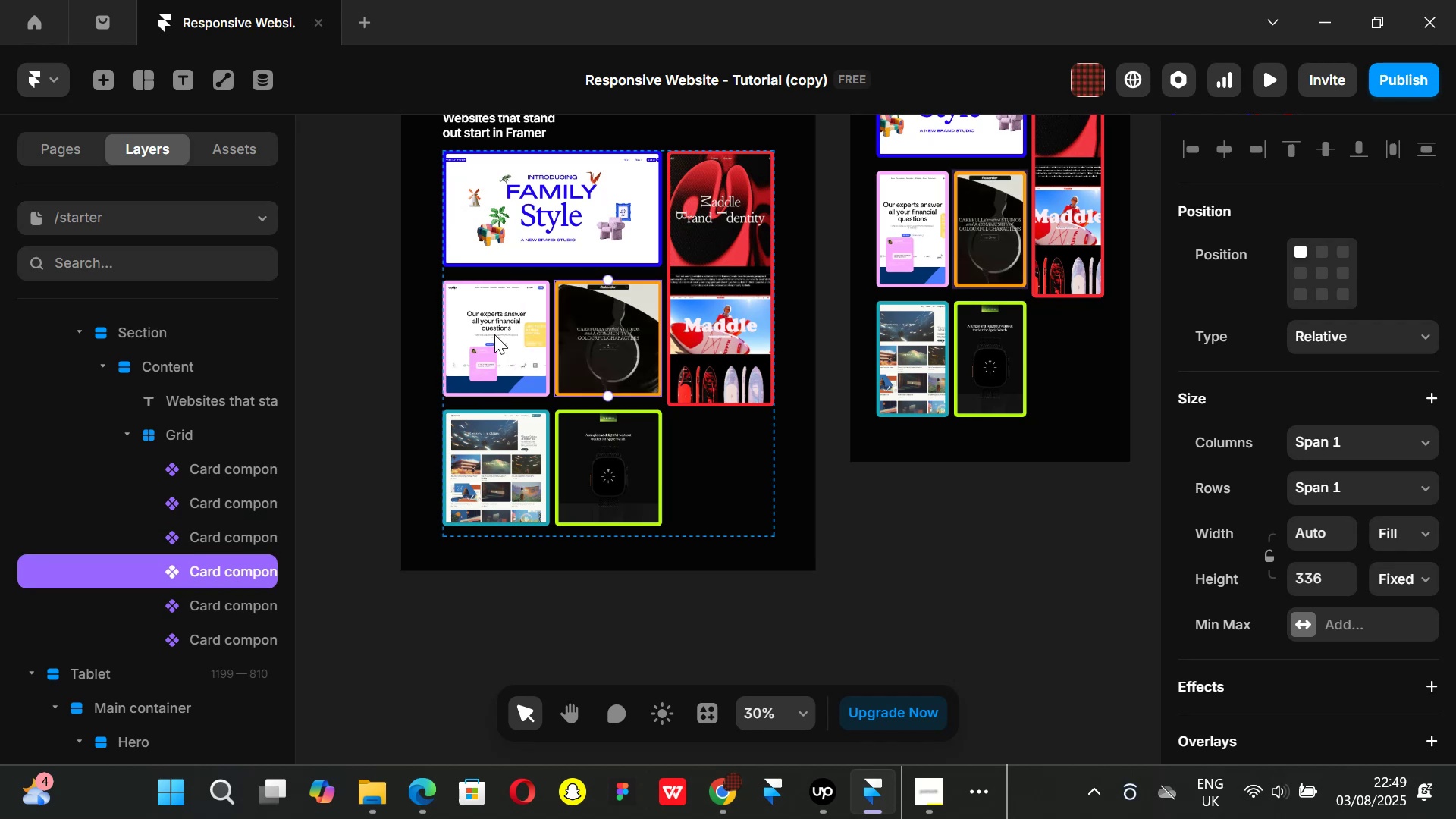 
key(ArrowDown)
 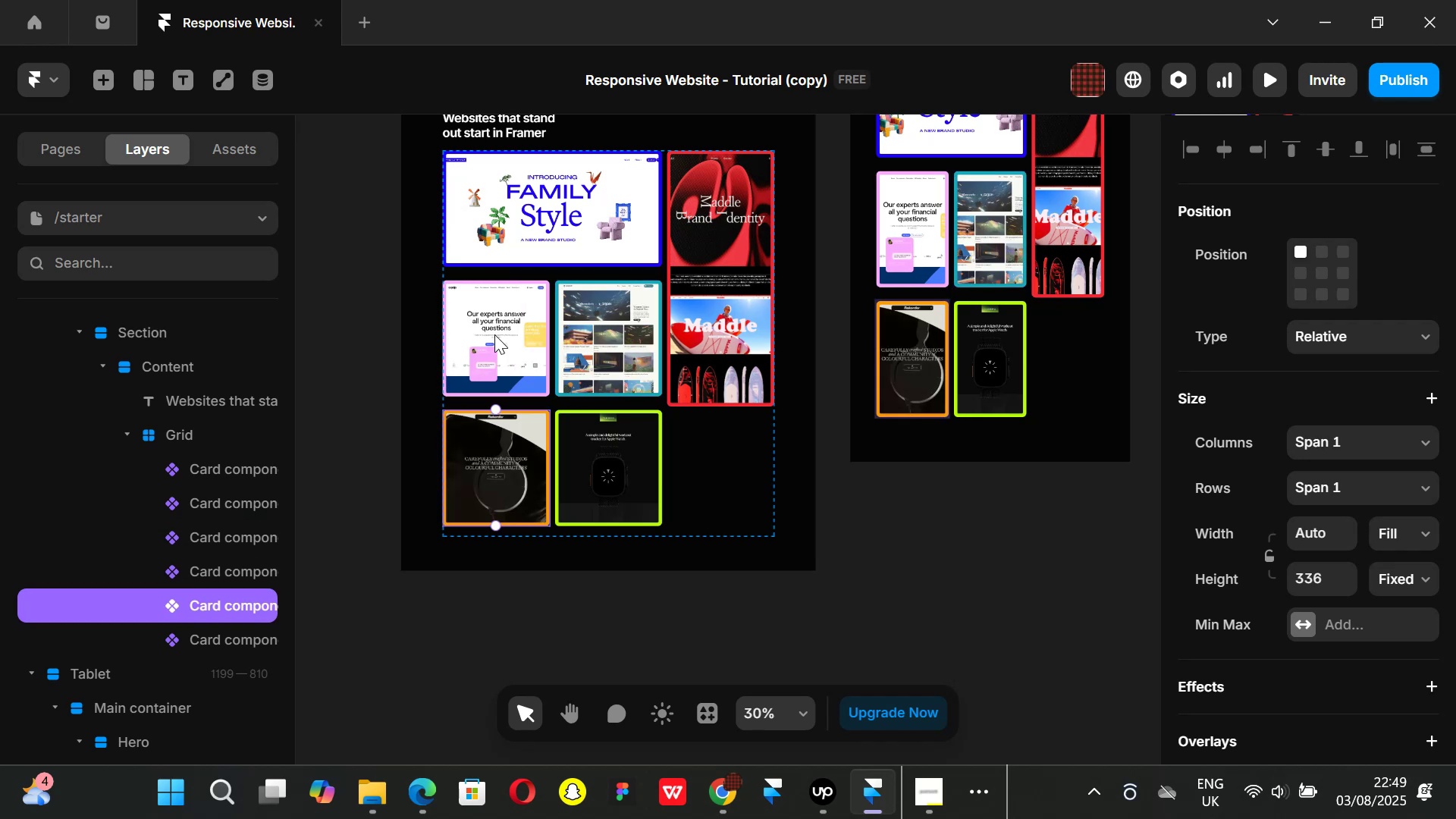 
key(ArrowRight)
 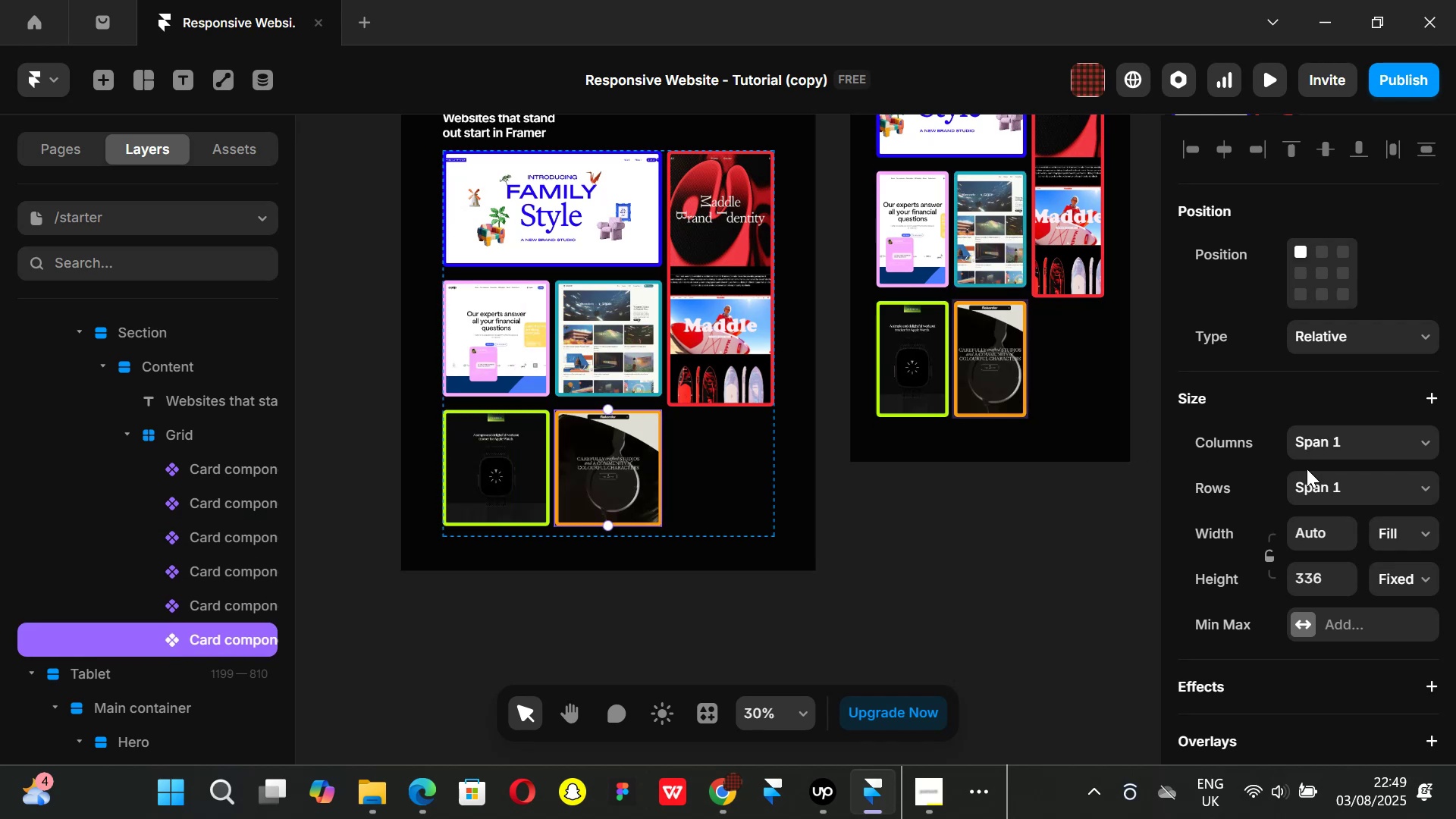 
left_click([1429, 441])
 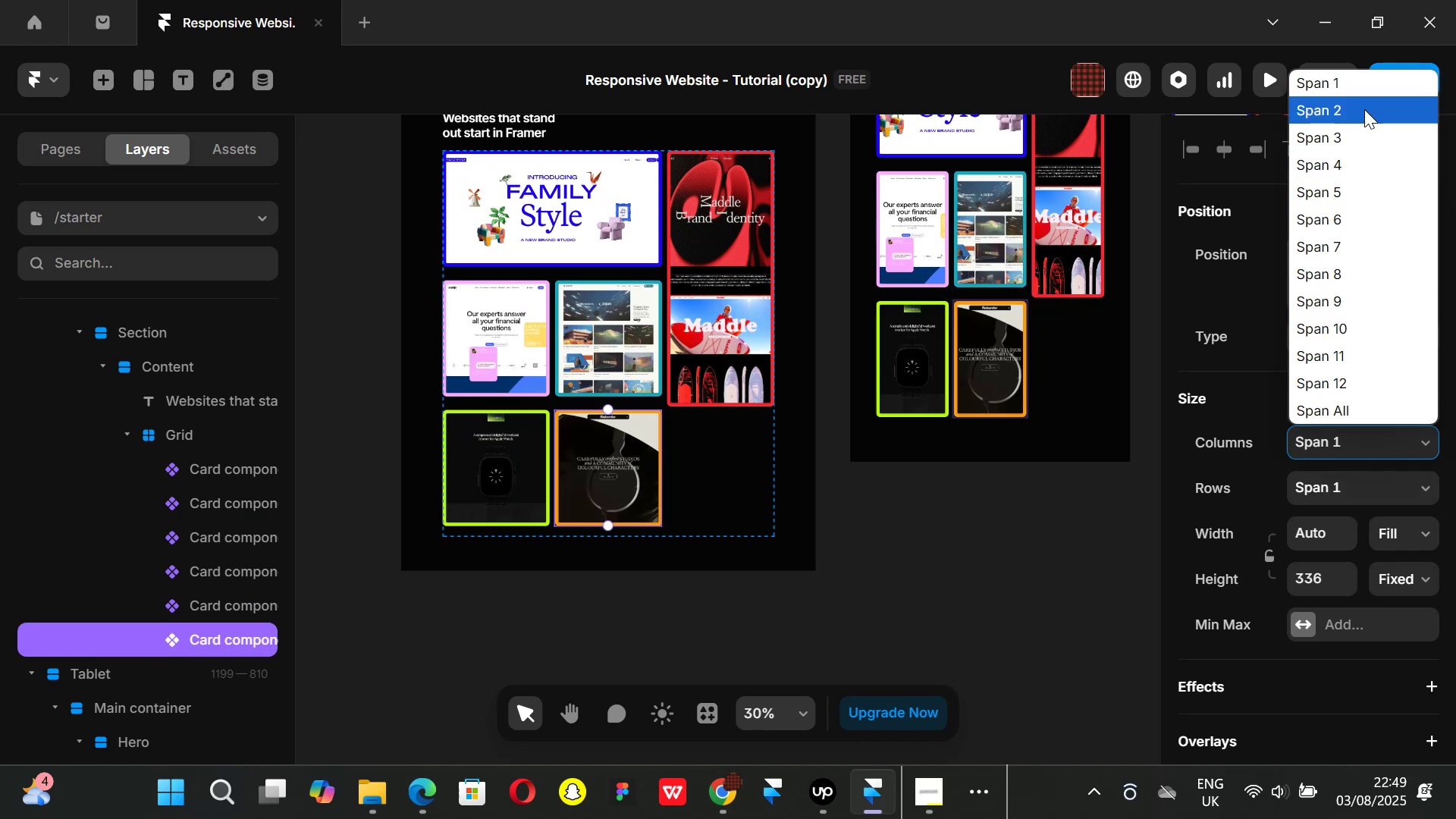 
left_click([1363, 109])
 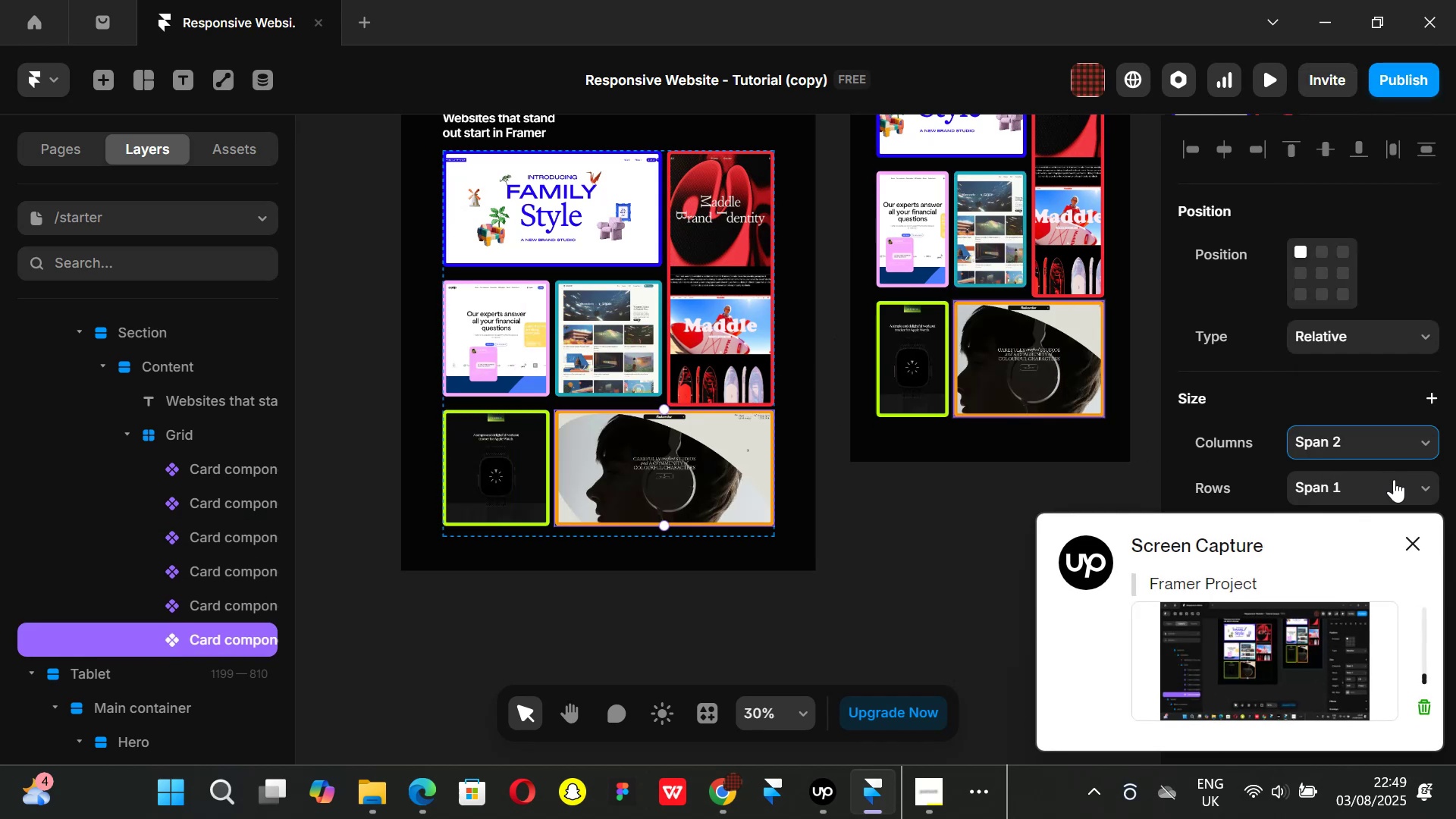 
left_click([1407, 541])
 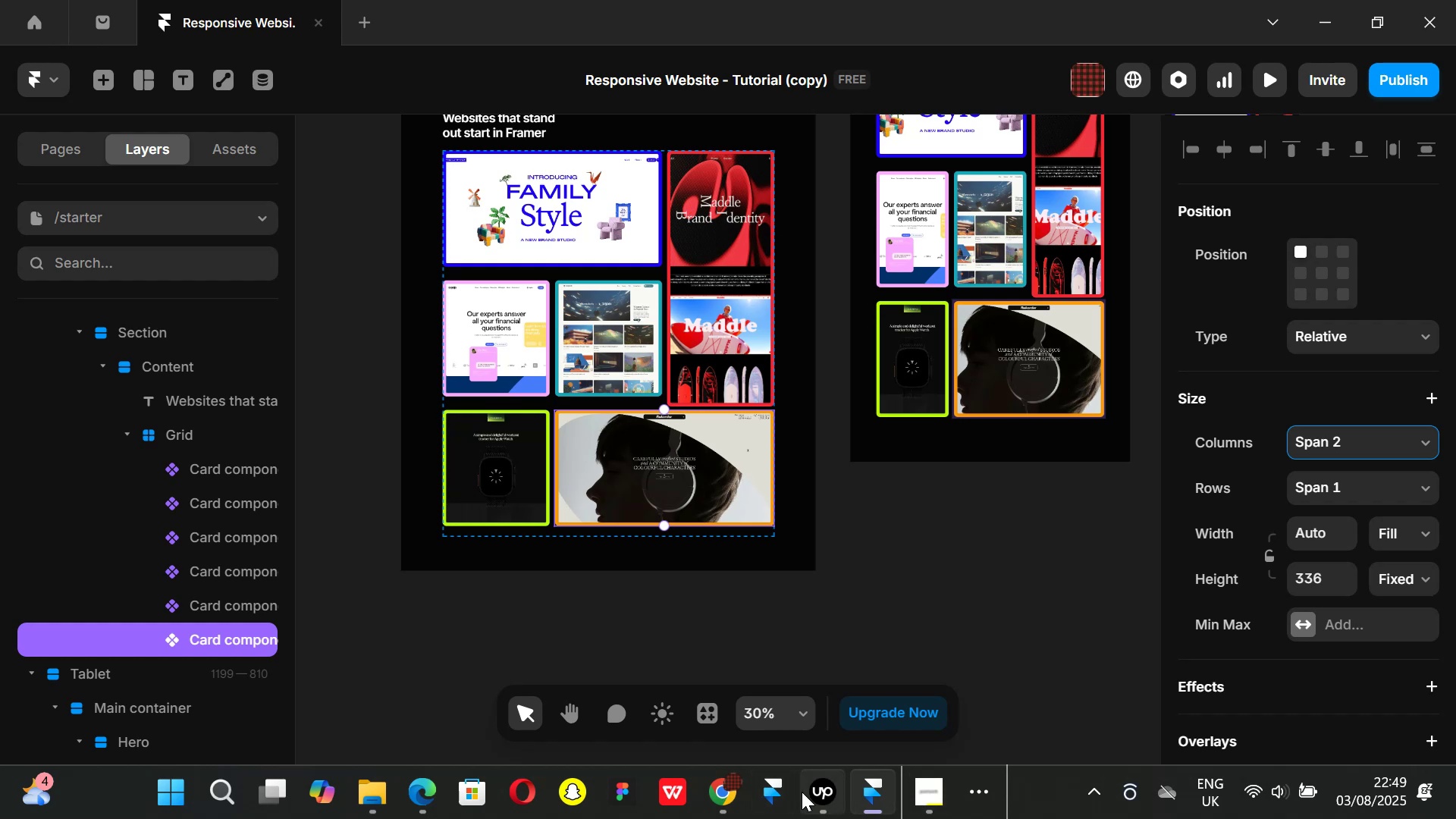 
left_click([940, 796])
 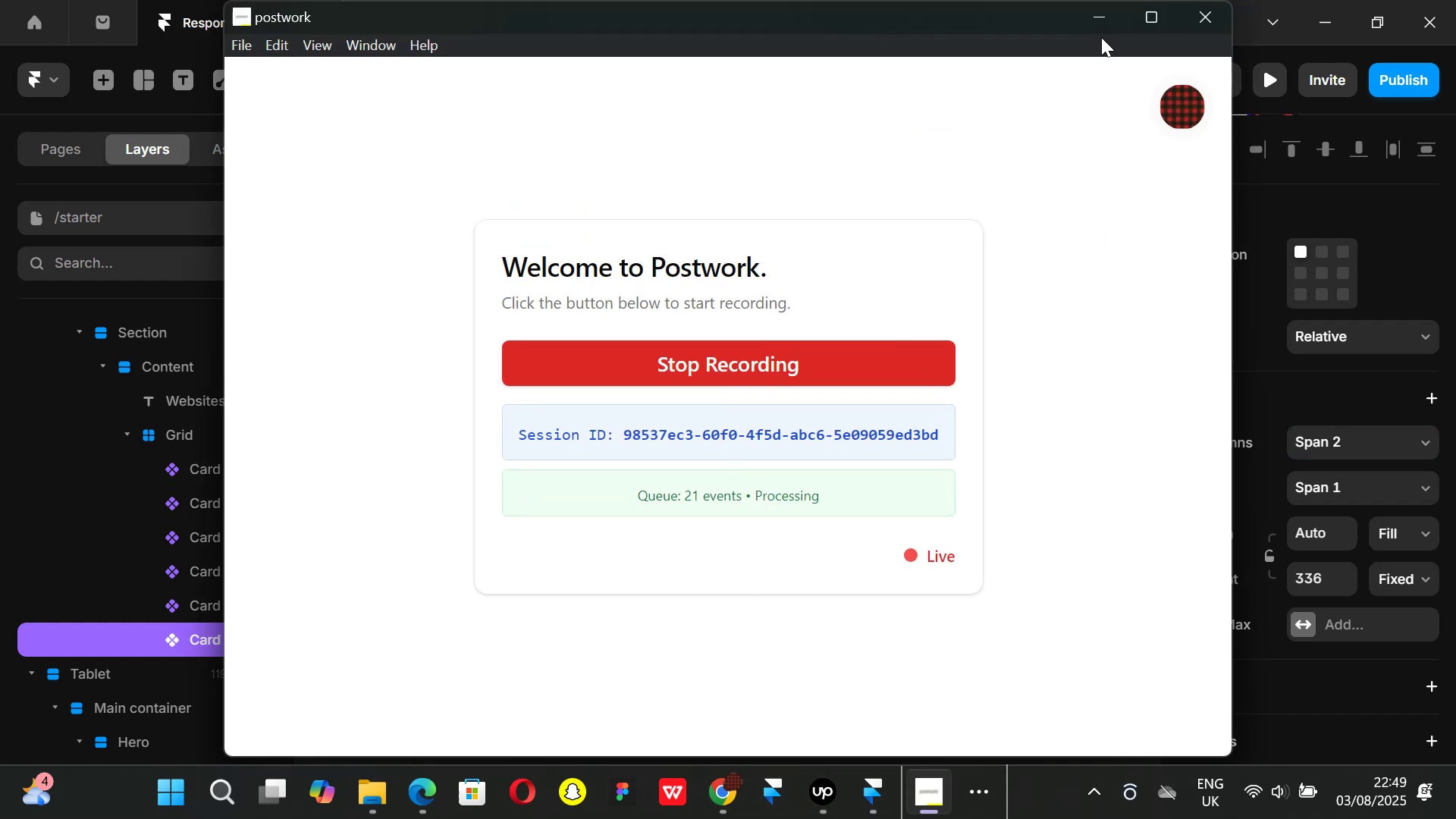 
left_click([1099, 17])
 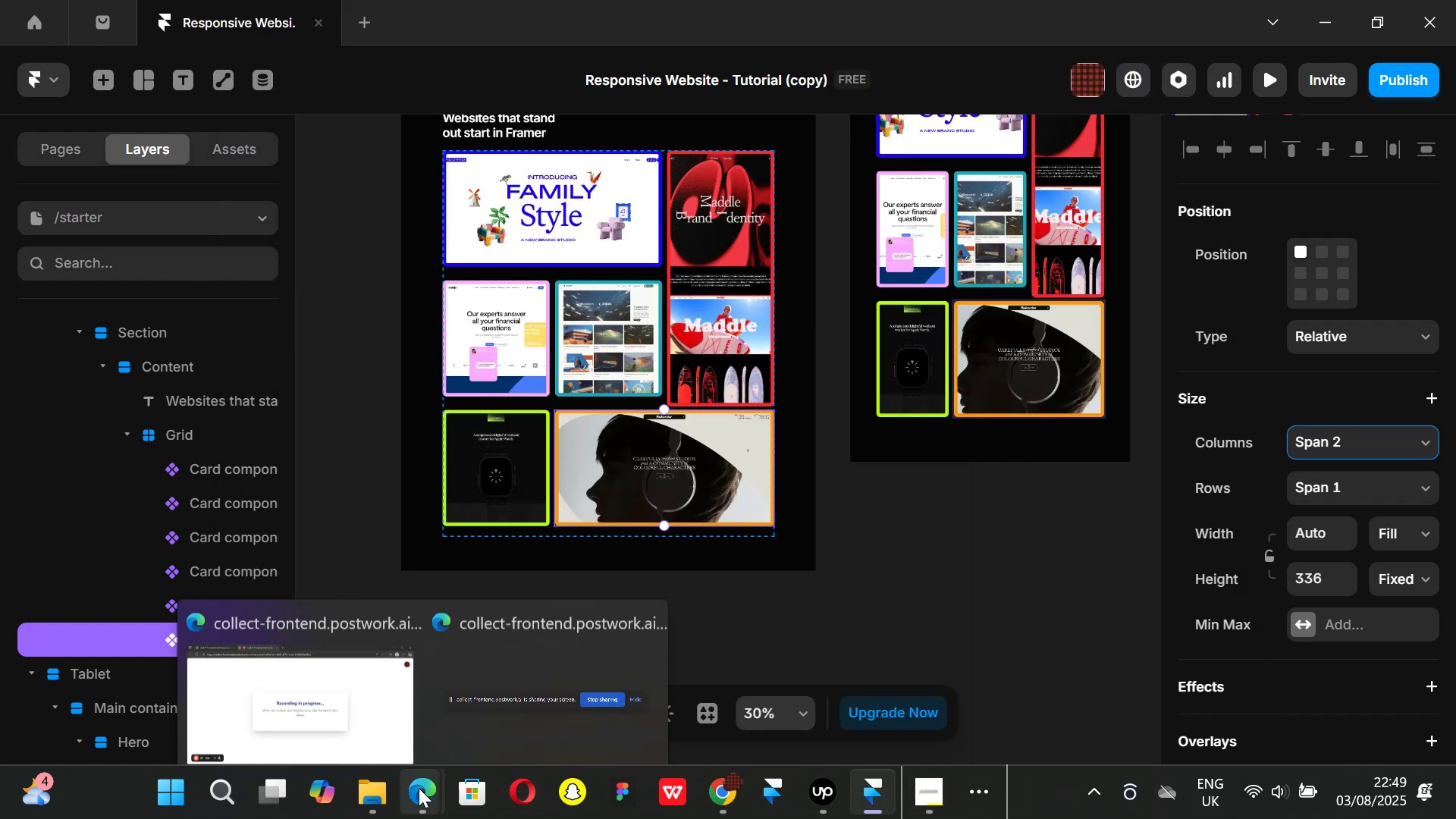 
left_click([318, 666])
 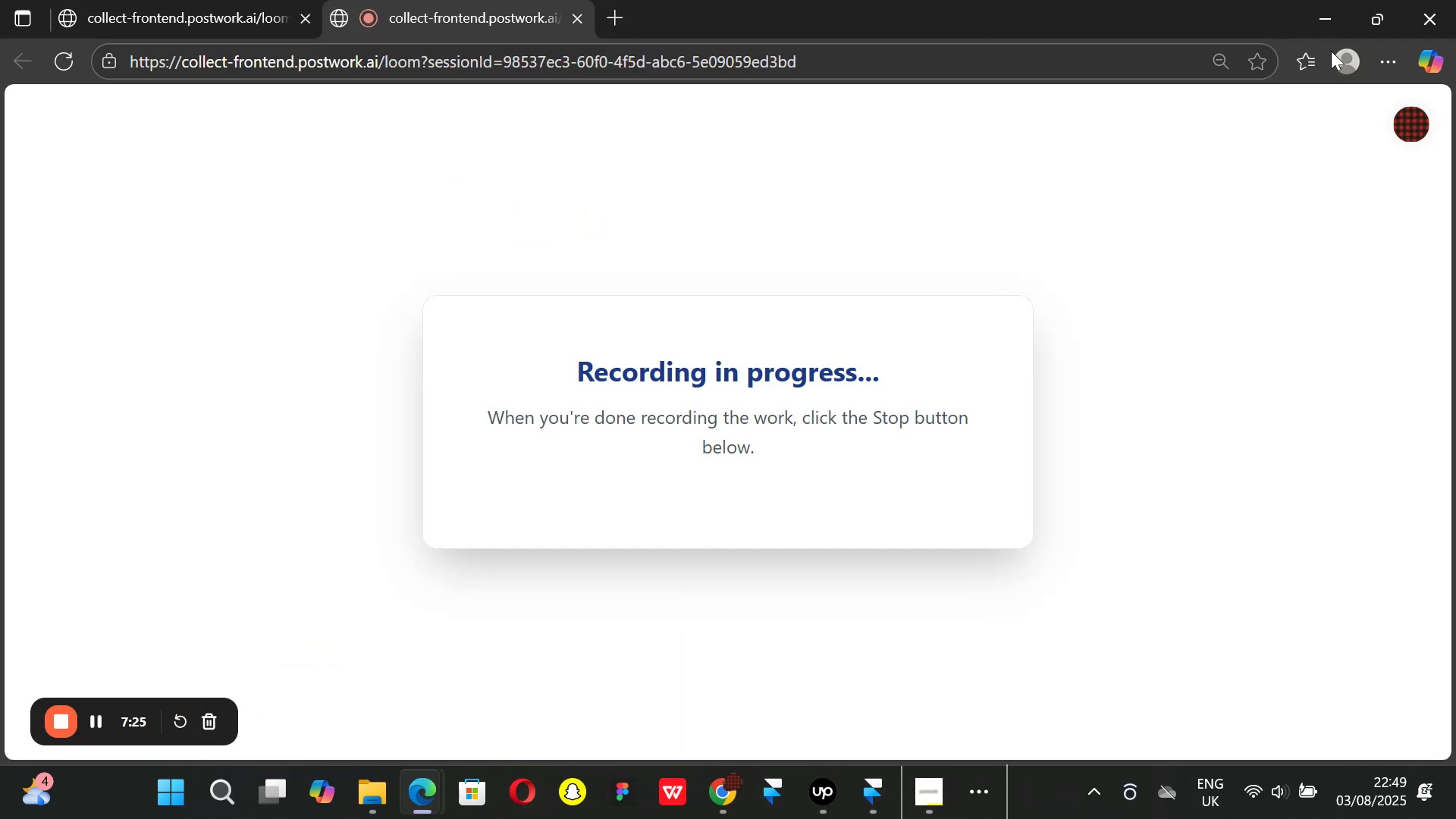 
left_click([1328, 21])
 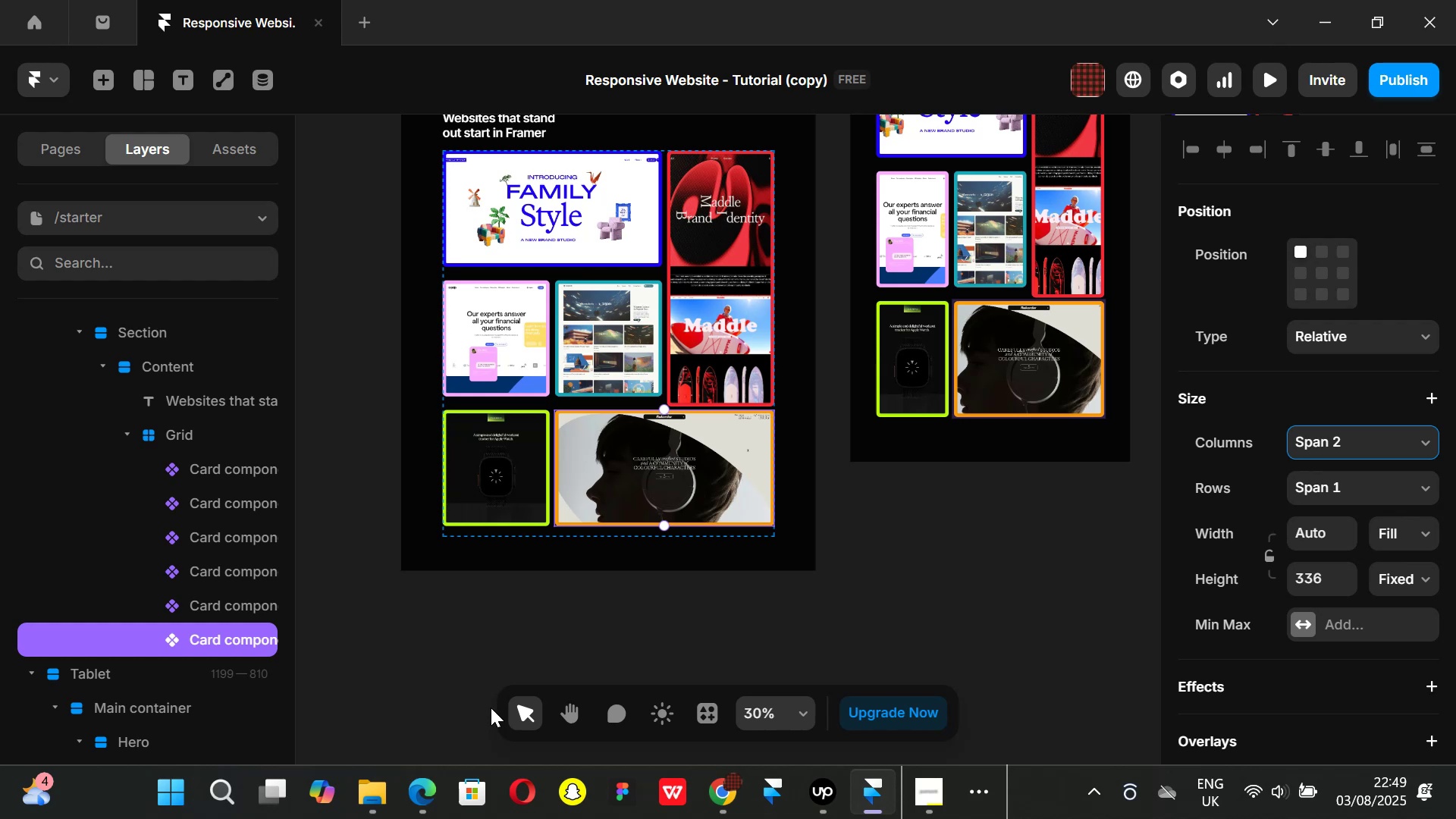 
left_click([176, 428])
 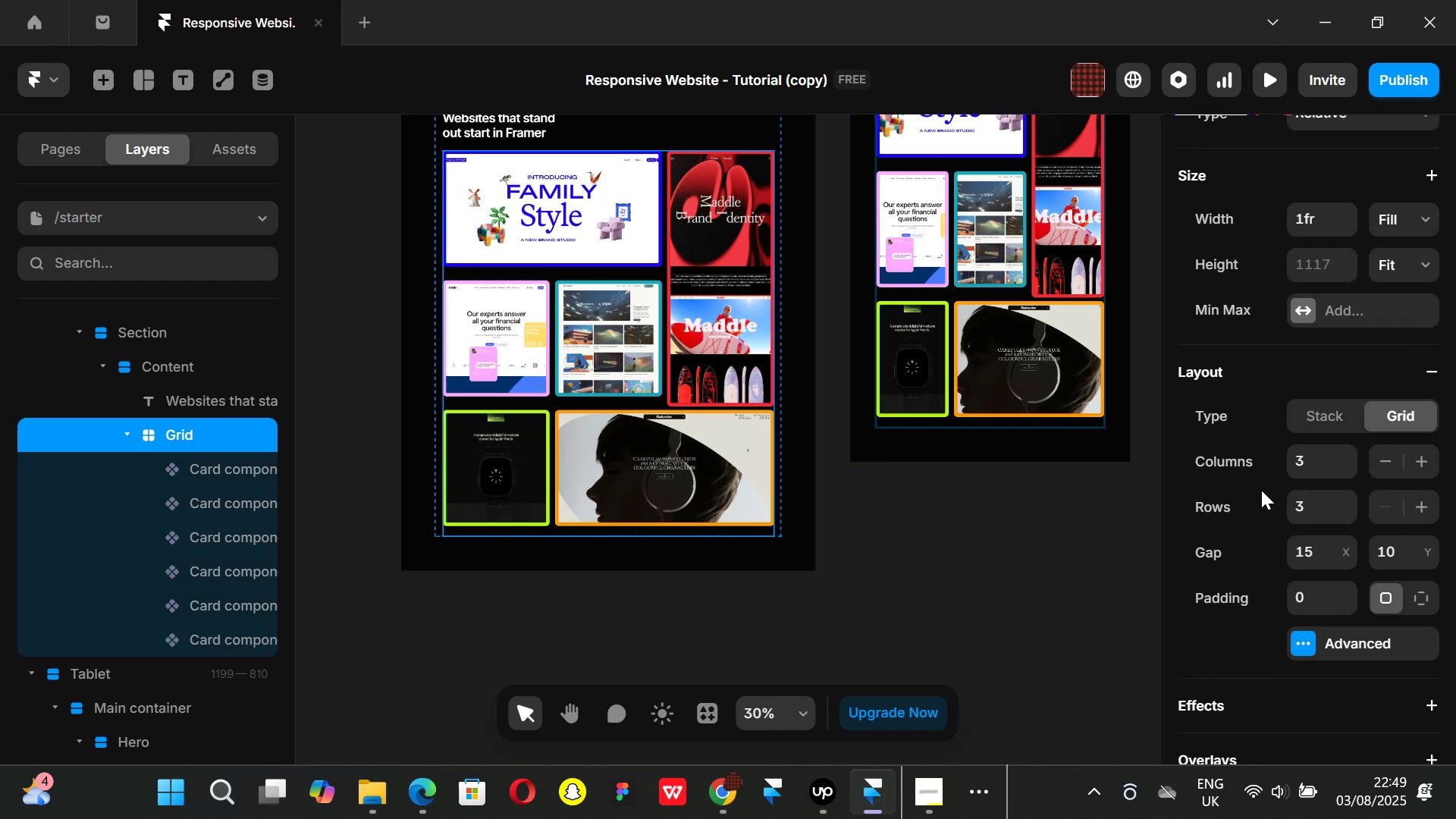 
scroll: coordinate [1326, 484], scroll_direction: up, amount: 2.0
 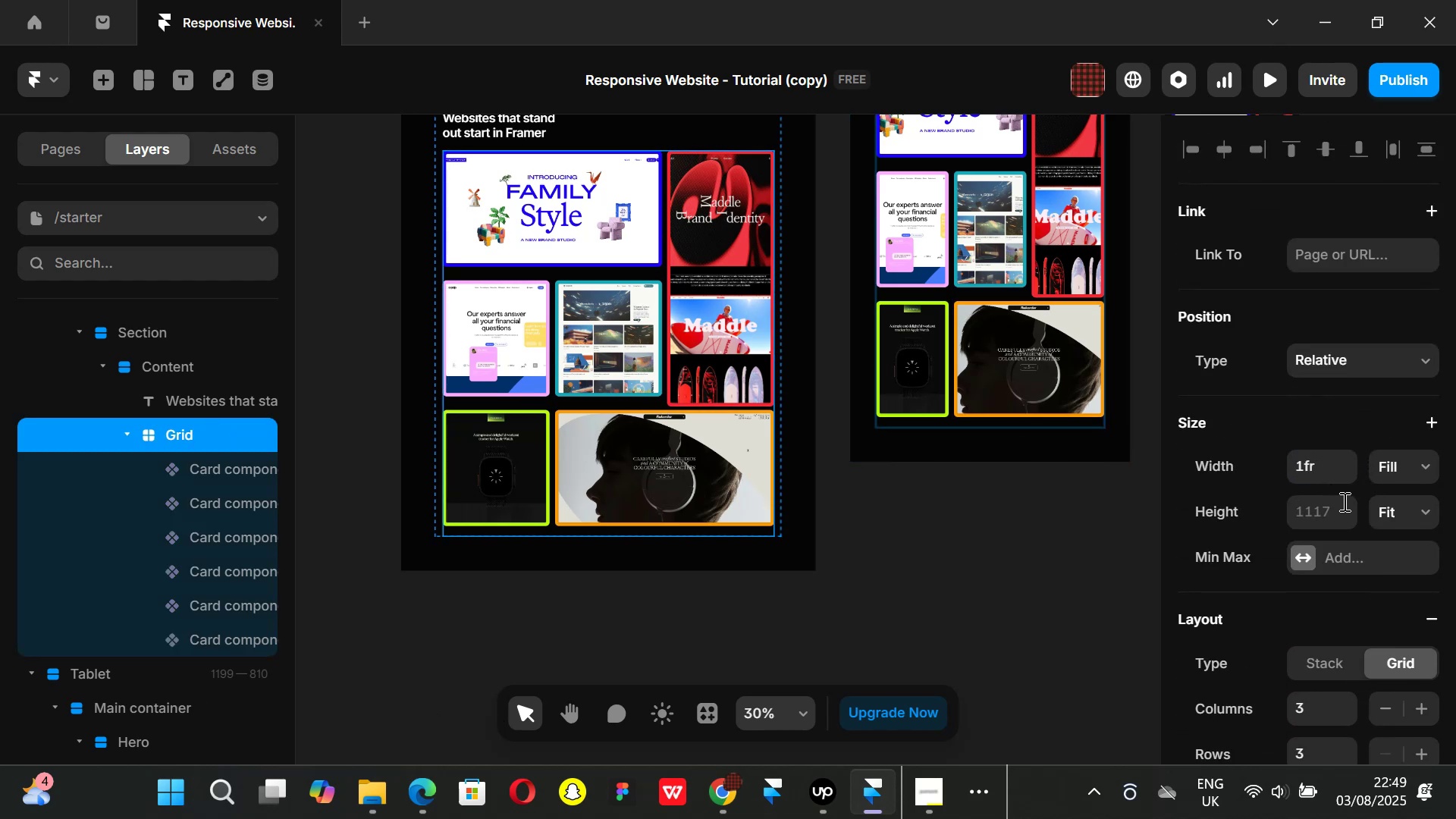 
left_click([1424, 510])
 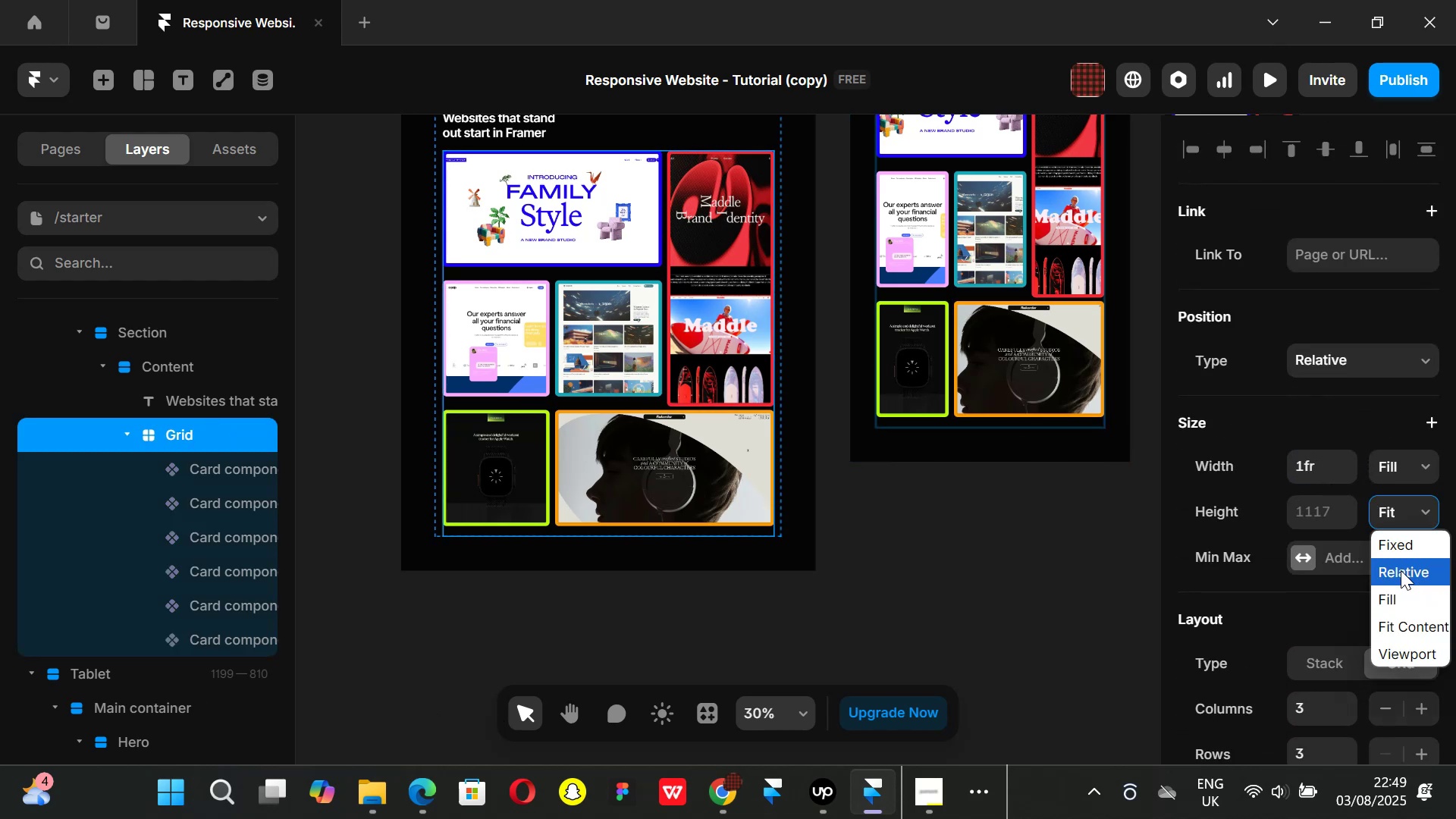 
left_click([1401, 550])
 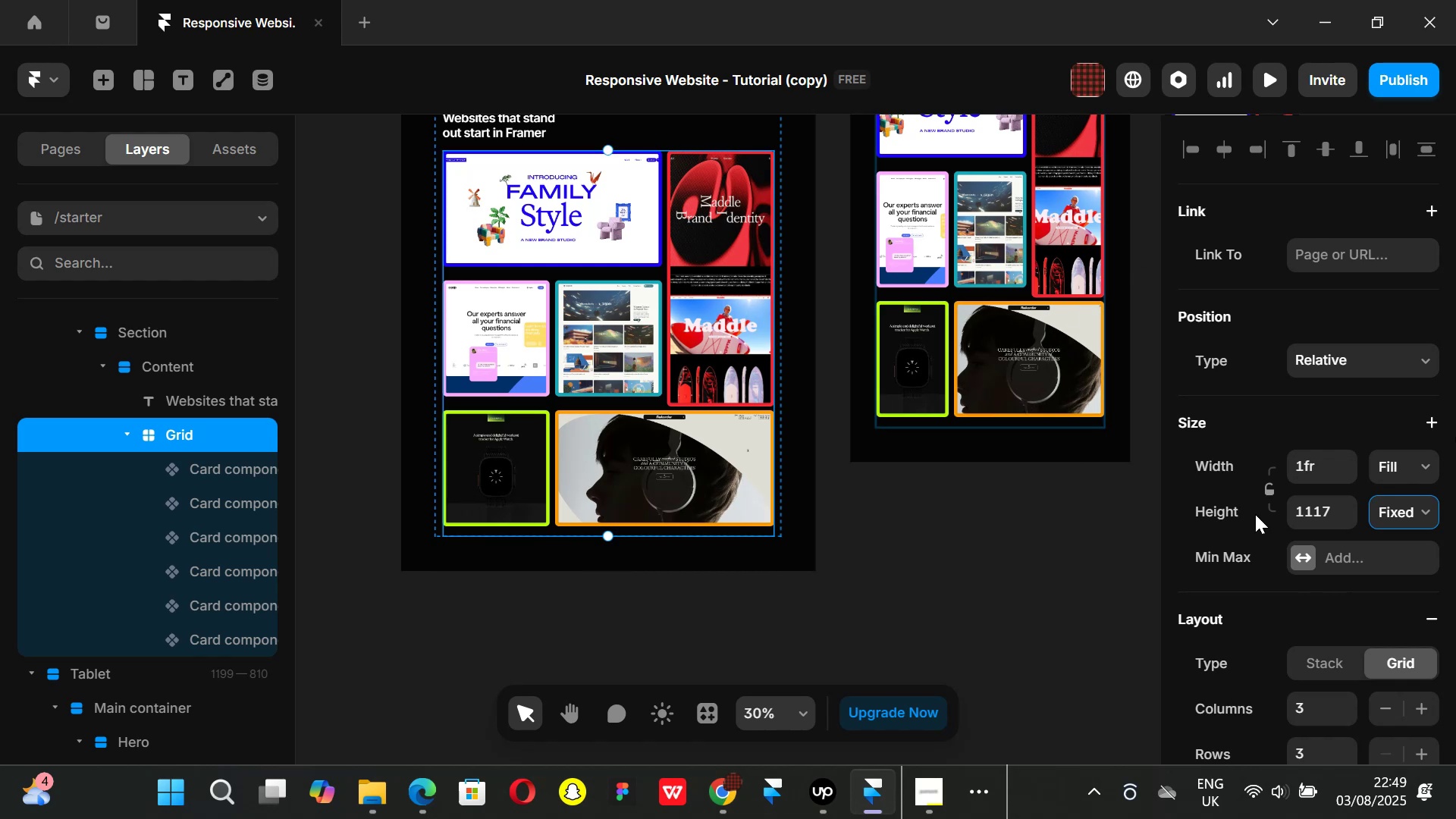 
left_click_drag(start_coordinate=[1346, 511], to_coordinate=[1383, 297])
 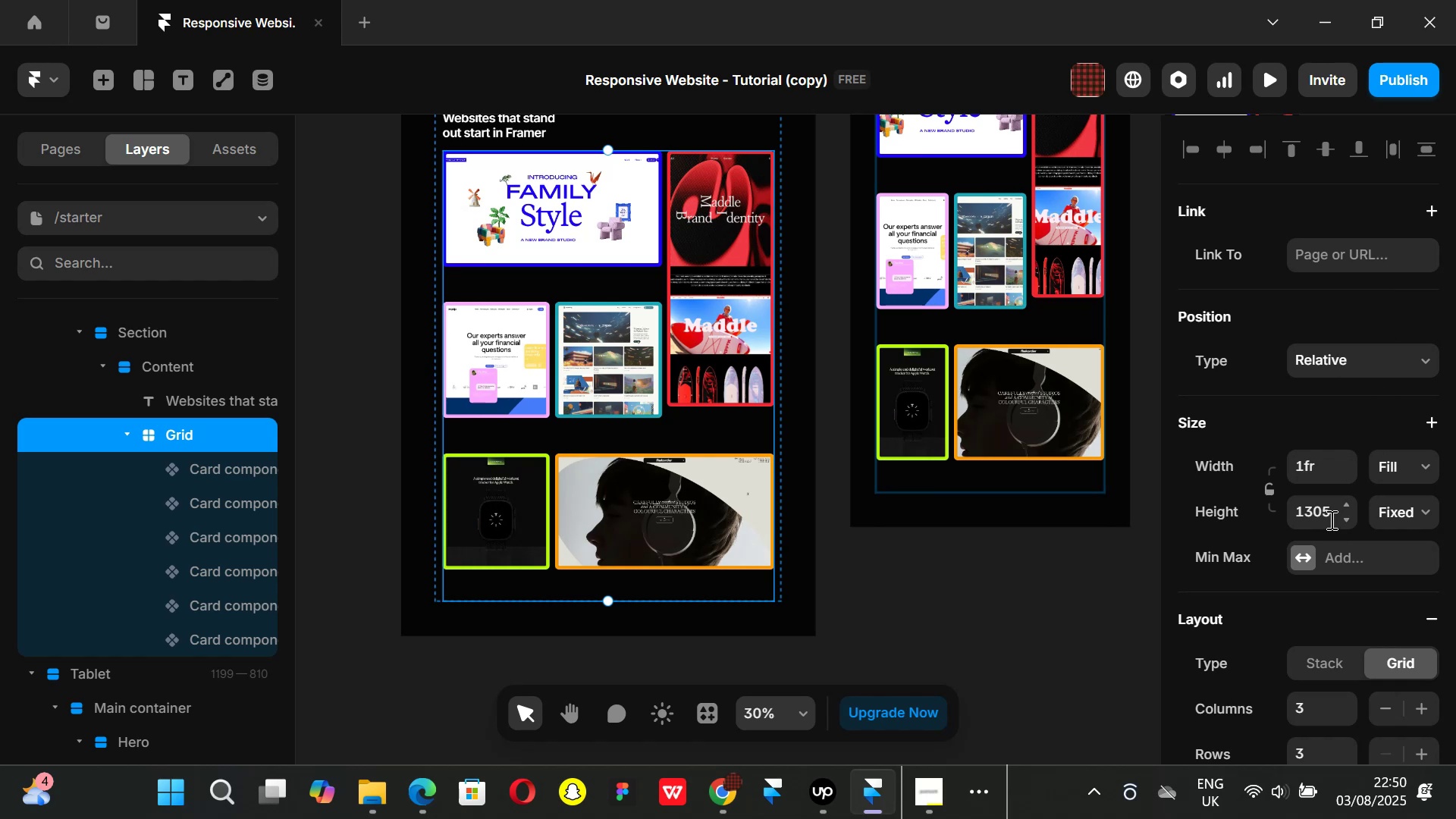 
left_click([1316, 509])
 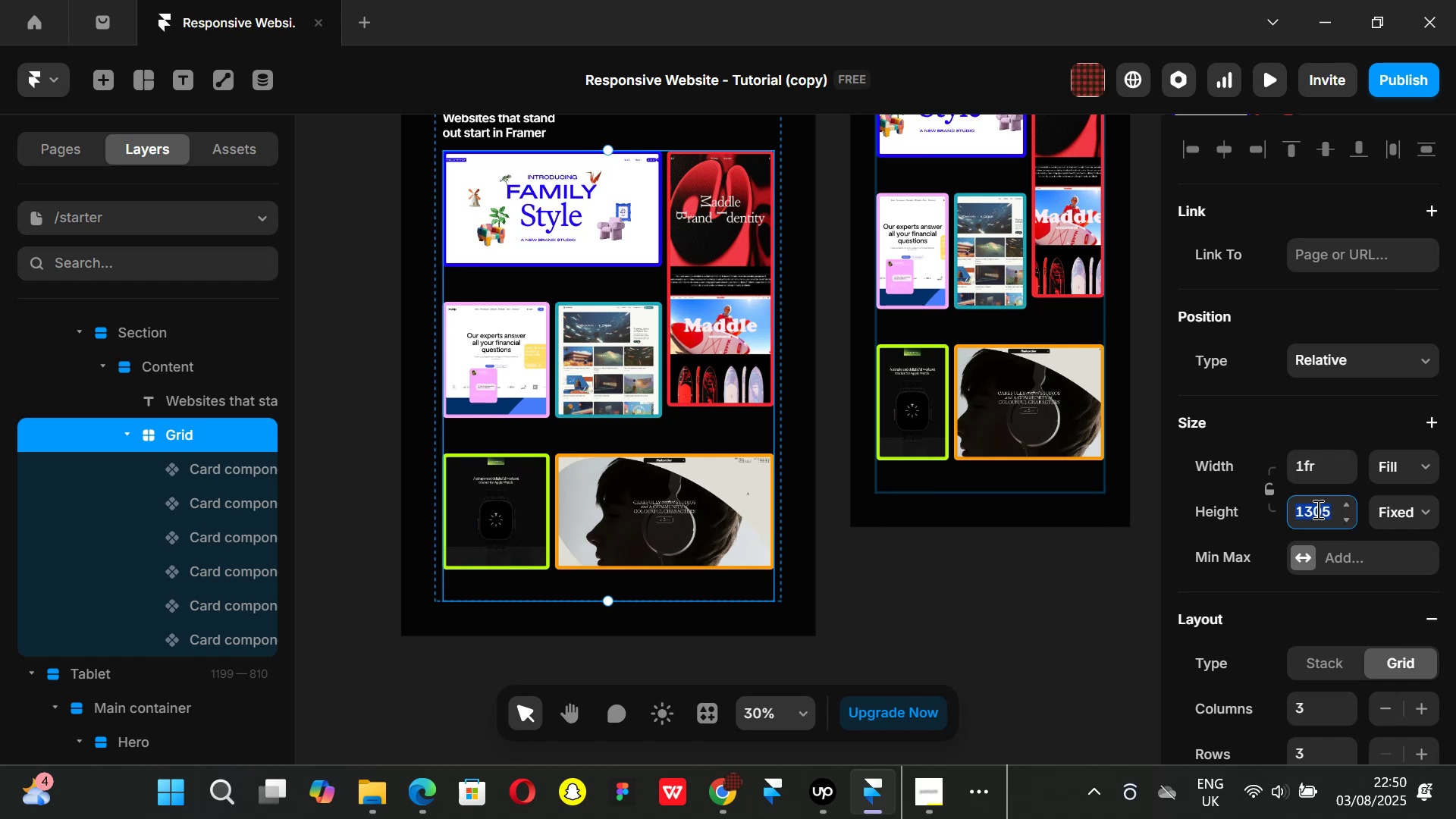 
type(1000)
 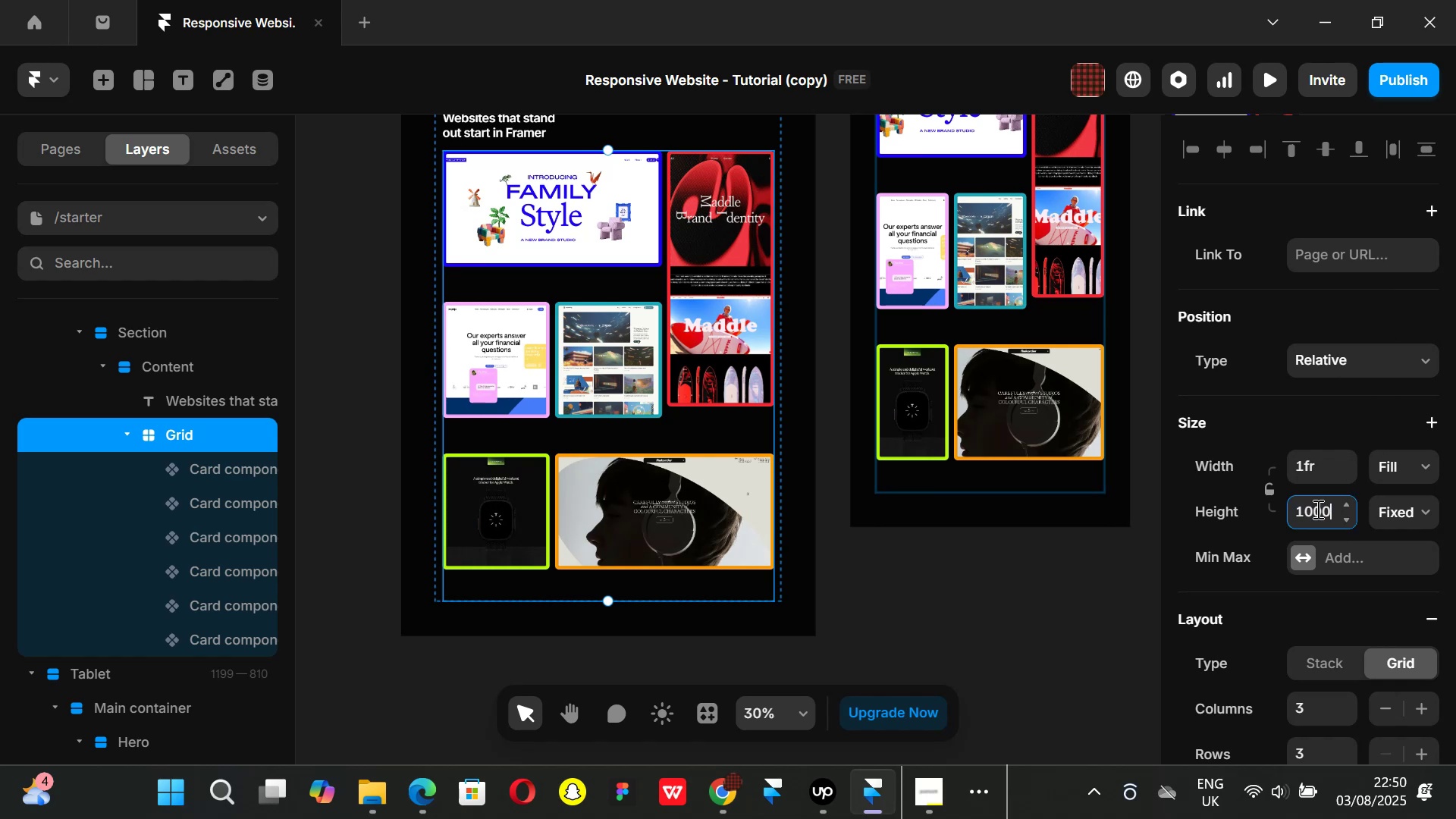 
key(Enter)
 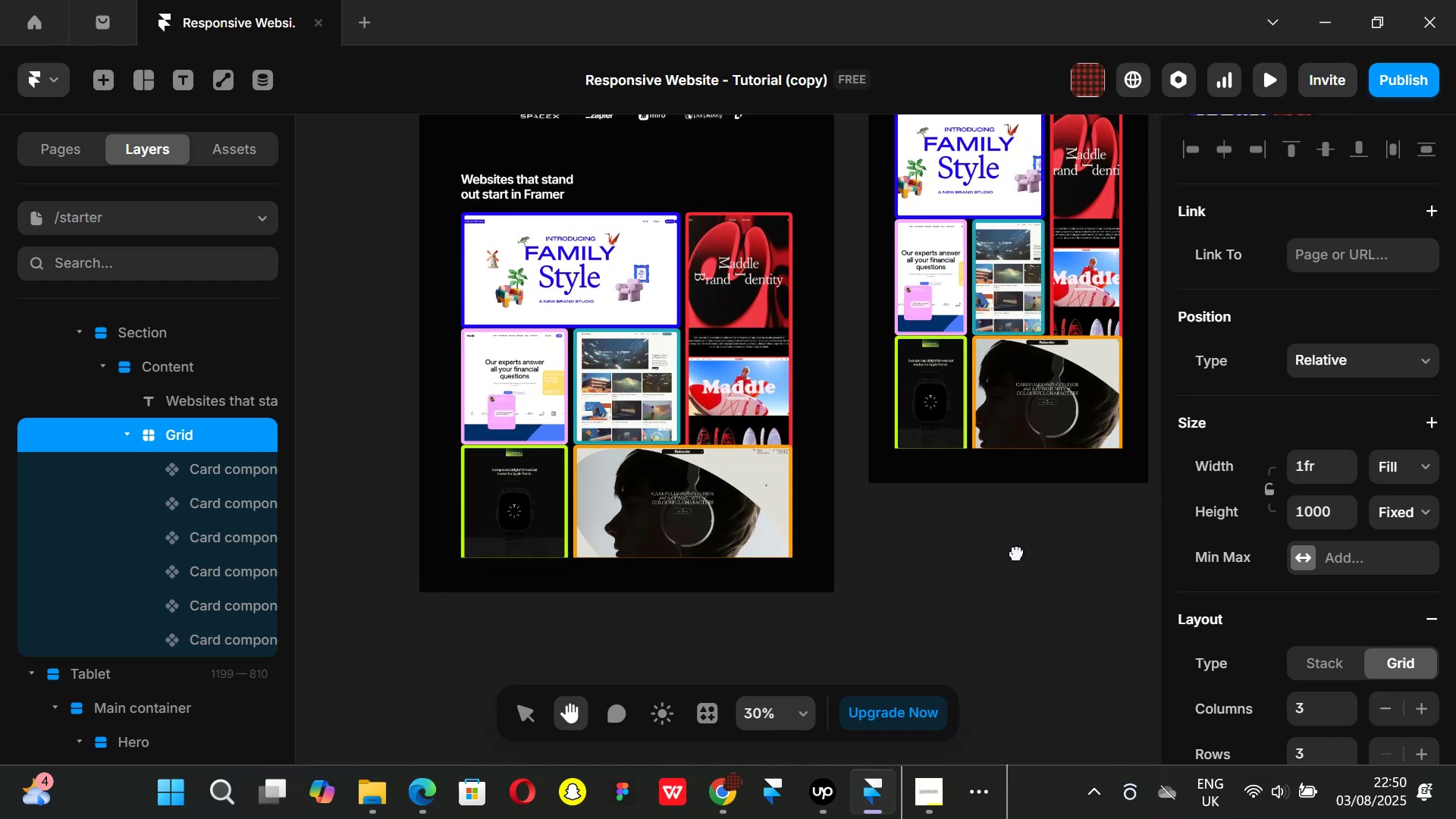 
wait(6.59)
 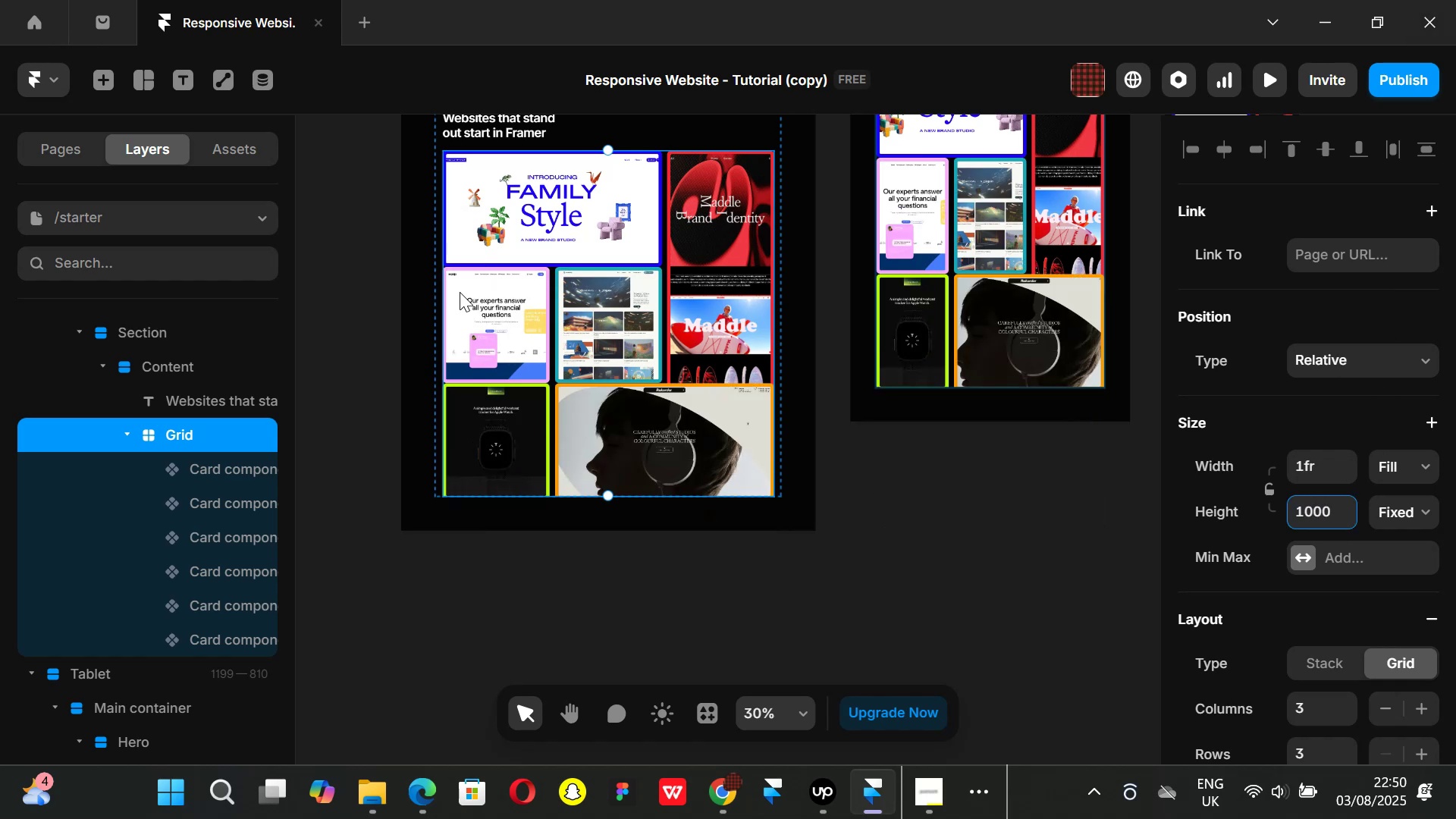 
scroll: coordinate [1276, 626], scroll_direction: down, amount: 1.0
 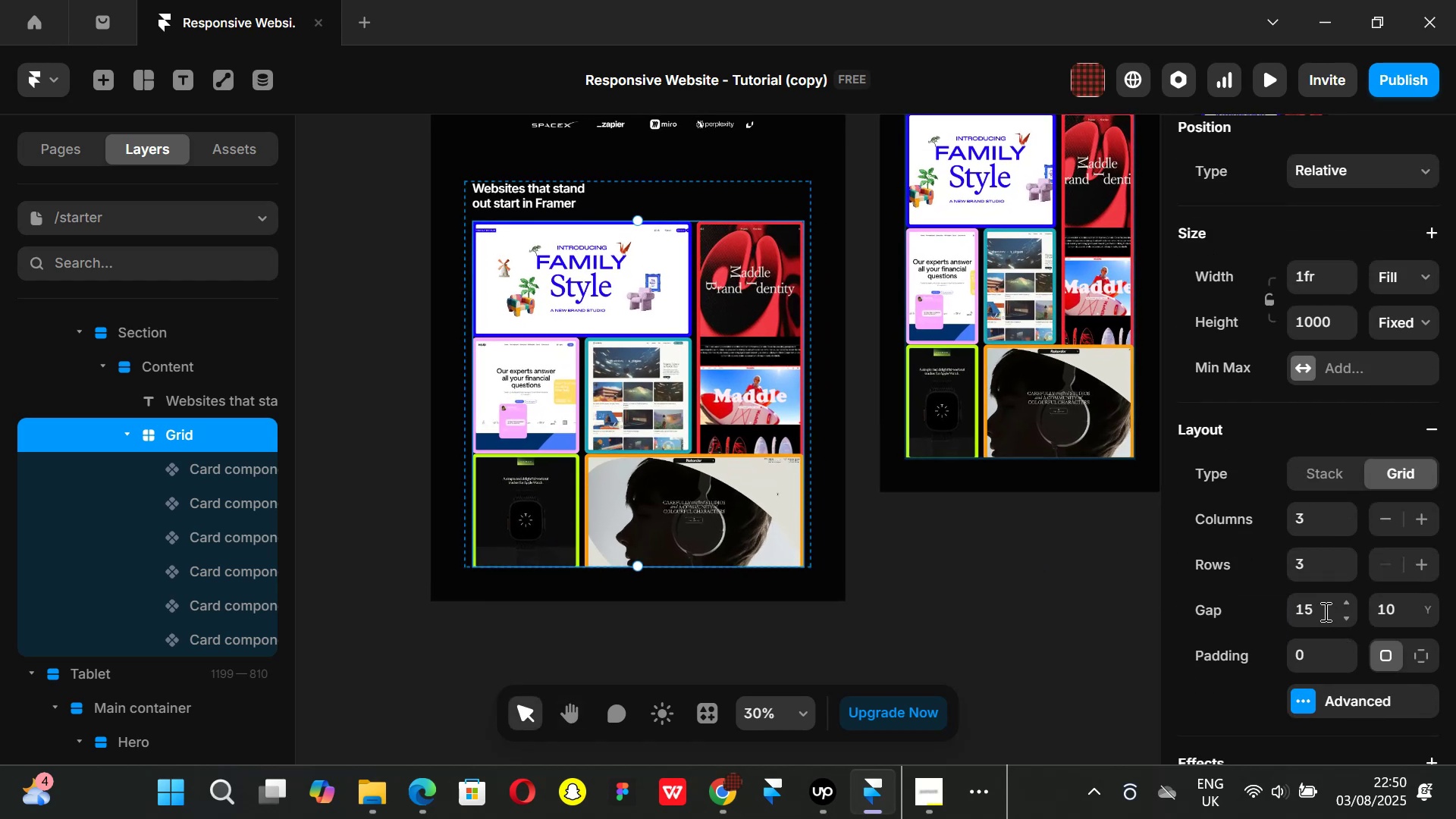 
left_click([1324, 611])
 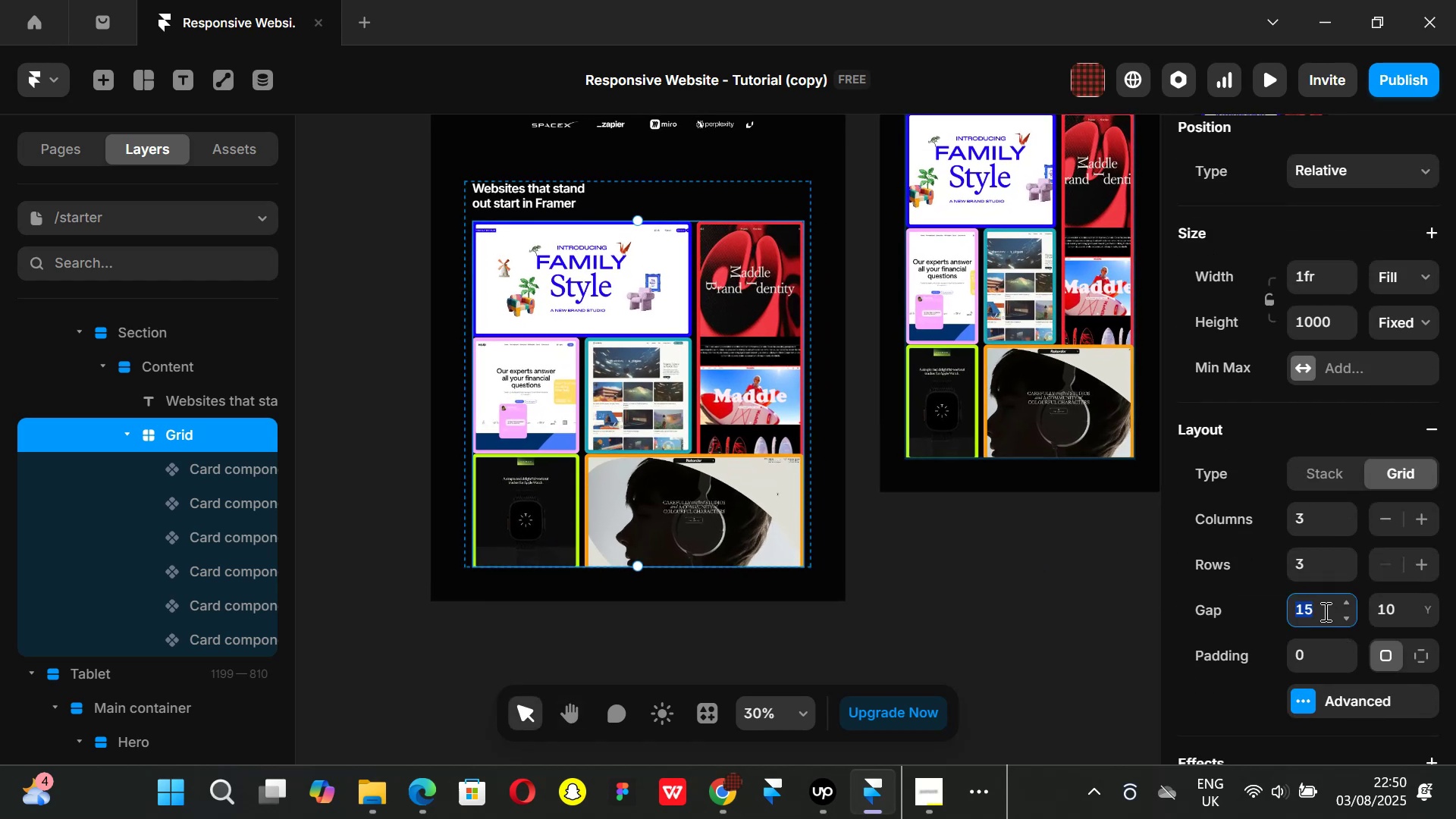 
type(12)
 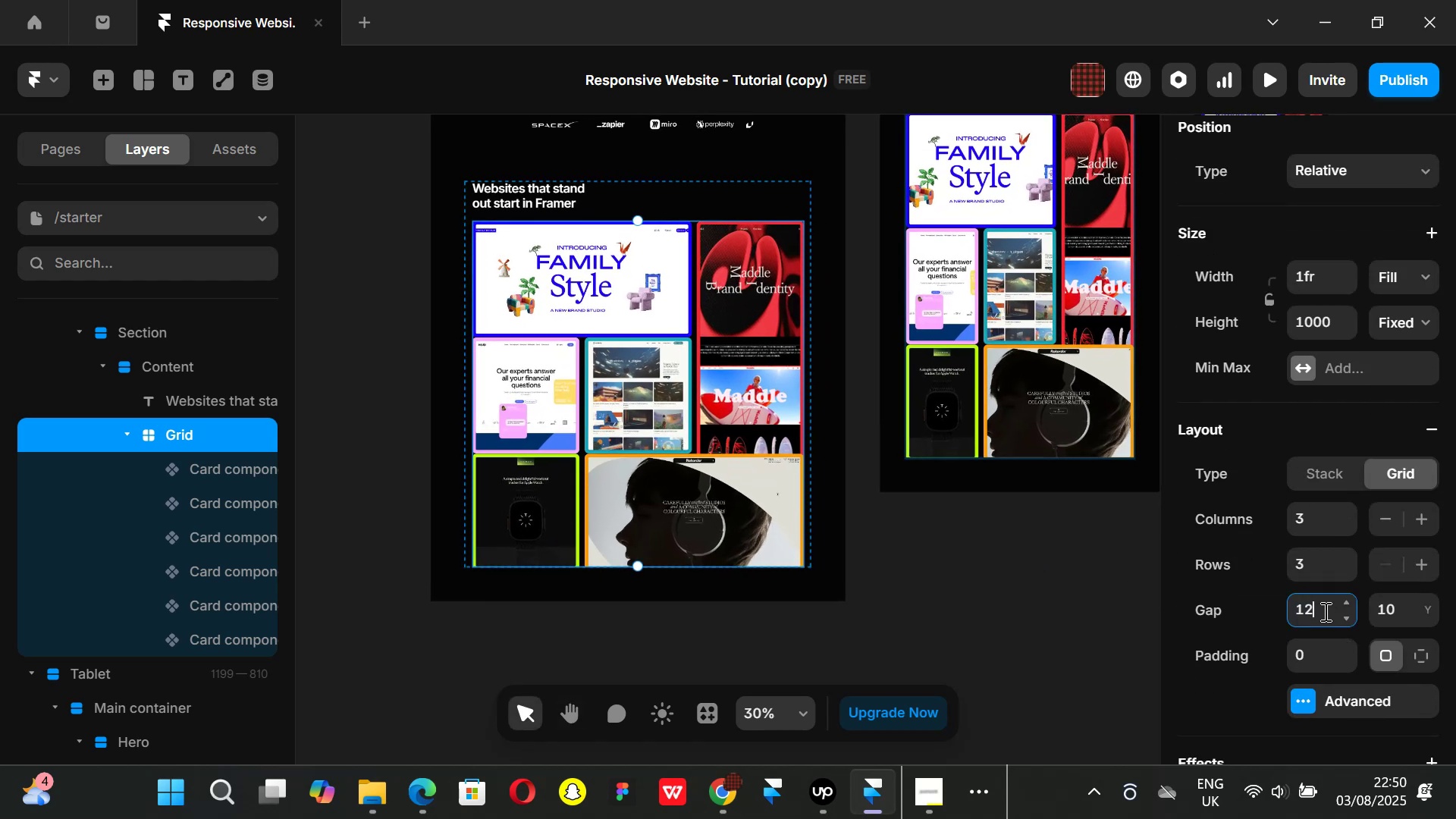 
key(Enter)
 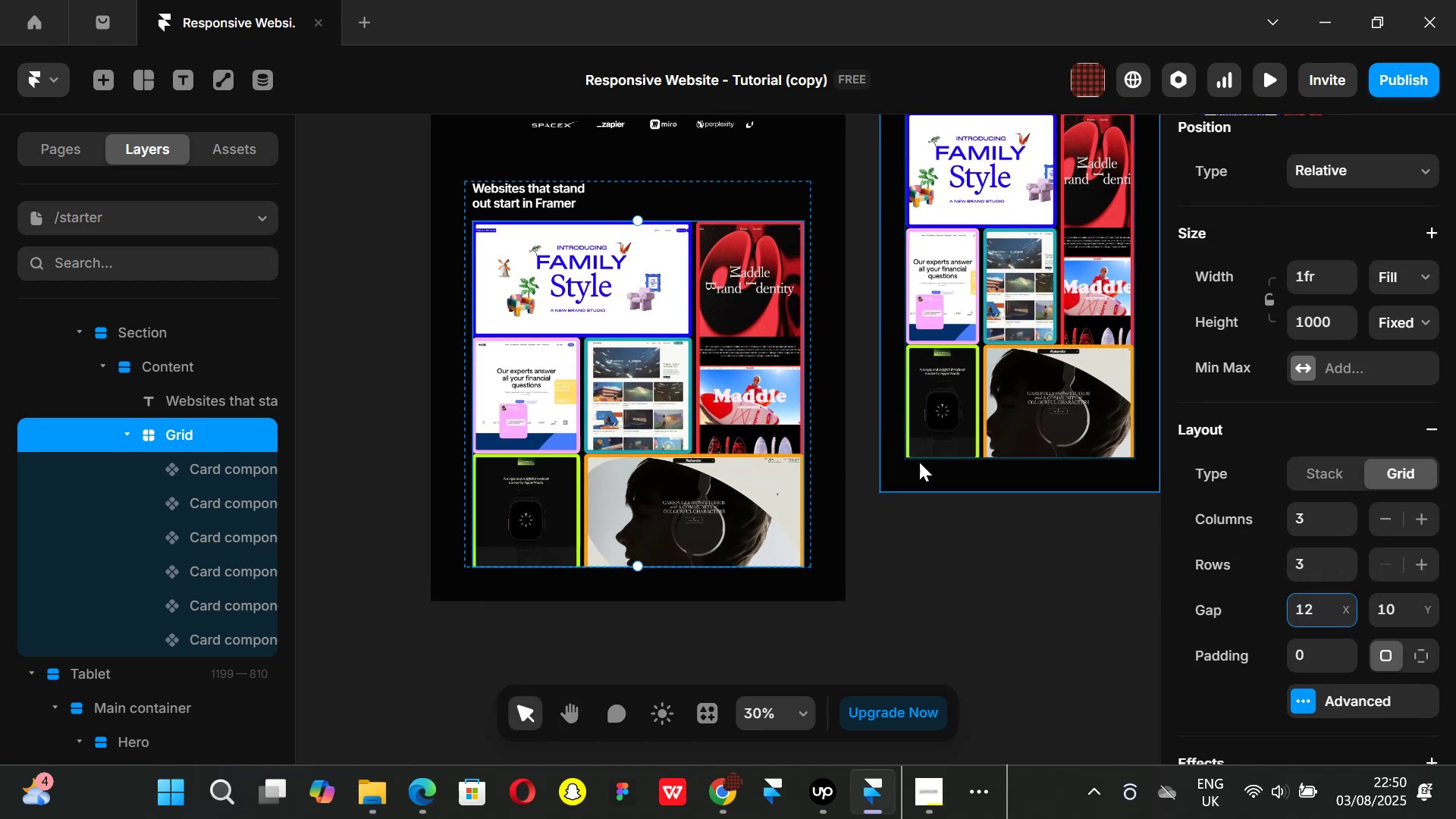 
wait(5.13)
 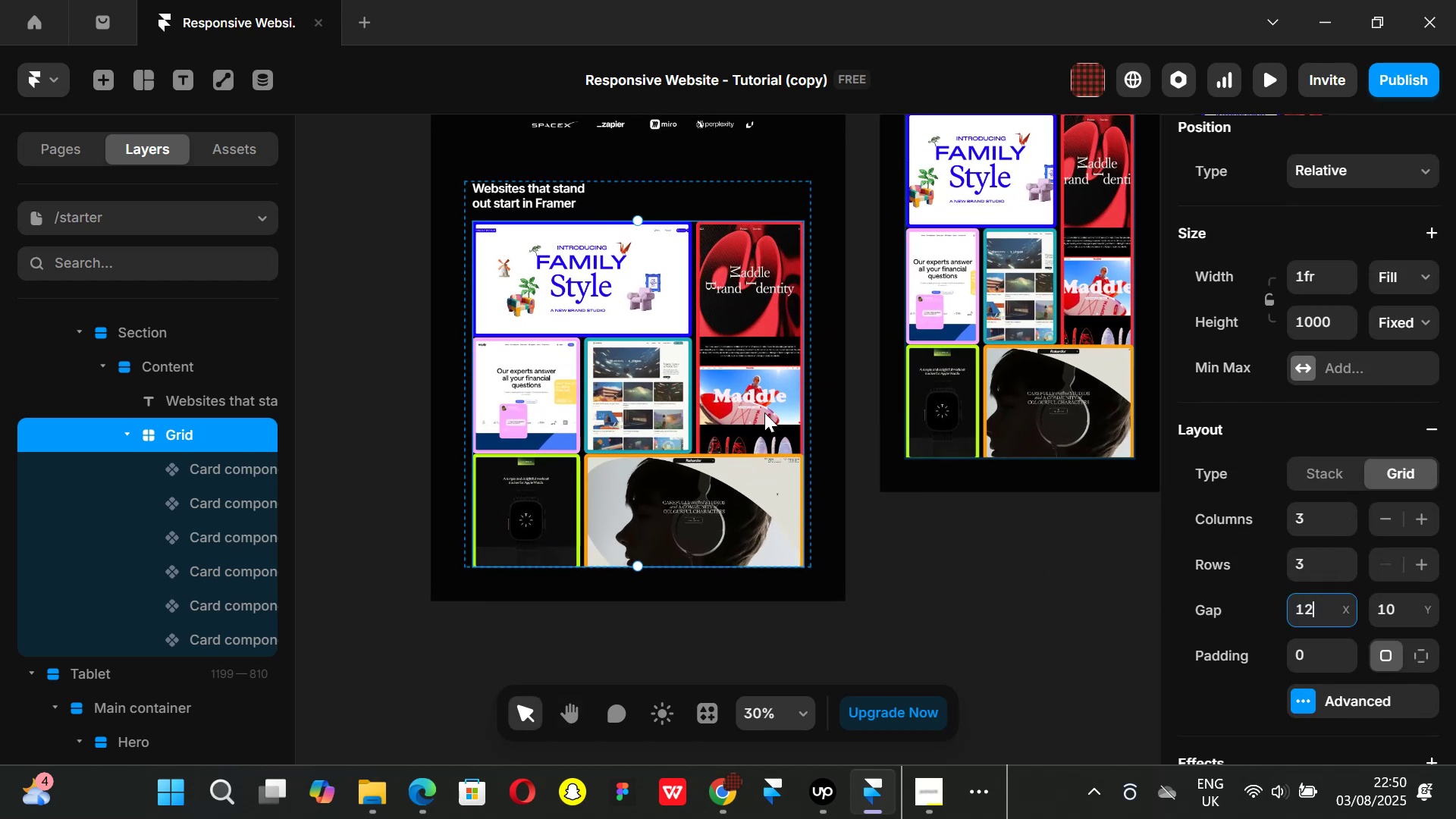 
left_click([1323, 321])
 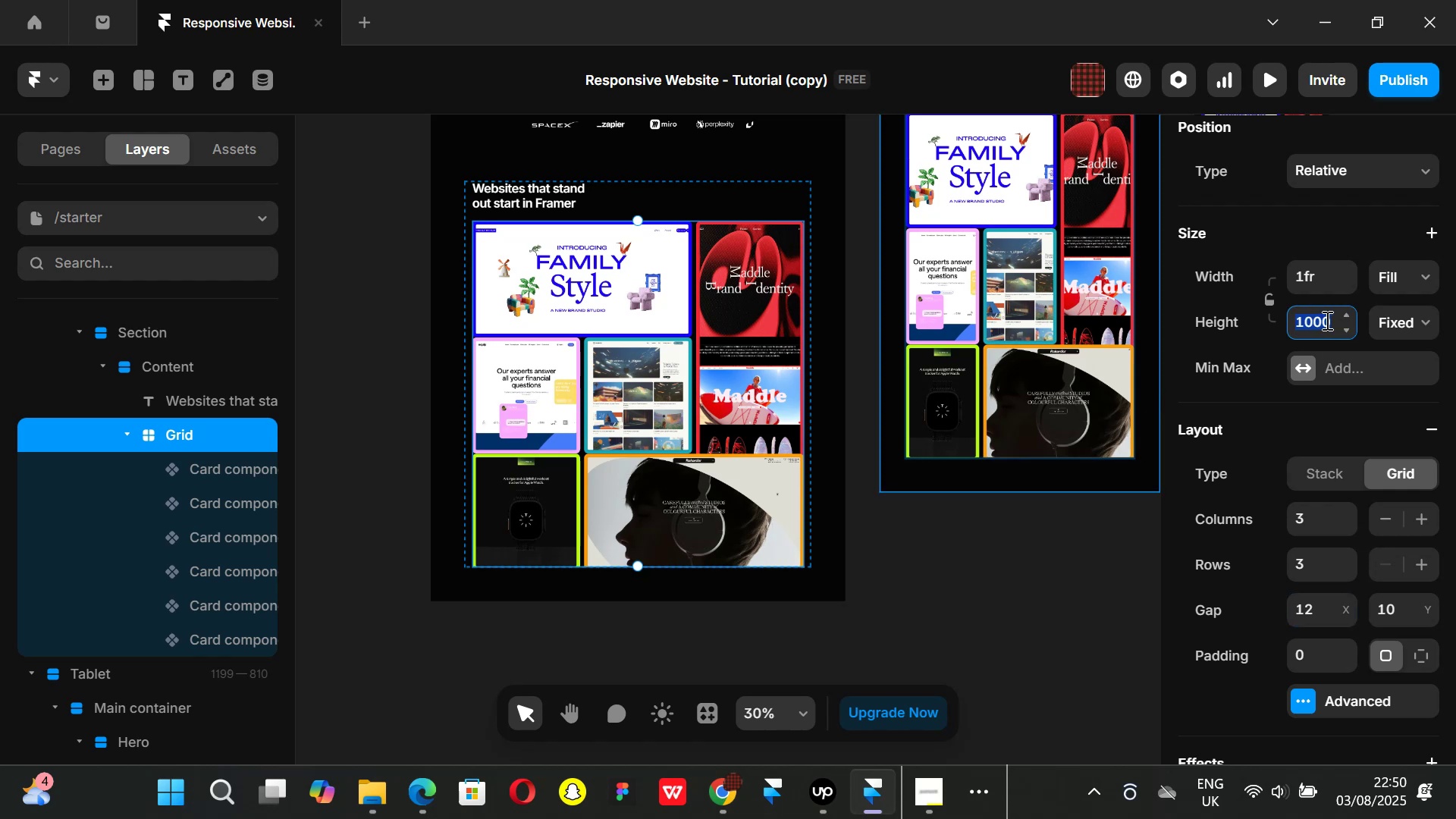 
type(1010)
 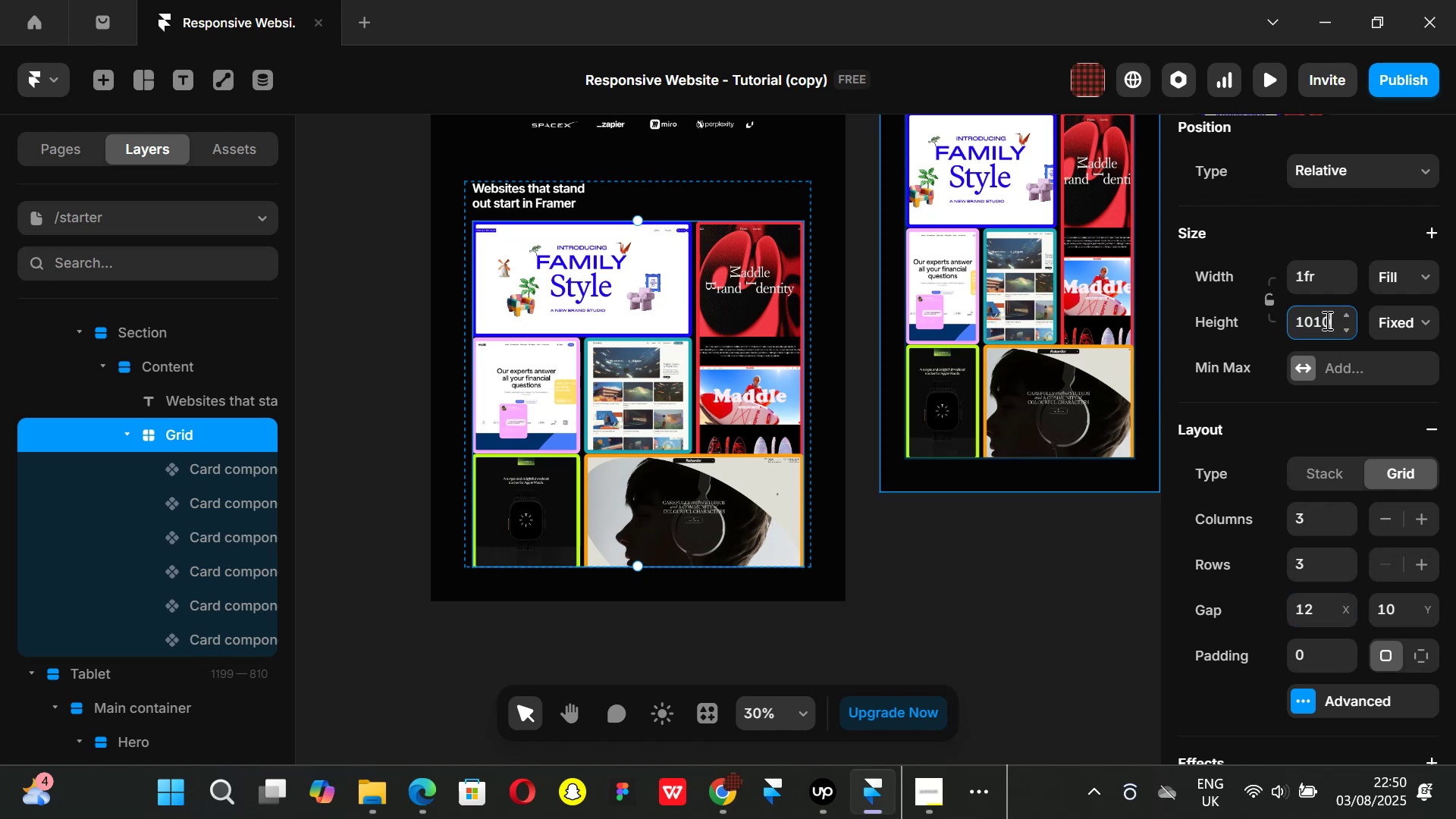 
key(Enter)
 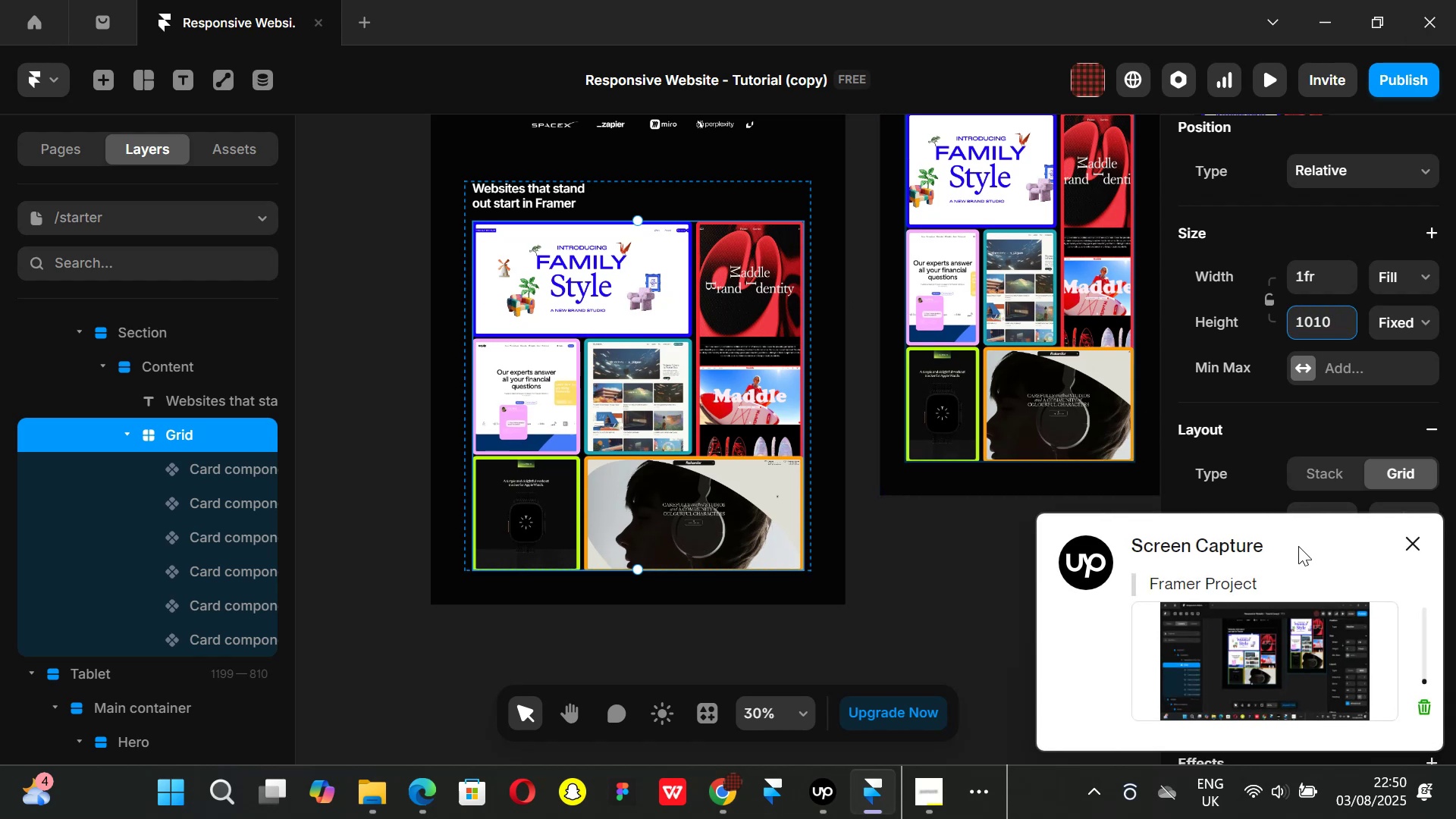 
left_click([1416, 545])
 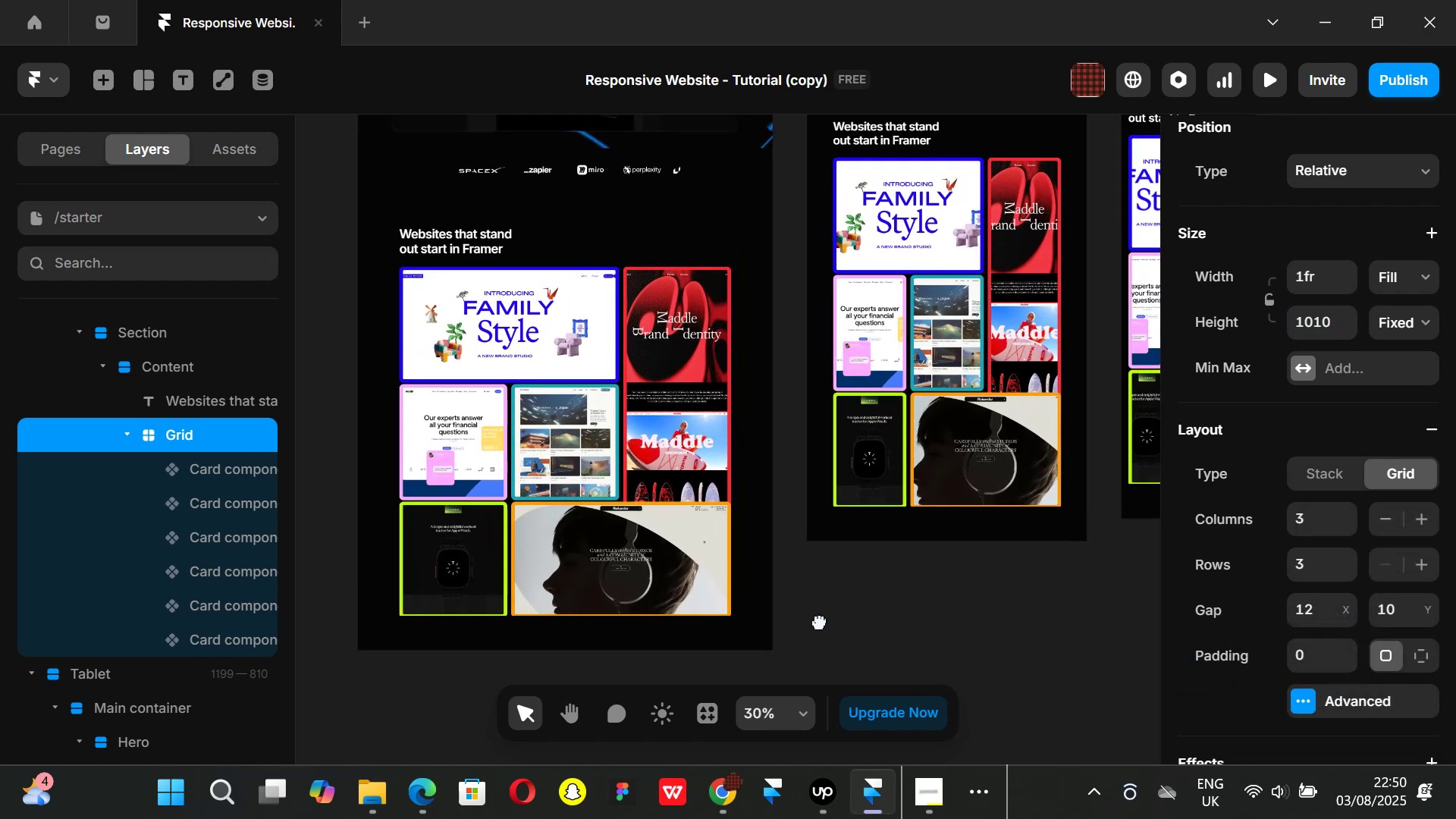 
key(Control+ControlLeft)
 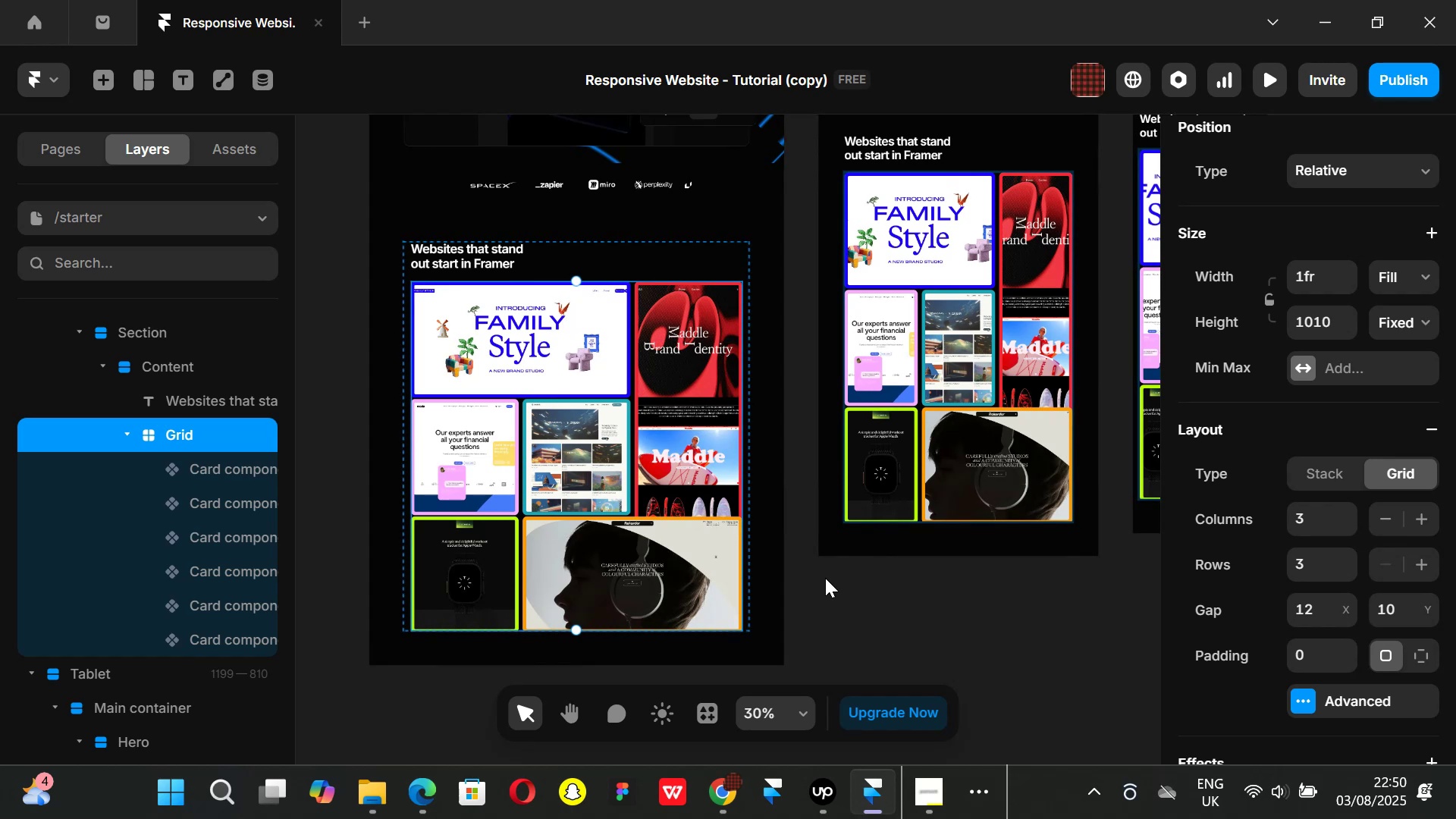 
key(Control+P)
 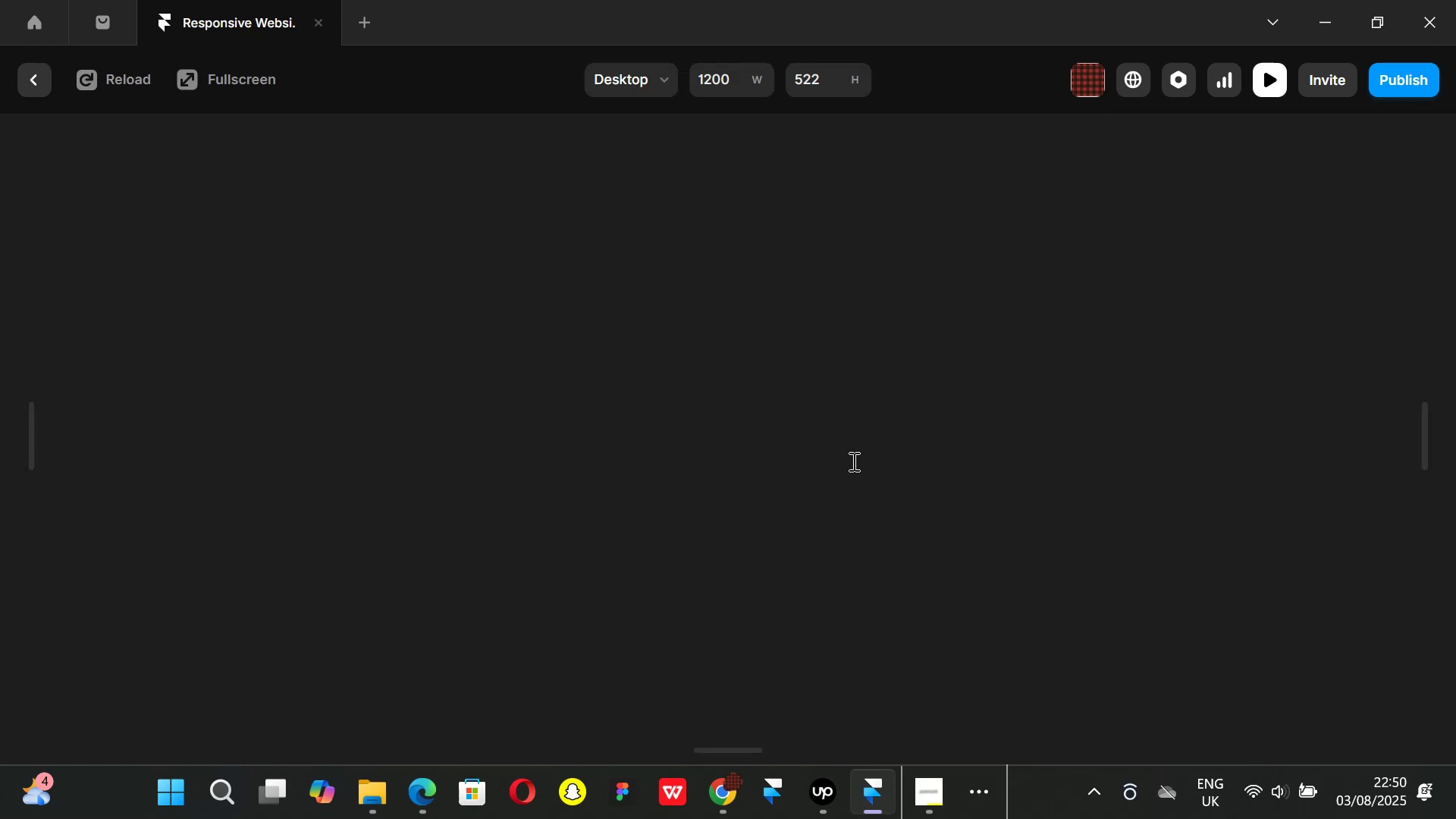 
scroll: coordinate [873, 464], scroll_direction: down, amount: 12.0
 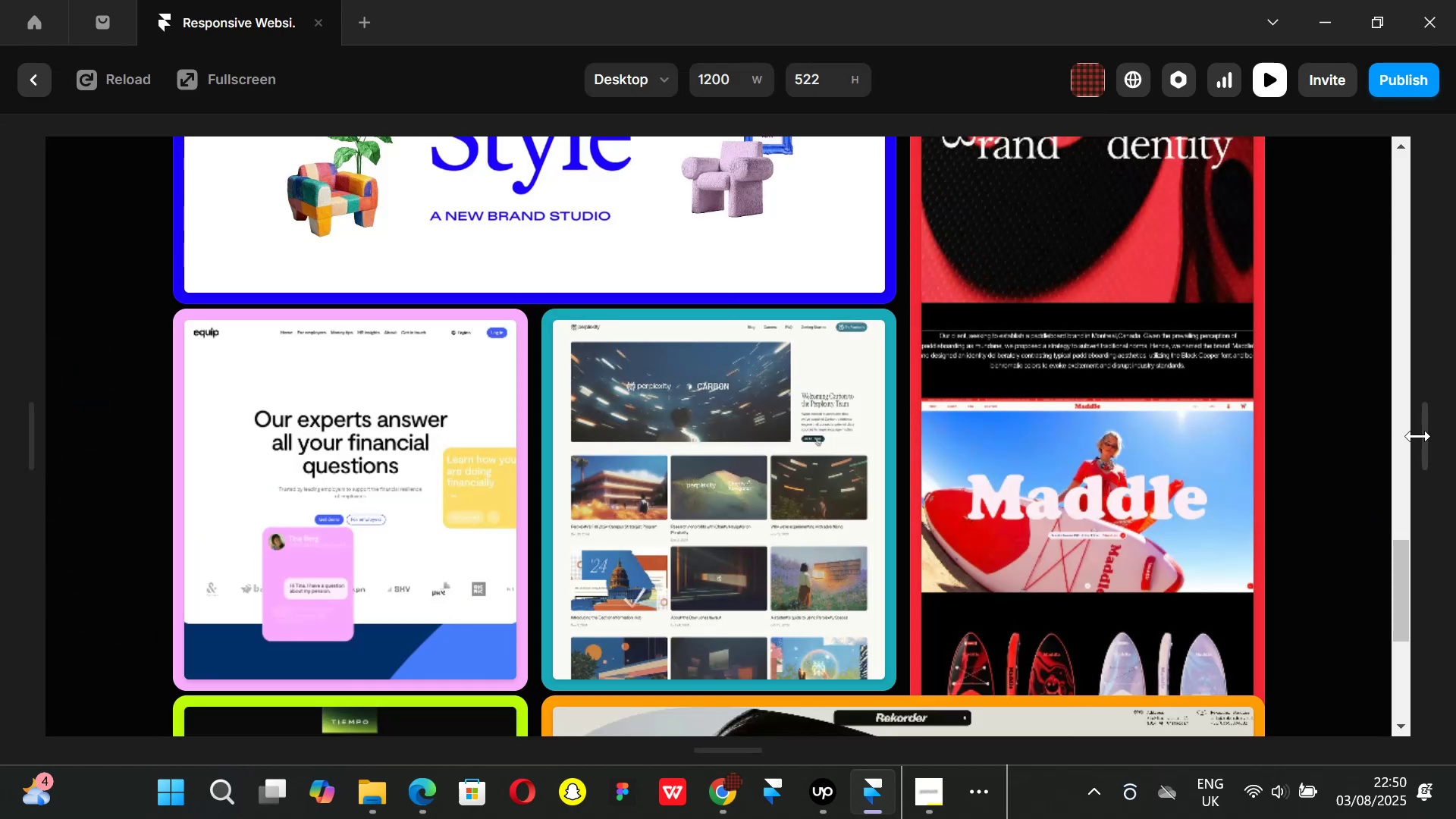 
left_click_drag(start_coordinate=[1418, 436], to_coordinate=[1231, 445])
 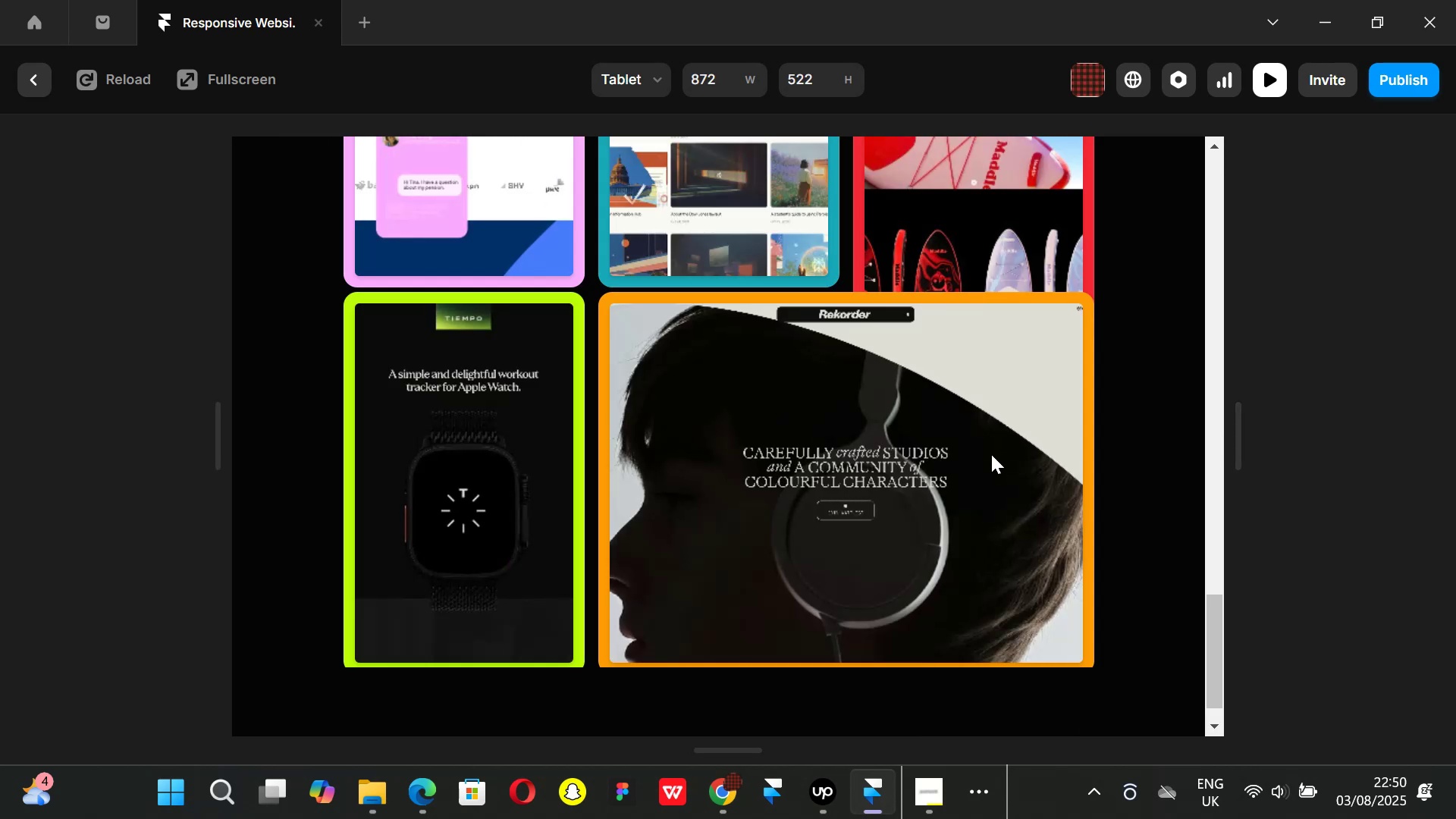 
scroll: coordinate [1053, 463], scroll_direction: up, amount: 3.0
 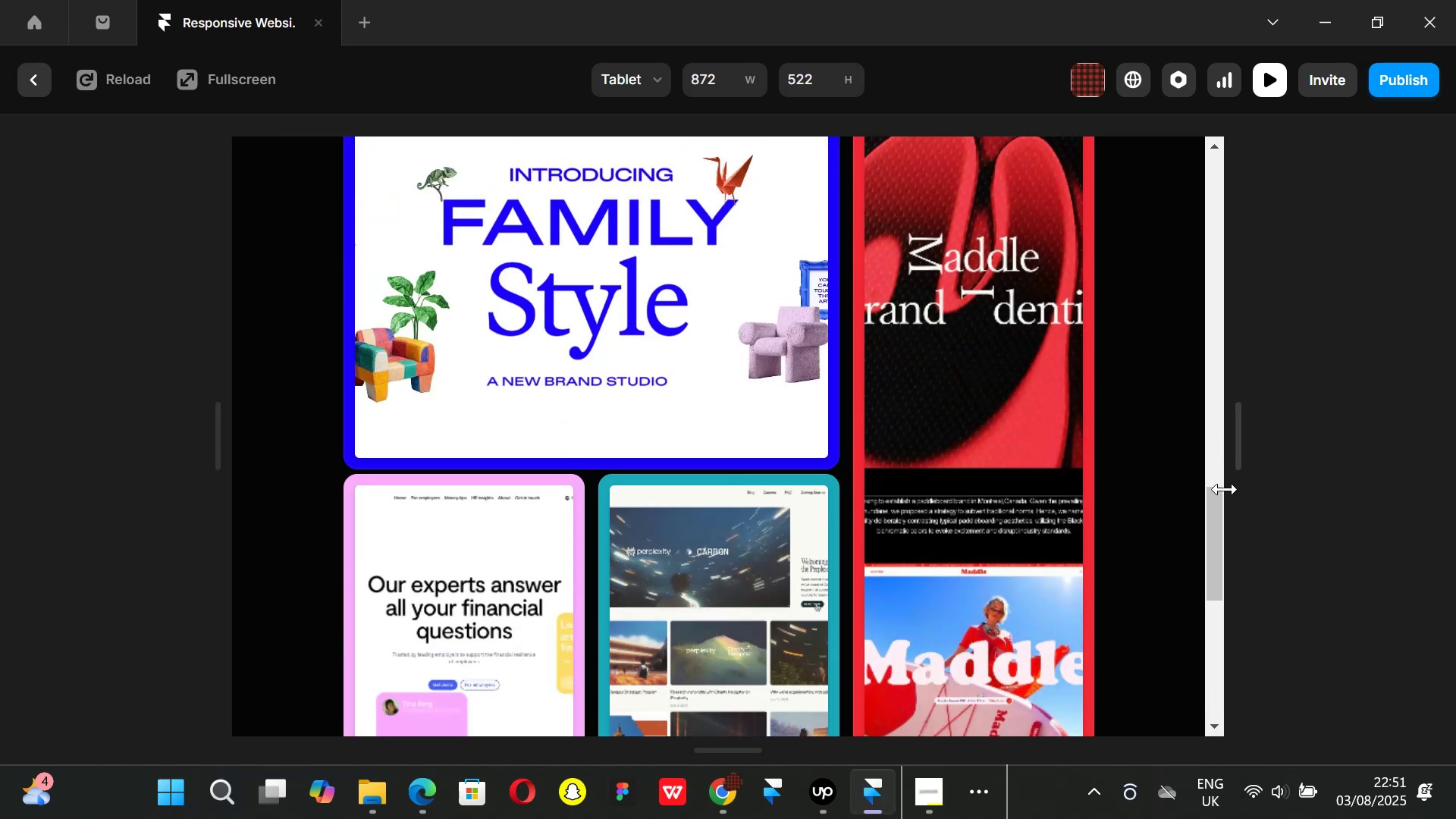 
left_click_drag(start_coordinate=[1235, 454], to_coordinate=[1181, 453])
 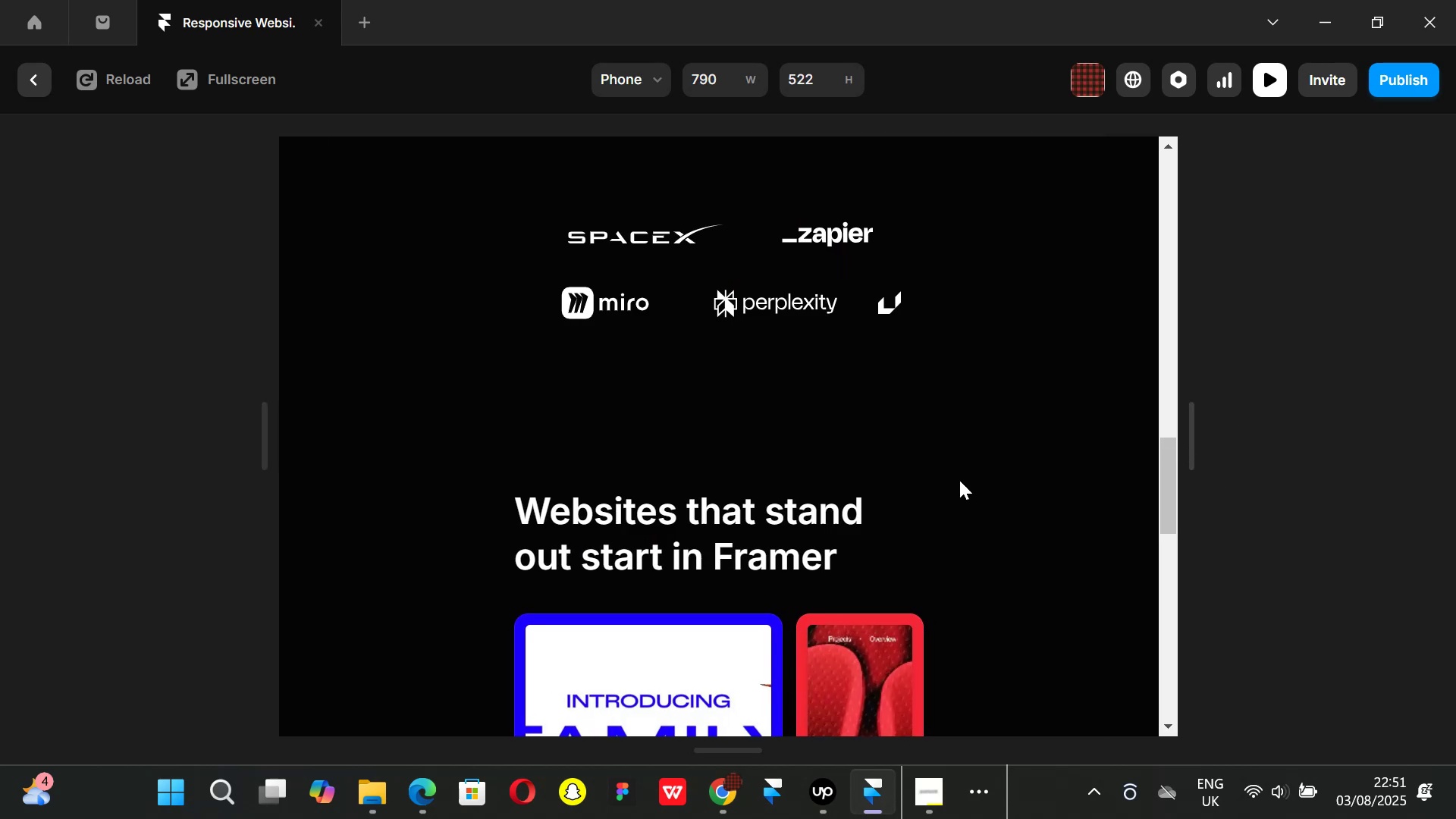 
scroll: coordinate [958, 481], scroll_direction: down, amount: 3.0
 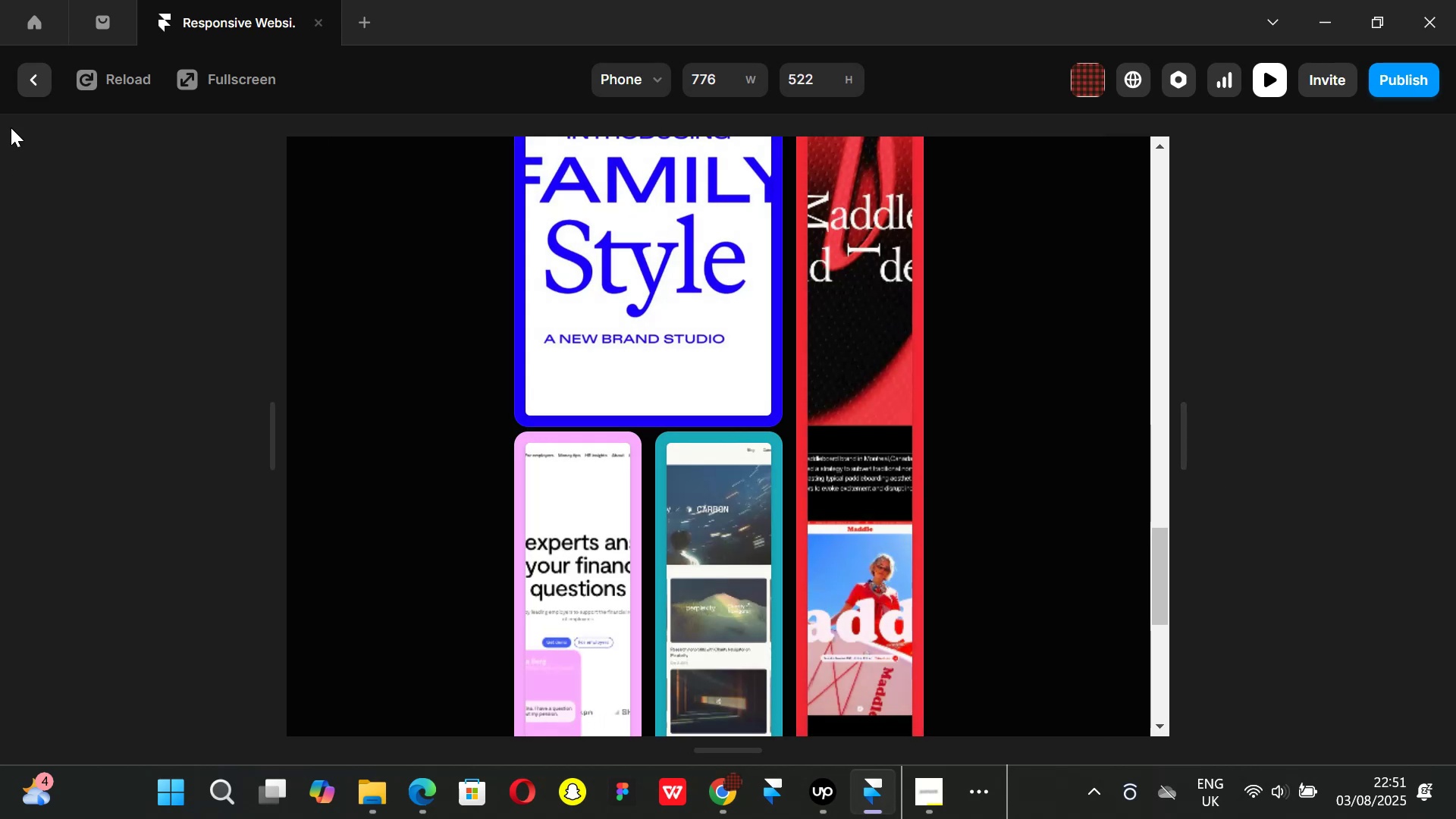 
left_click([39, 78])
 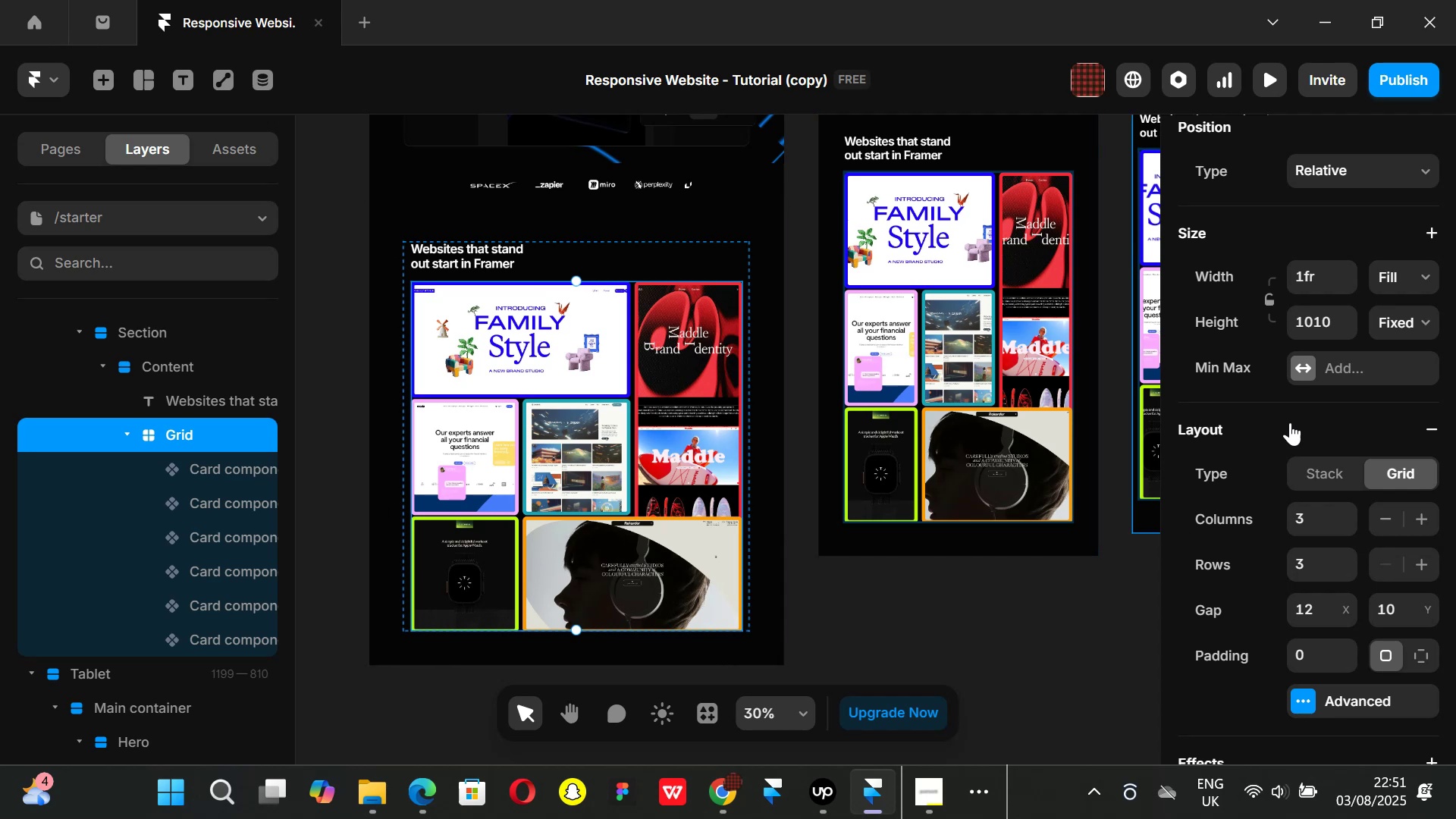 
left_click([1267, 300])
 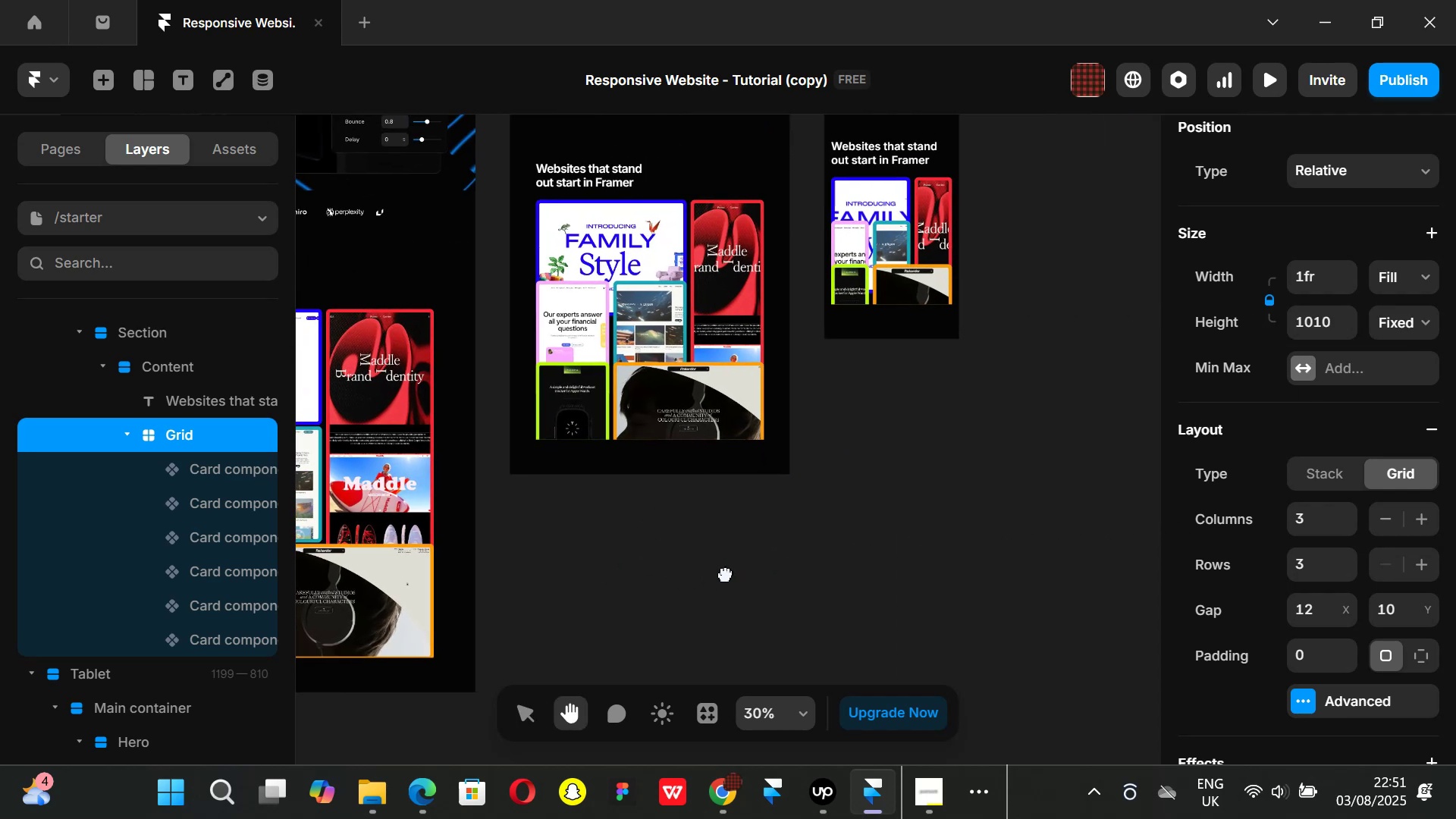 
wait(8.78)
 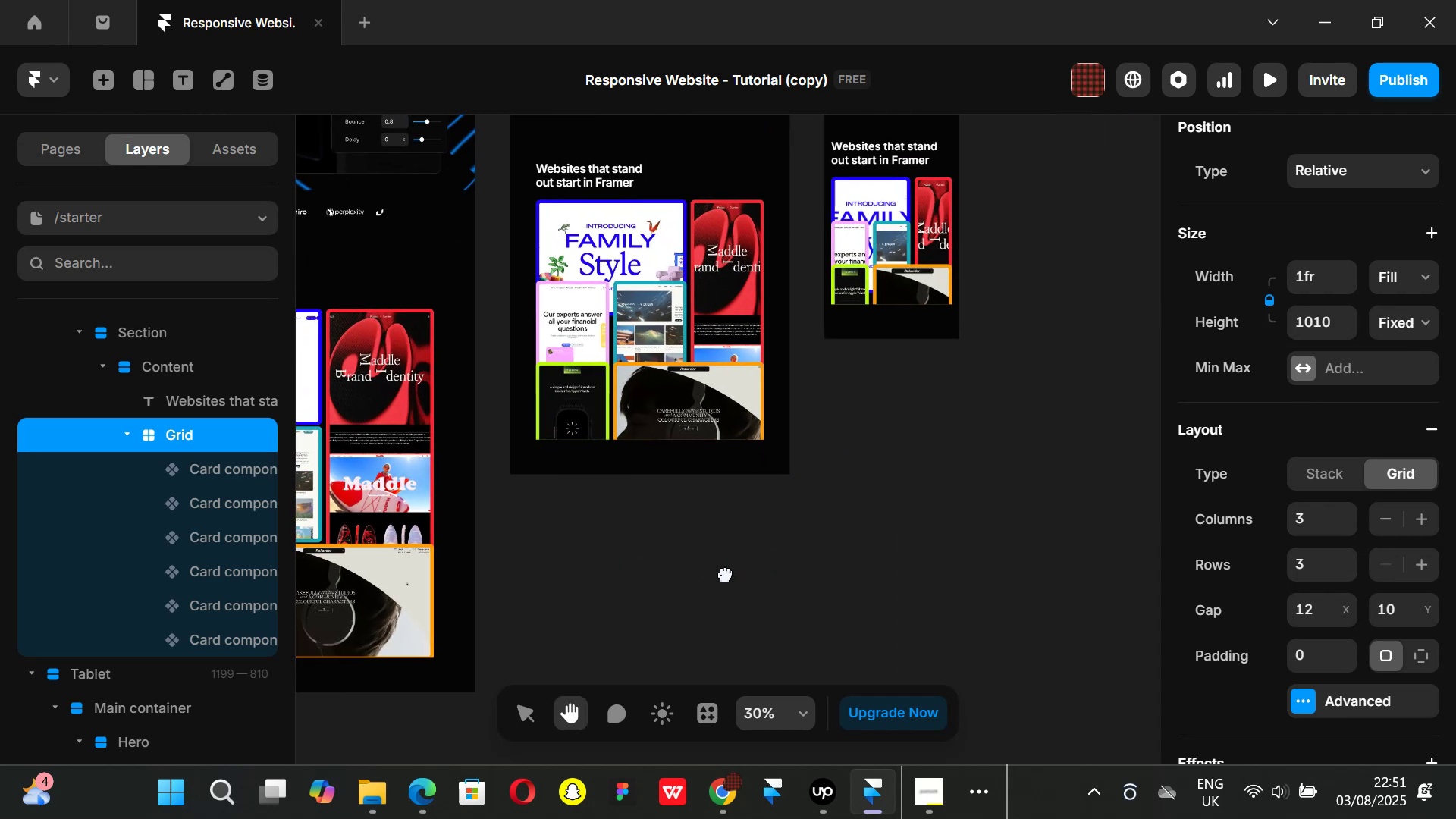 
left_click([1268, 298])
 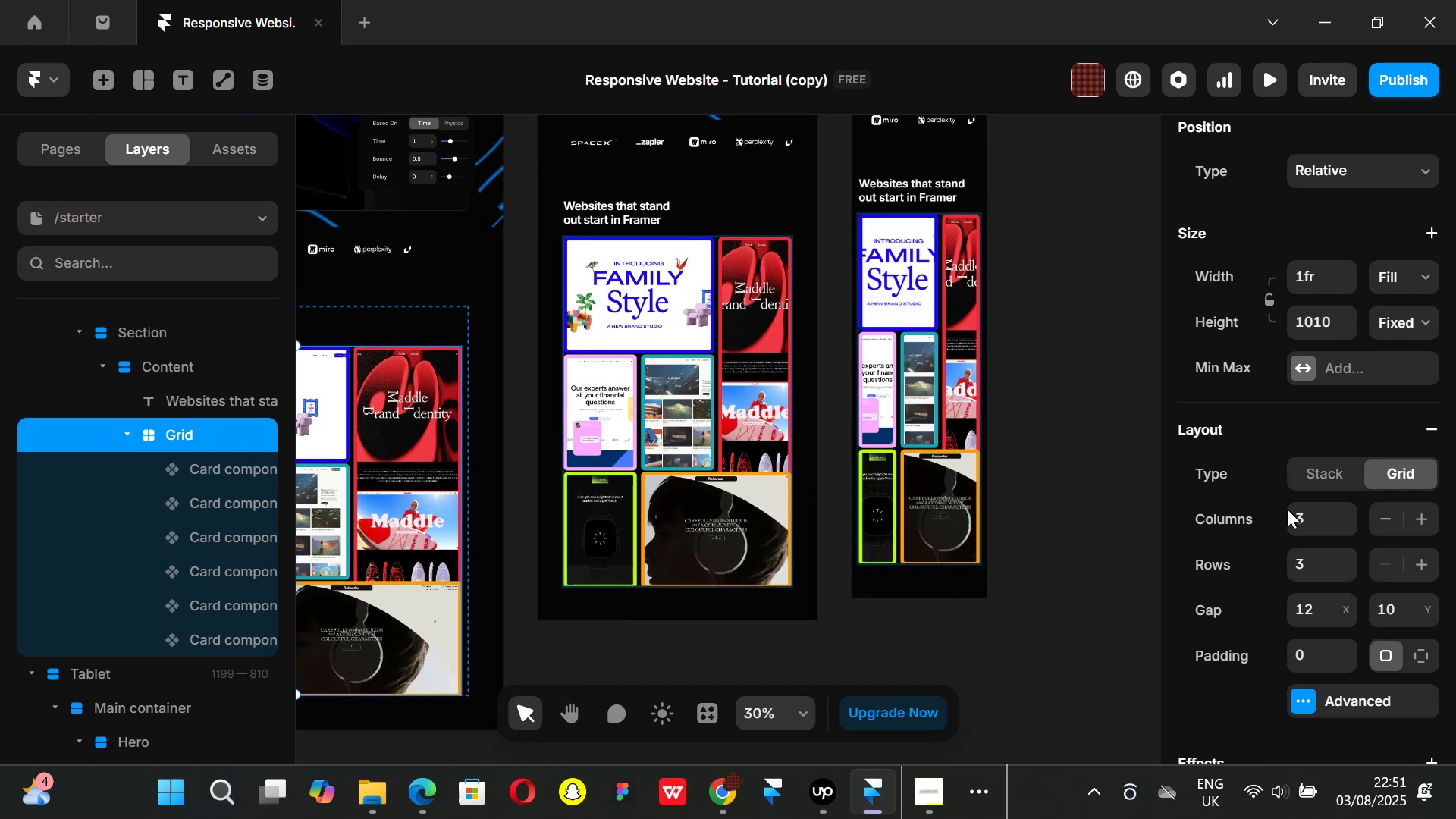 
wait(9.89)
 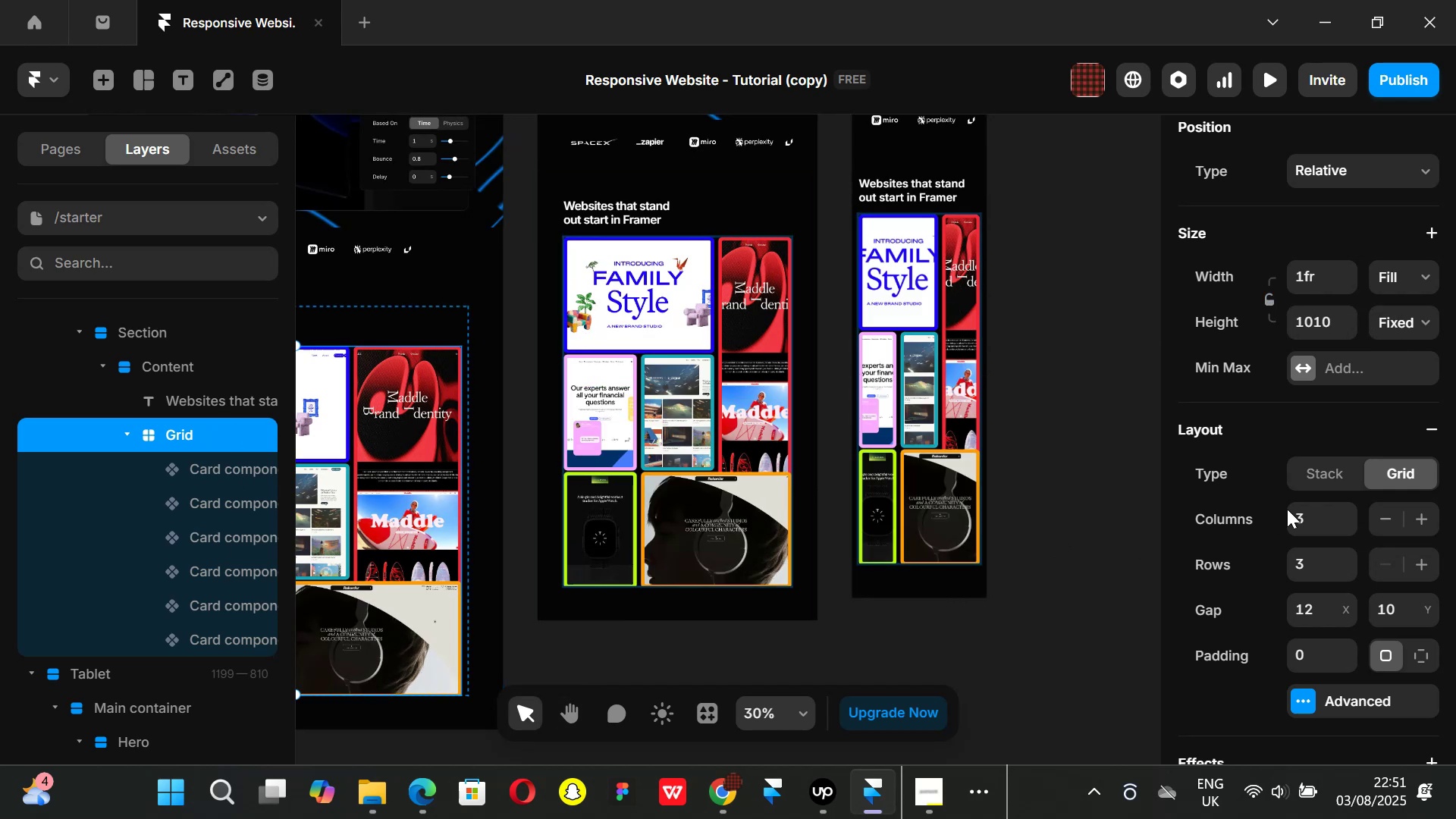 
scroll: coordinate [1308, 482], scroll_direction: down, amount: 2.0
 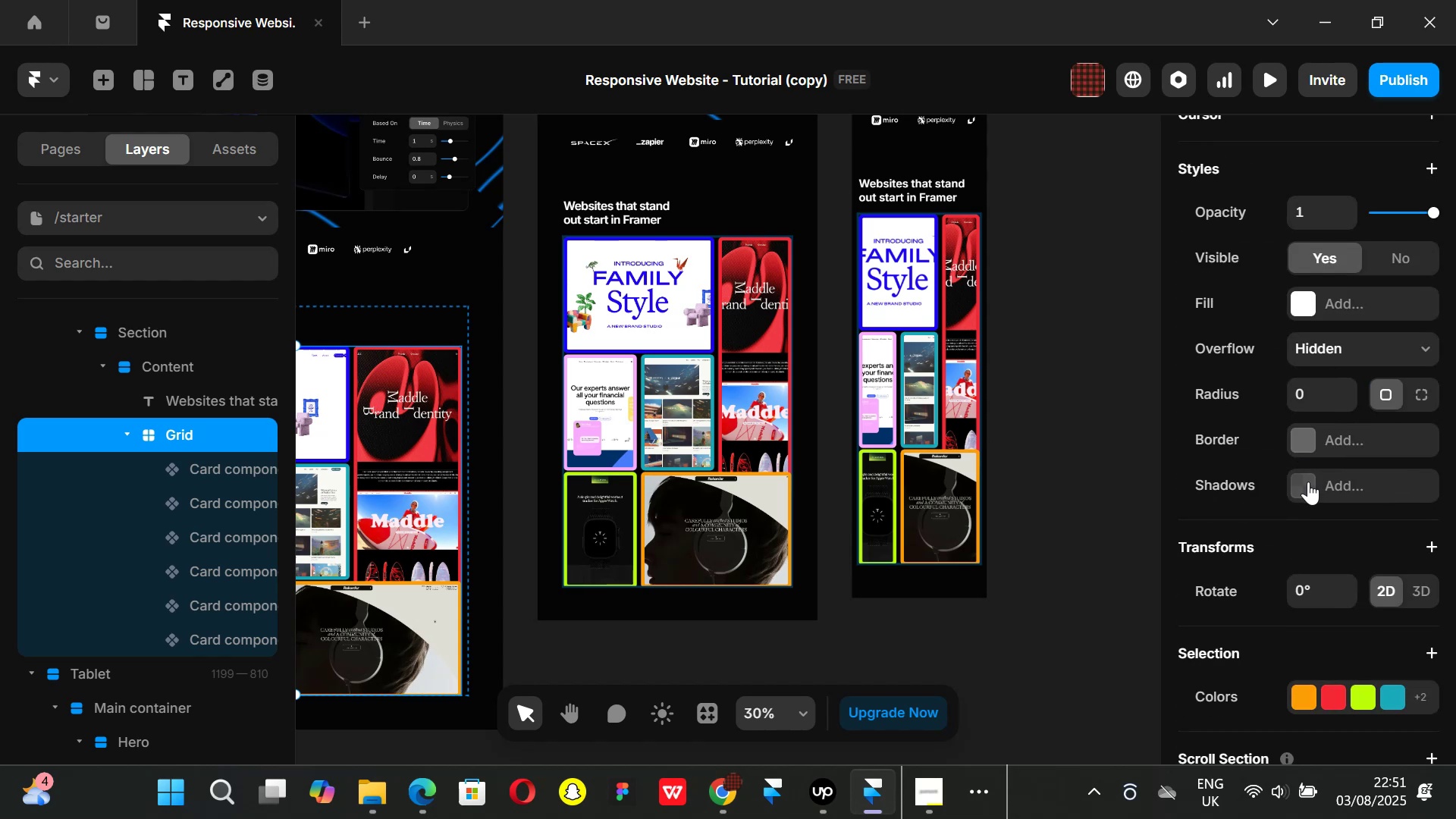 
scroll: coordinate [1302, 487], scroll_direction: up, amount: 8.0
 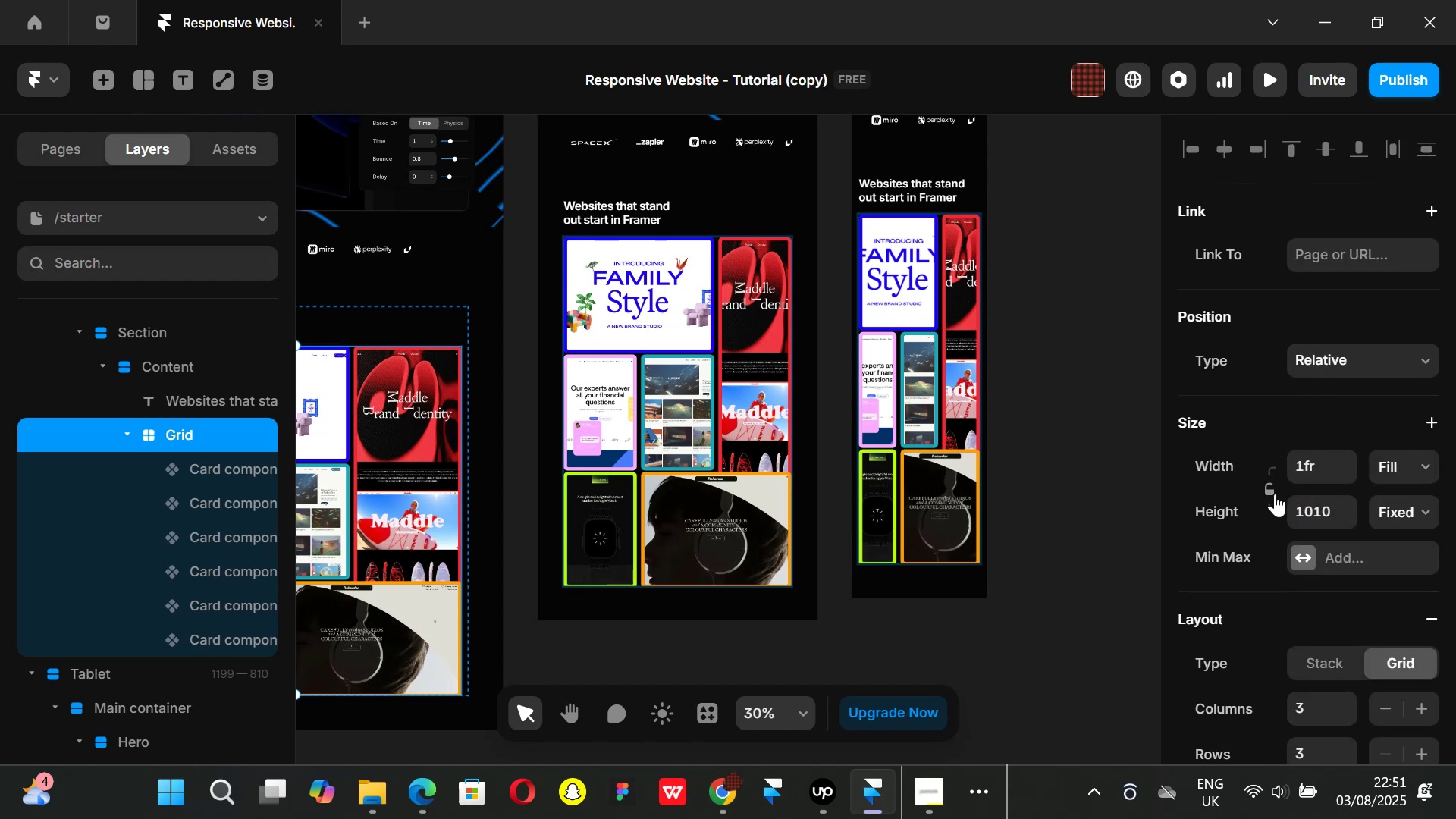 
left_click([1273, 491])
 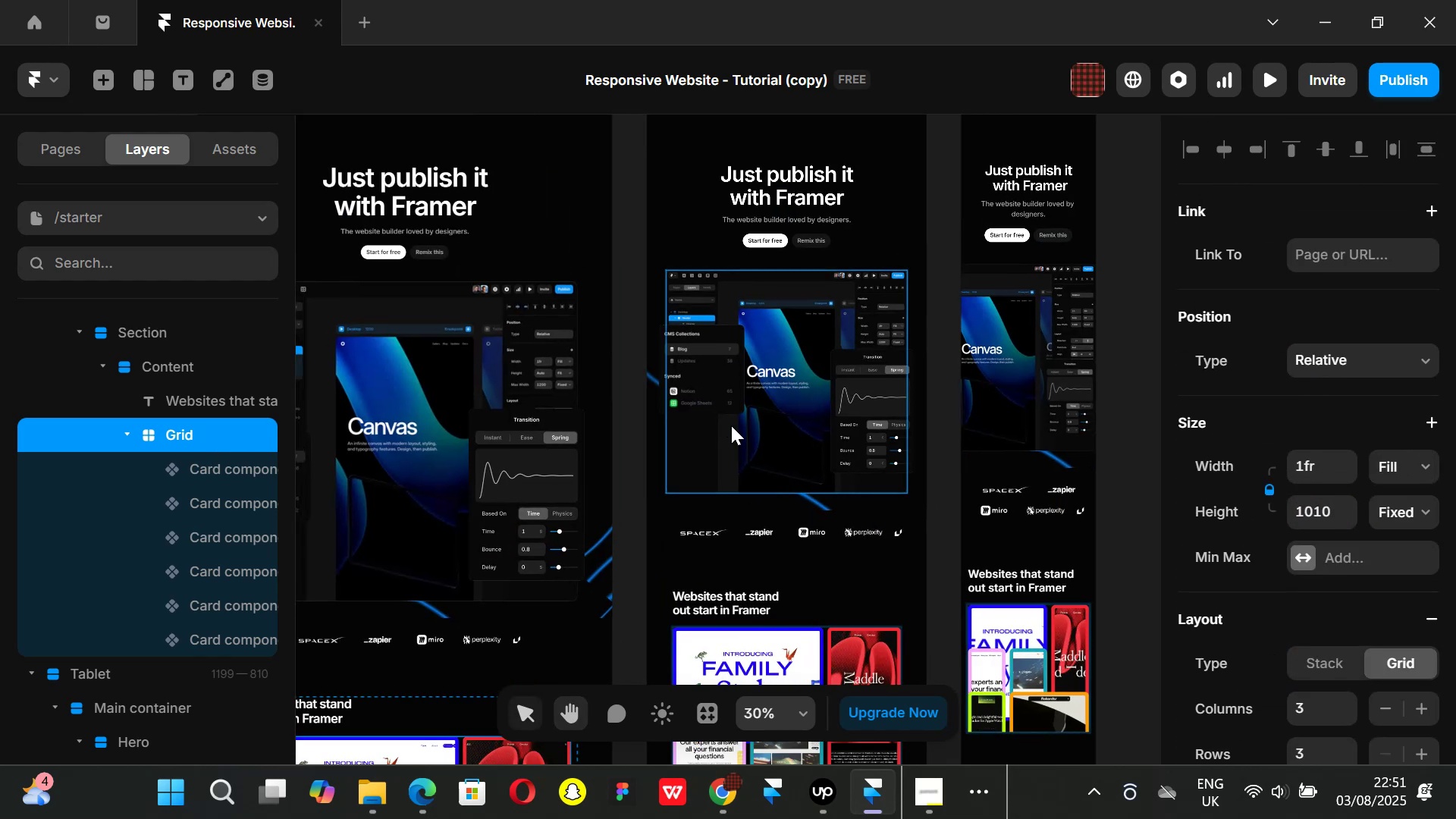 
wait(6.61)
 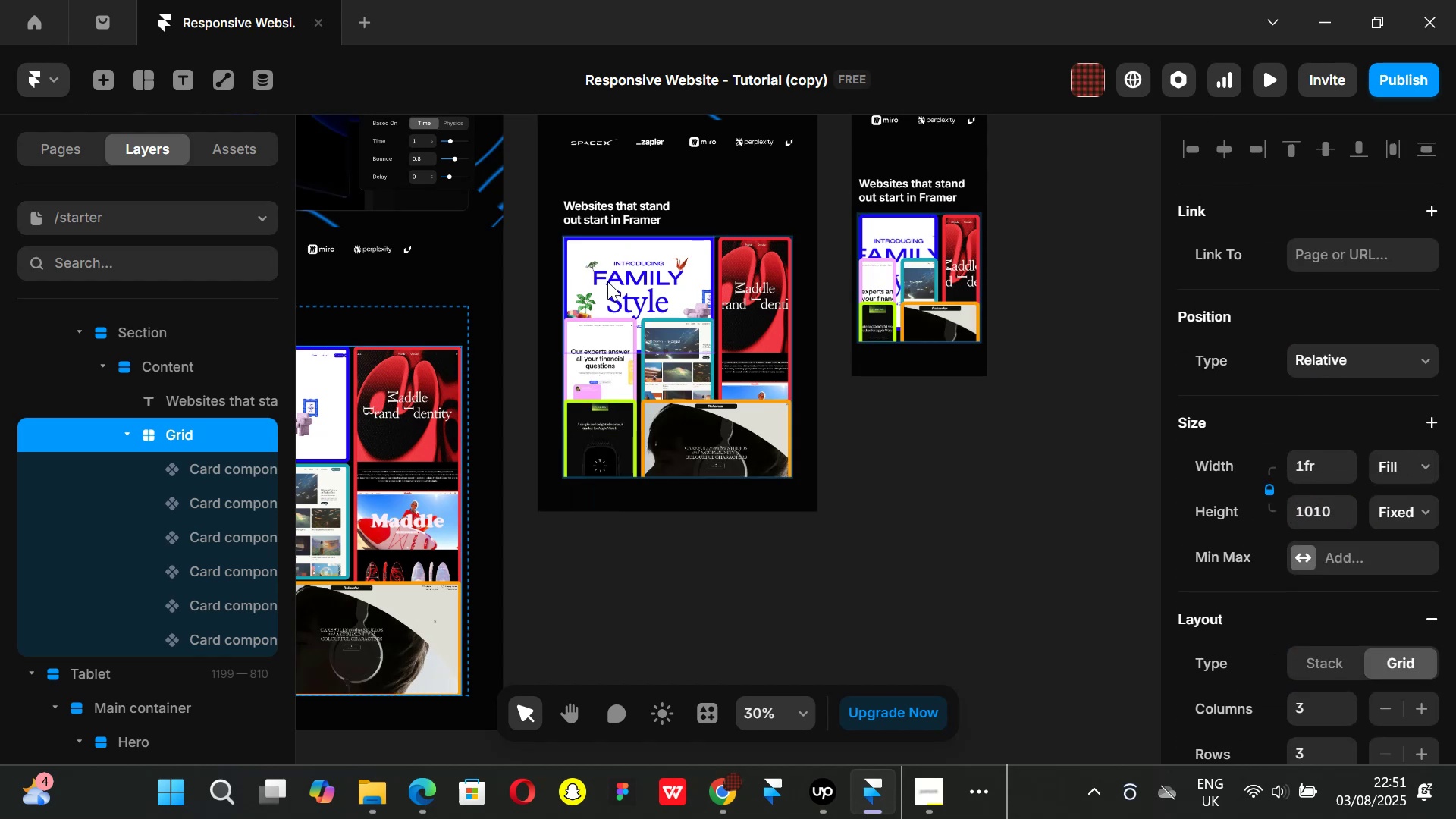 
left_click([763, 262])
 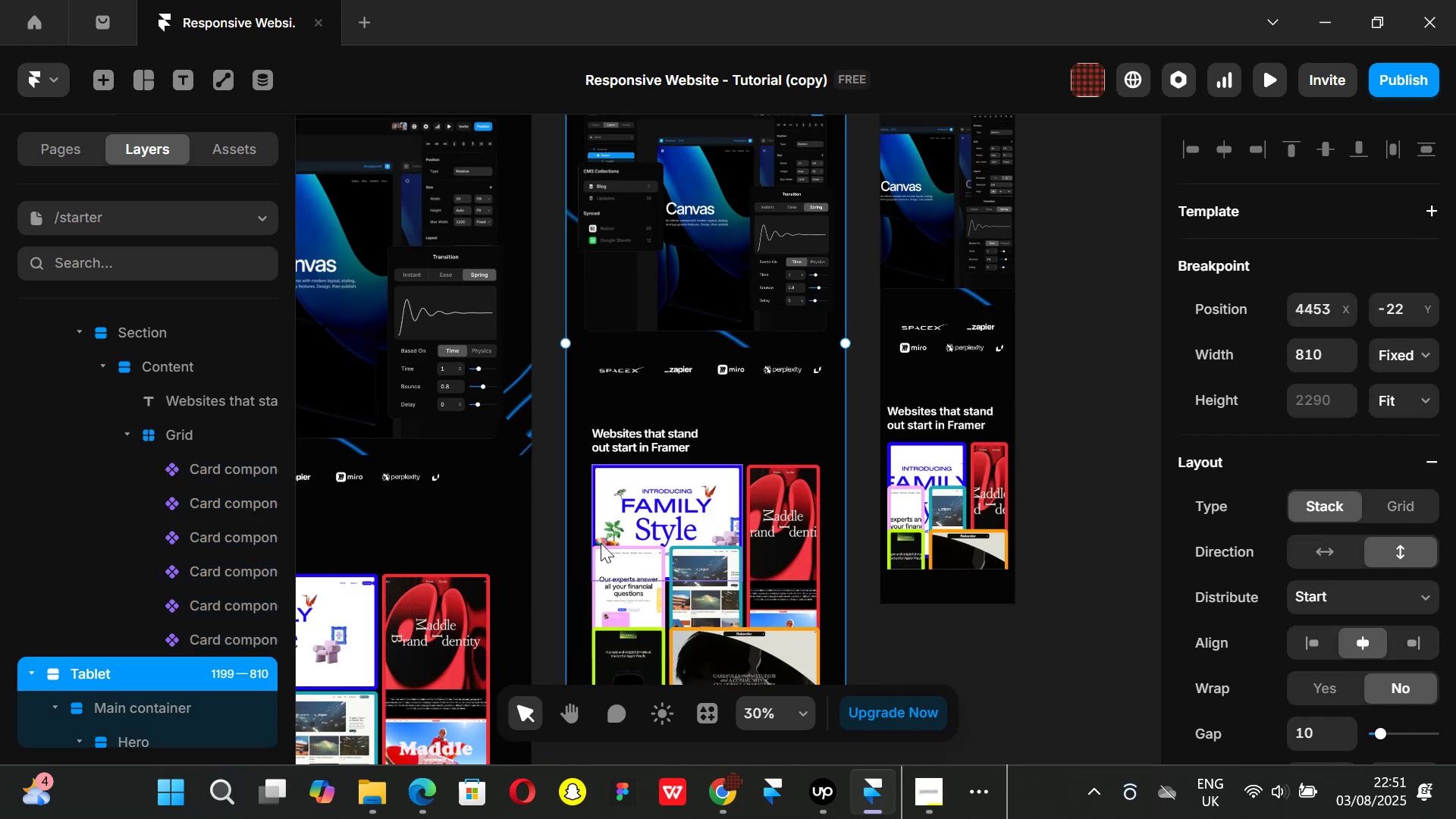 
scroll: coordinate [165, 626], scroll_direction: down, amount: 4.0
 